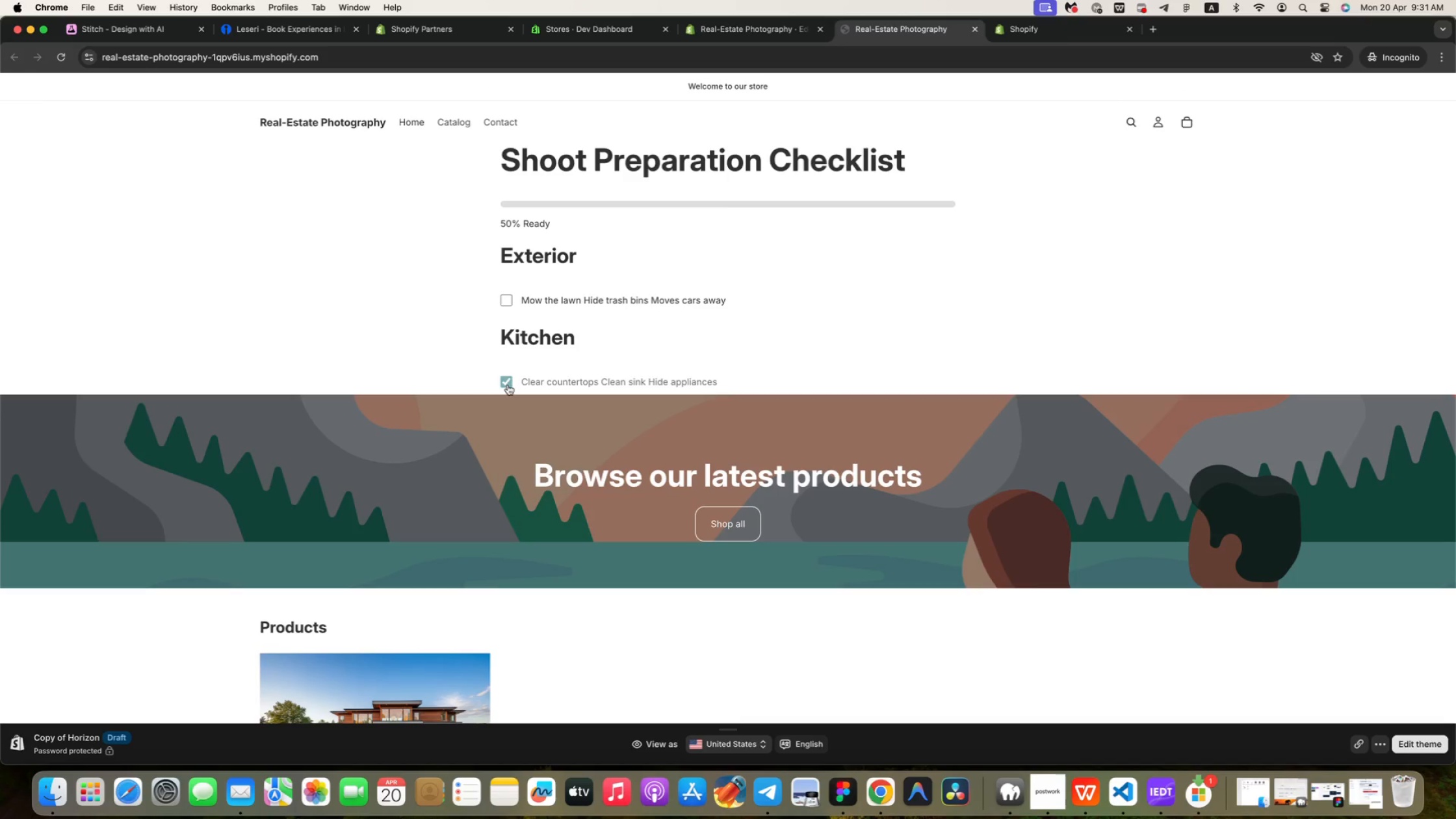 
scroll: coordinate [491, 376], scroll_direction: up, amount: 62.0
 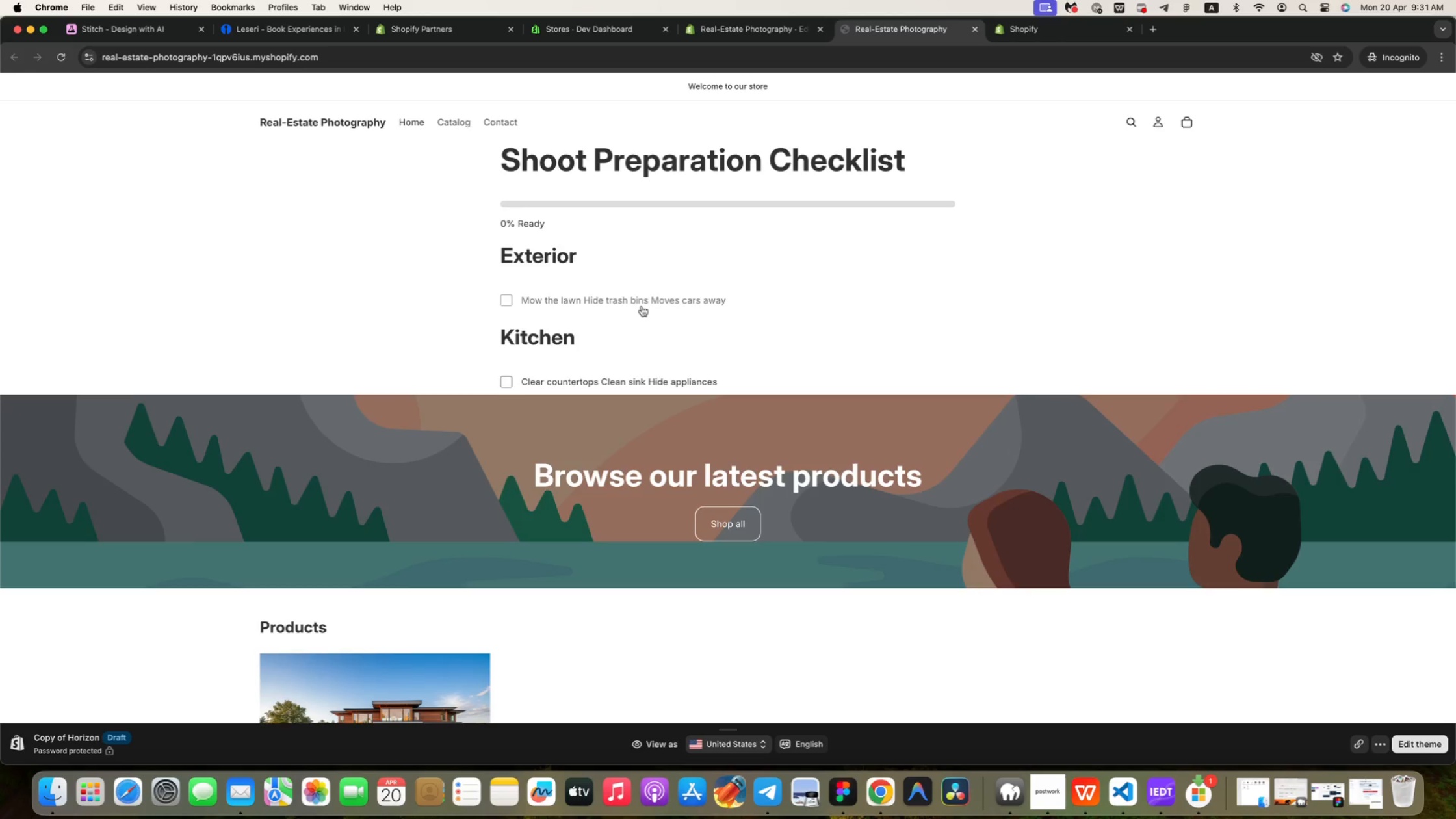 
left_click([508, 385])
 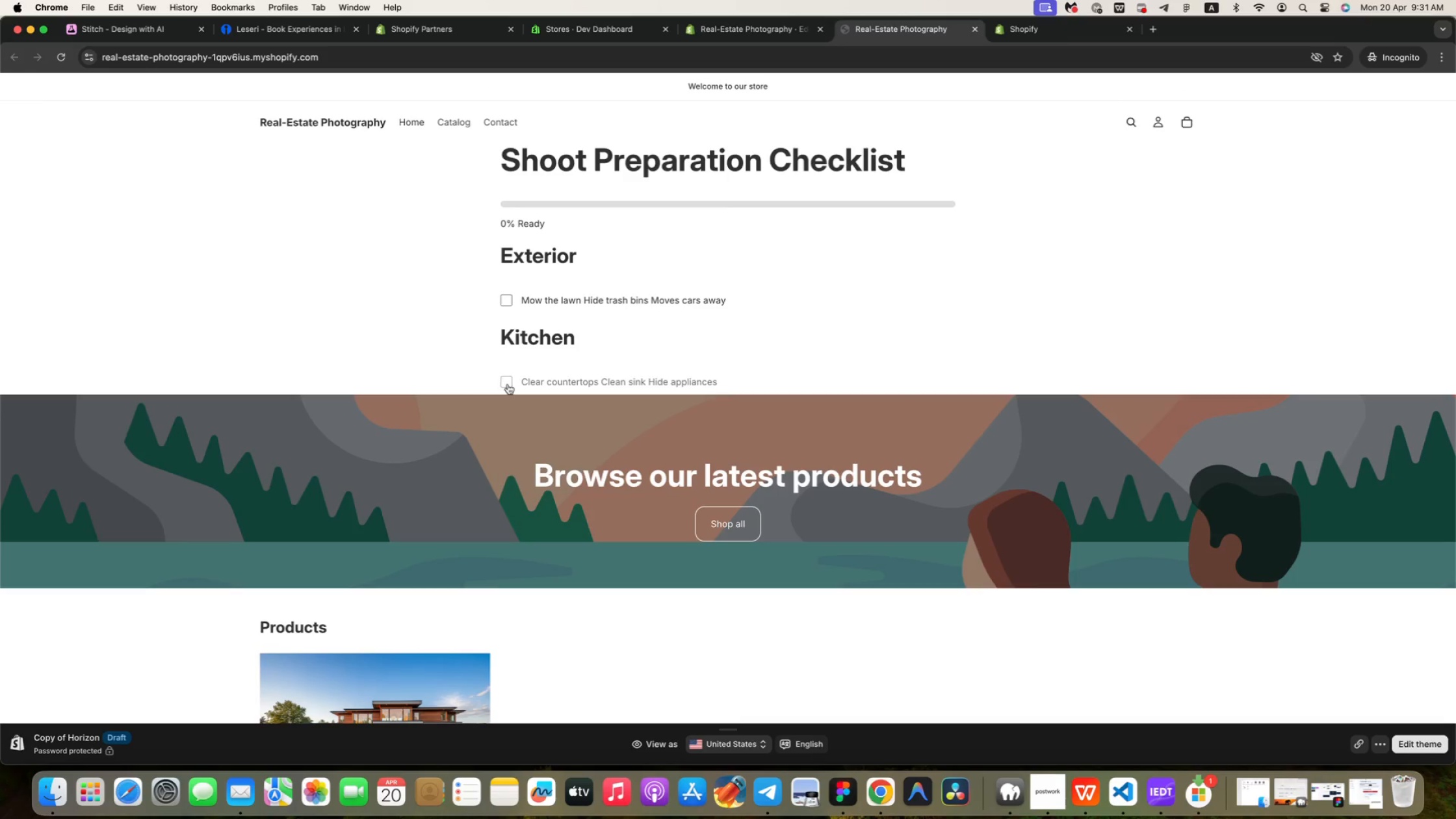 
left_click([508, 384])
 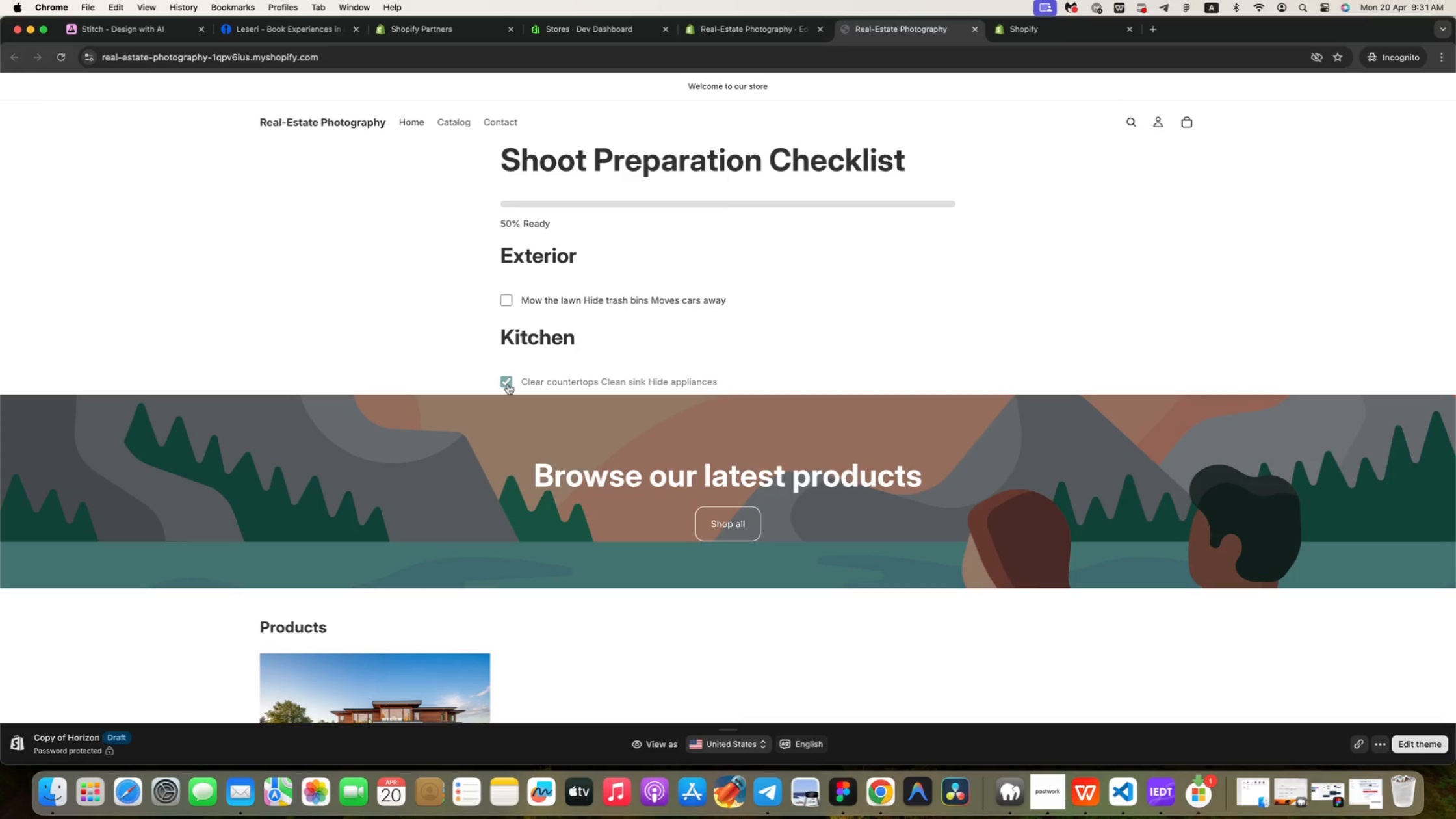 
left_click([508, 384])
 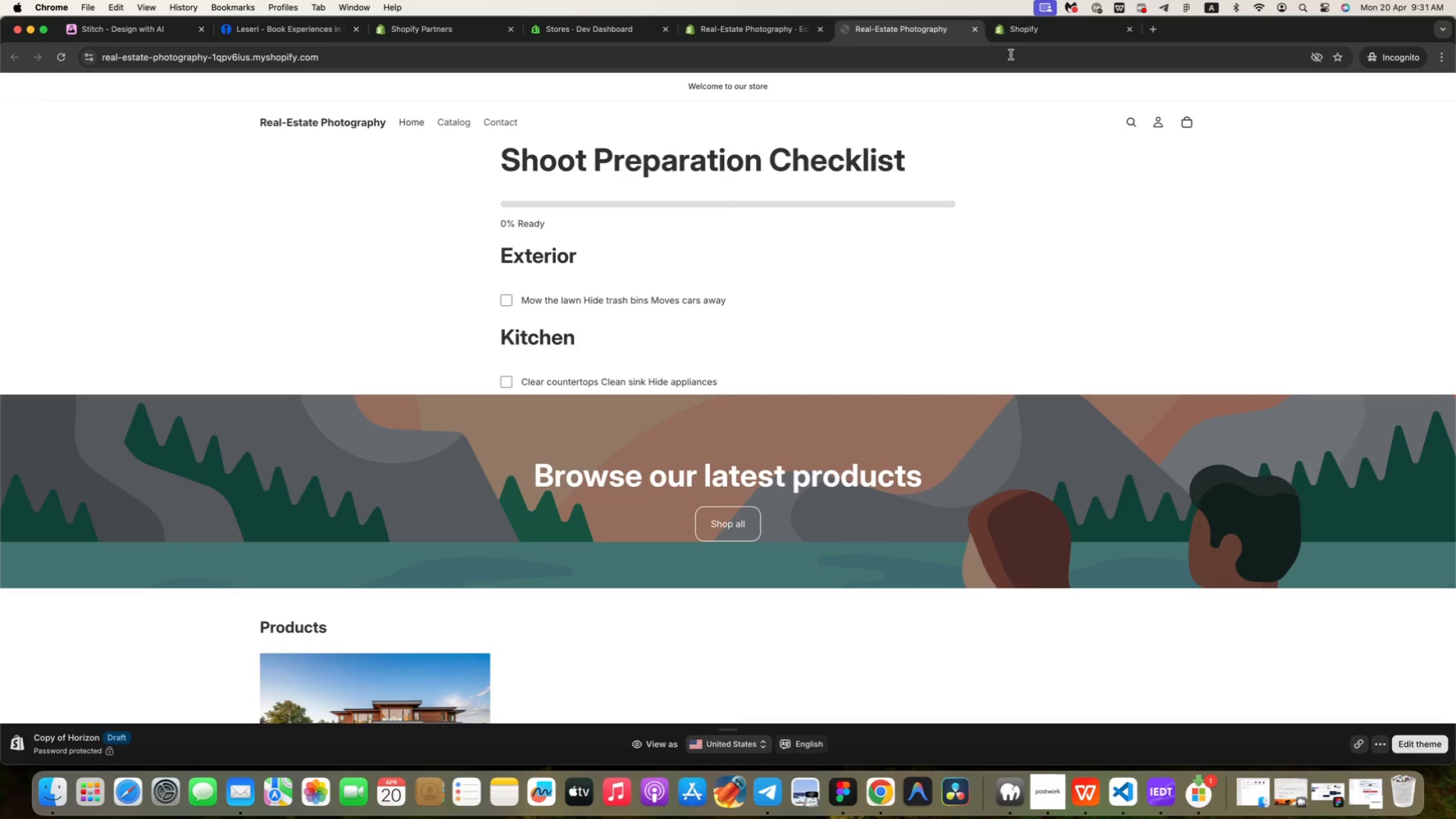 
left_click([1036, 33])
 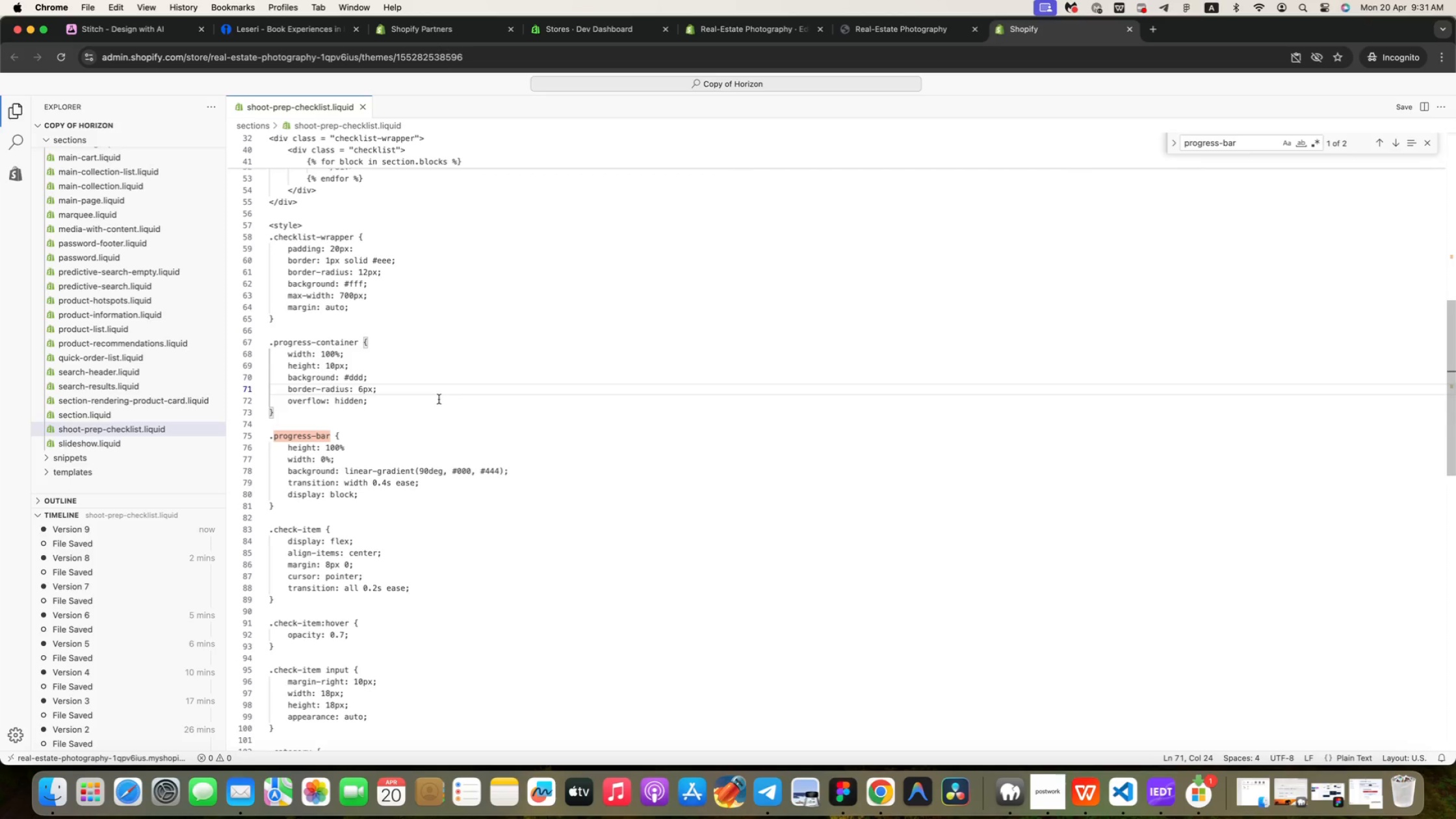 
wait(15.65)
 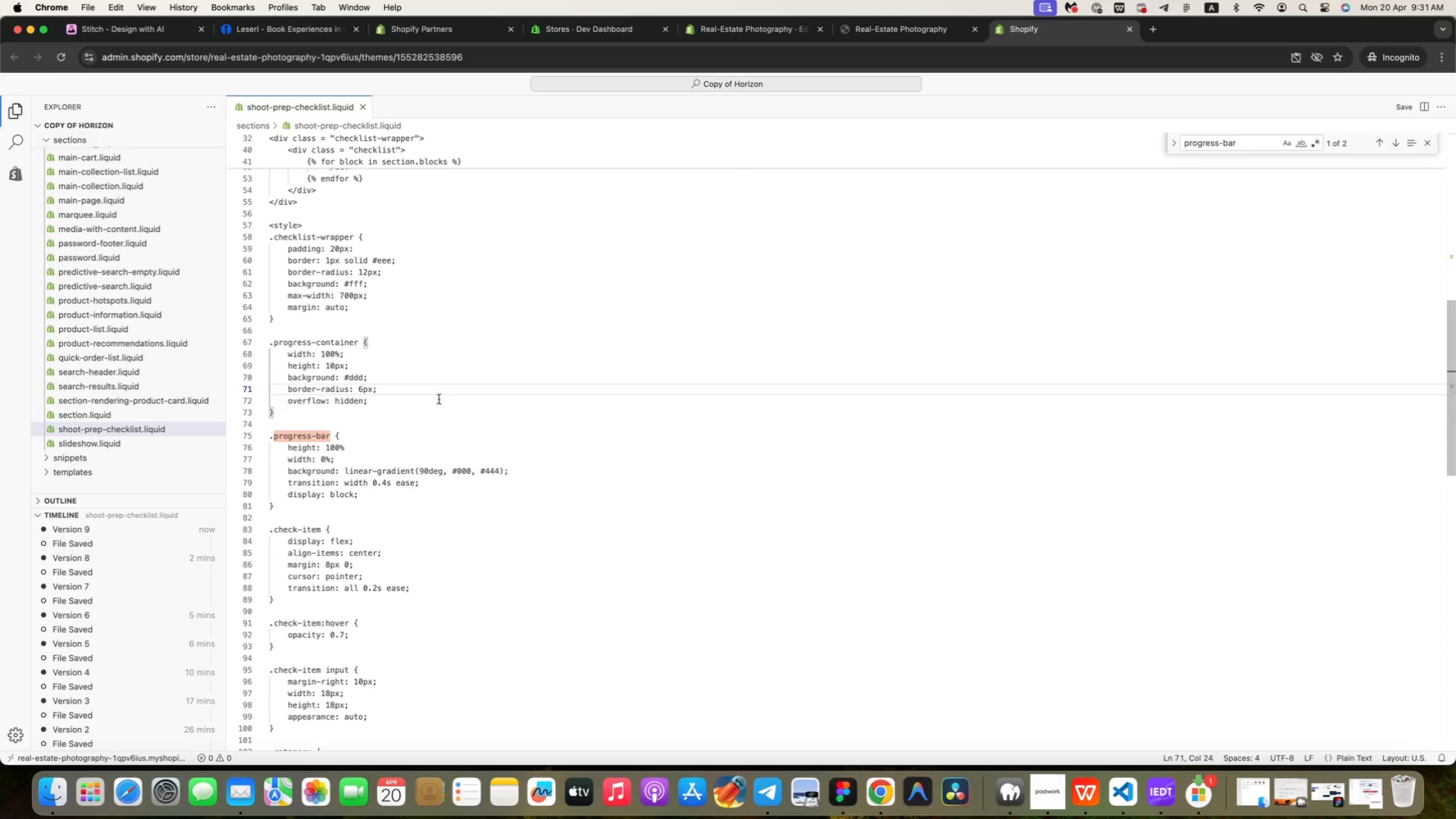 
left_click([913, 40])
 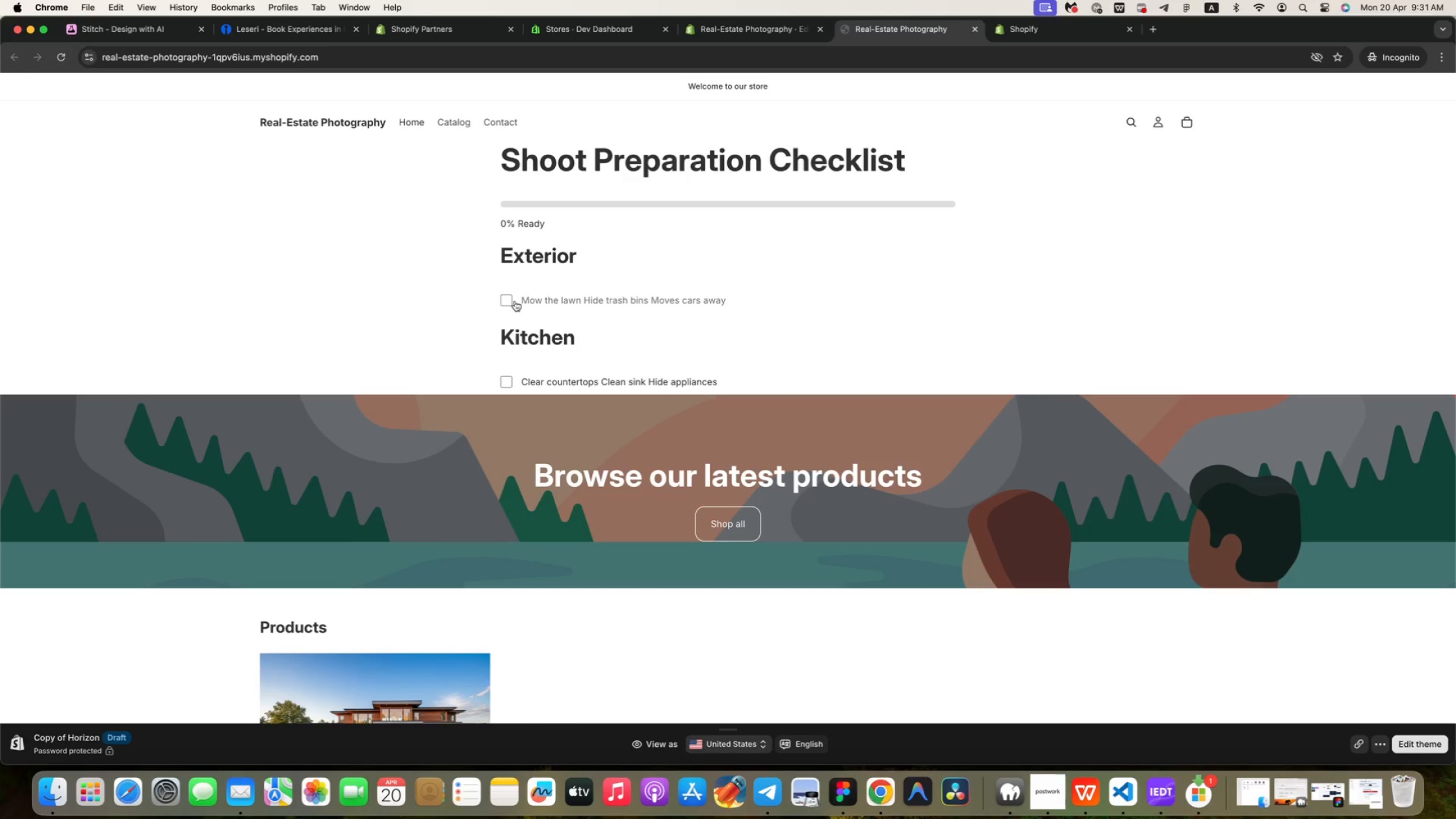 
left_click([502, 301])
 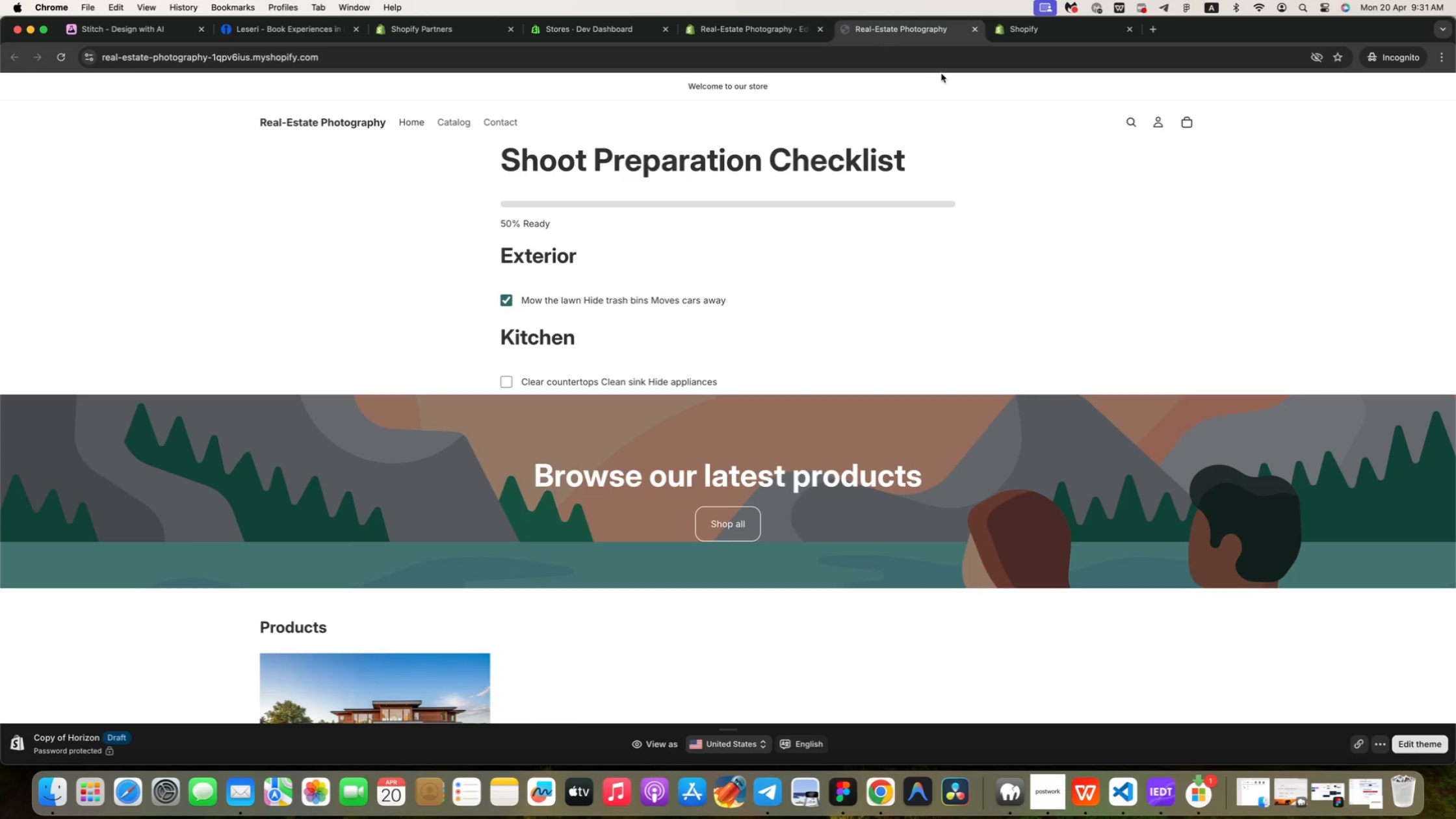 
left_click([702, 29])
 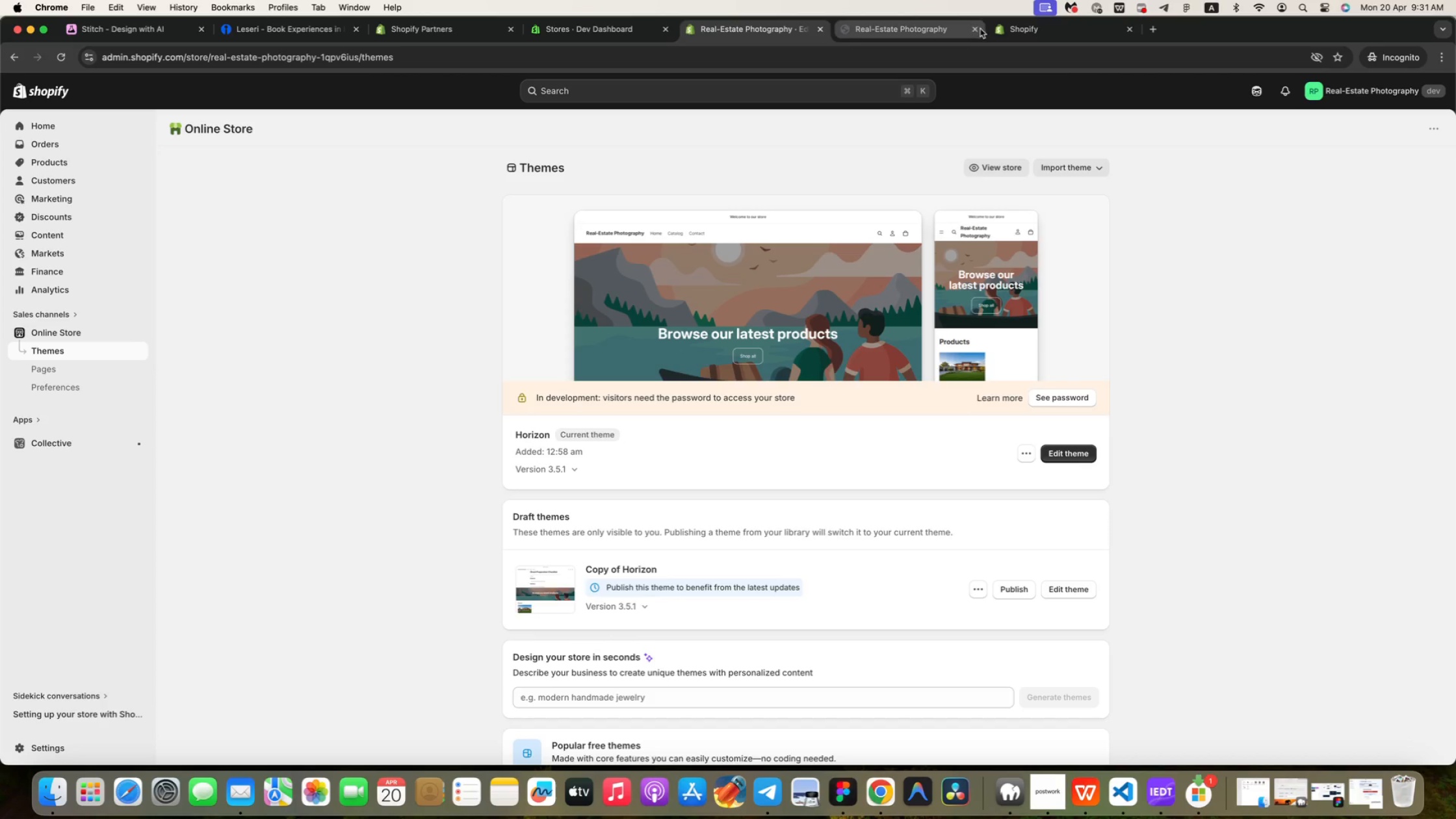 
left_click([980, 29])
 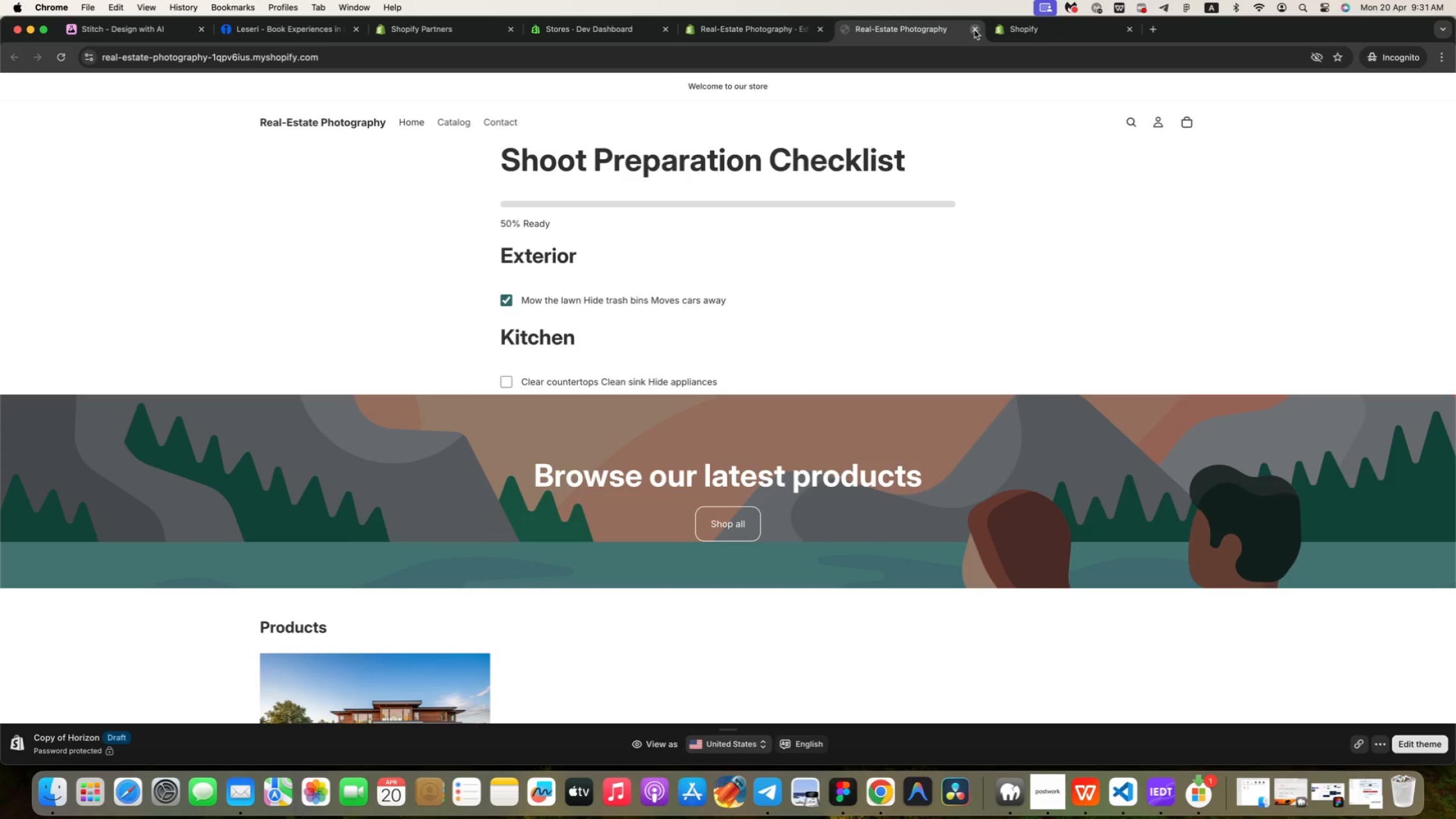 
left_click([974, 30])
 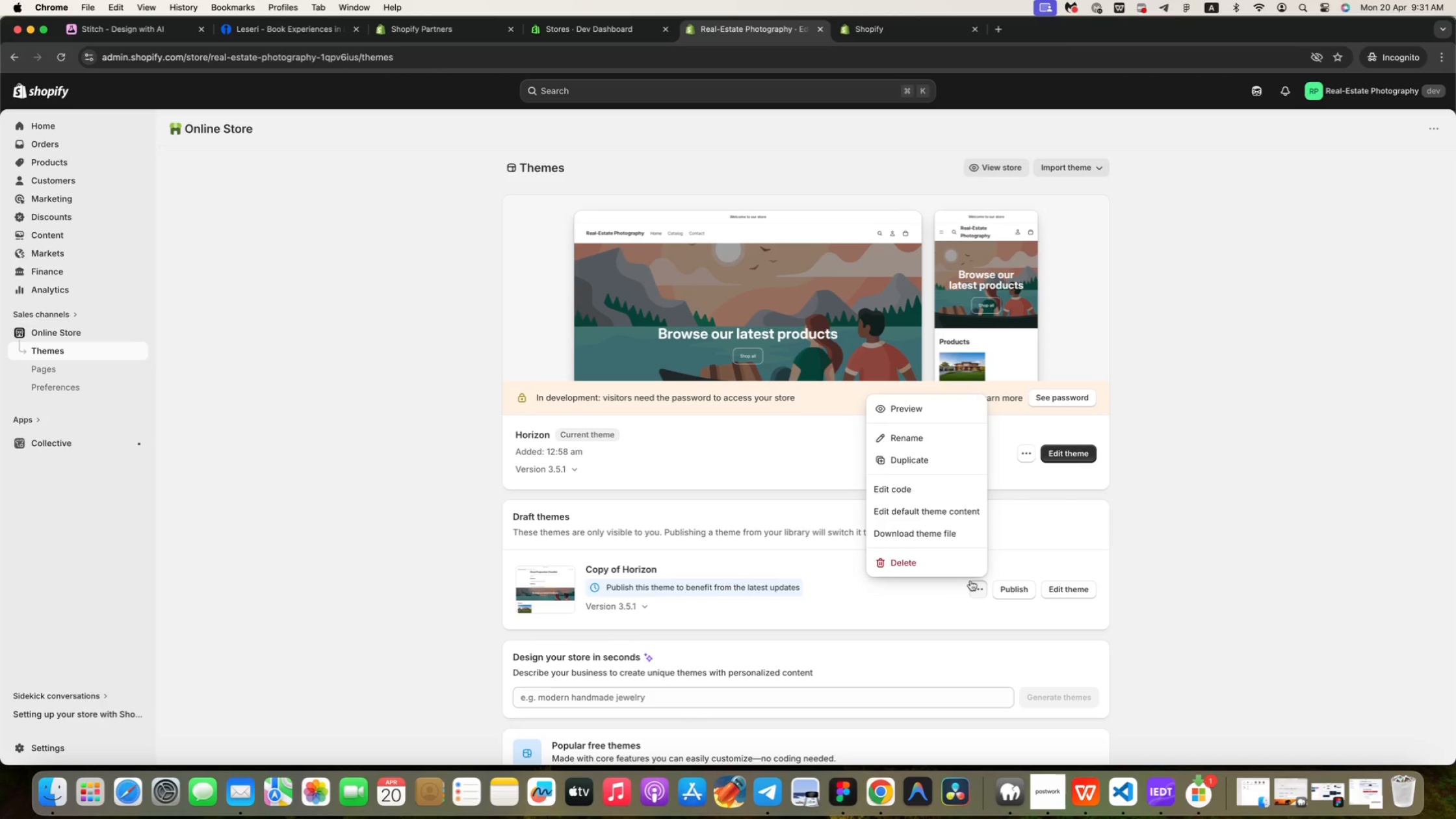 
left_click([908, 413])
 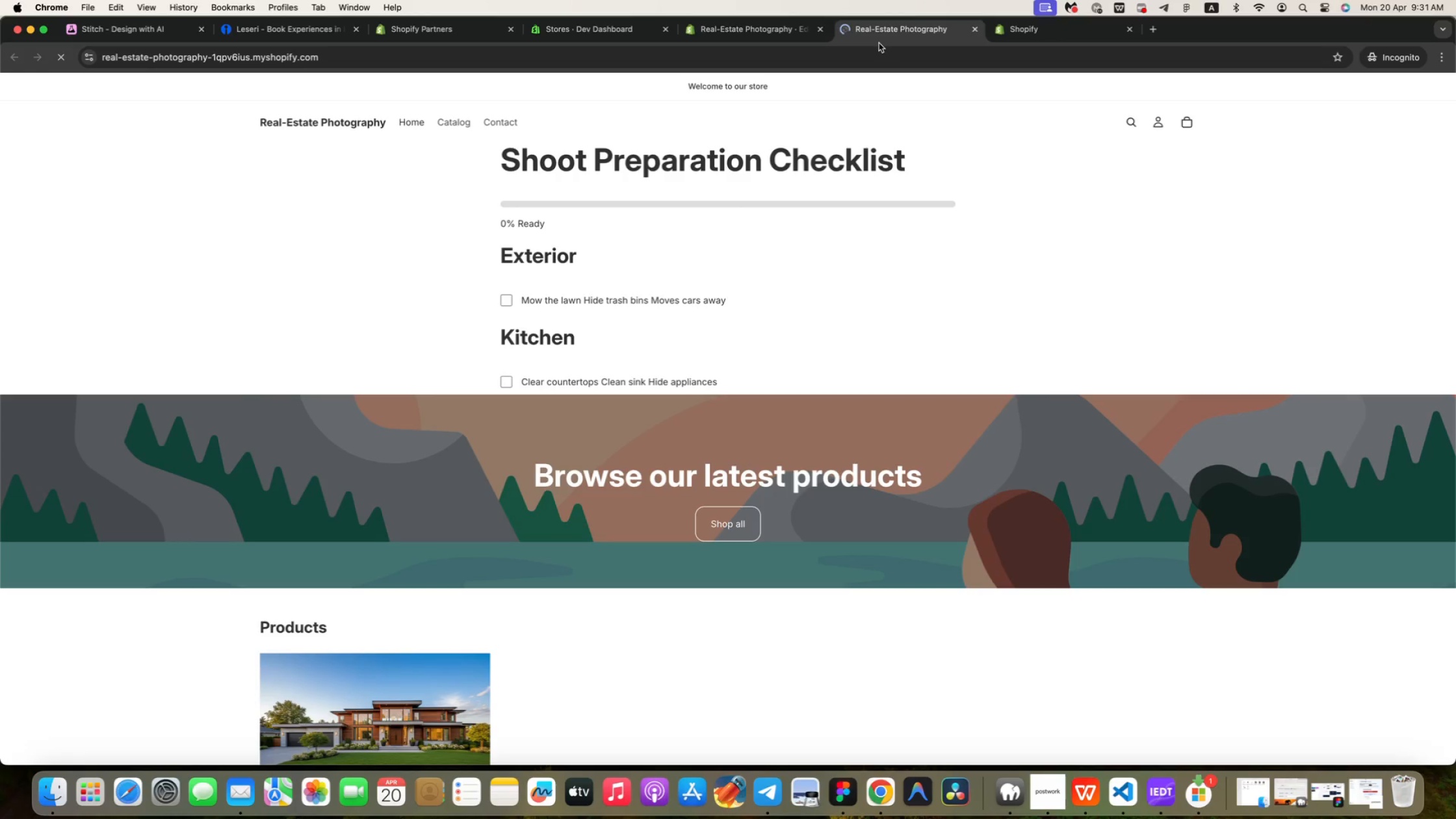 
wait(5.18)
 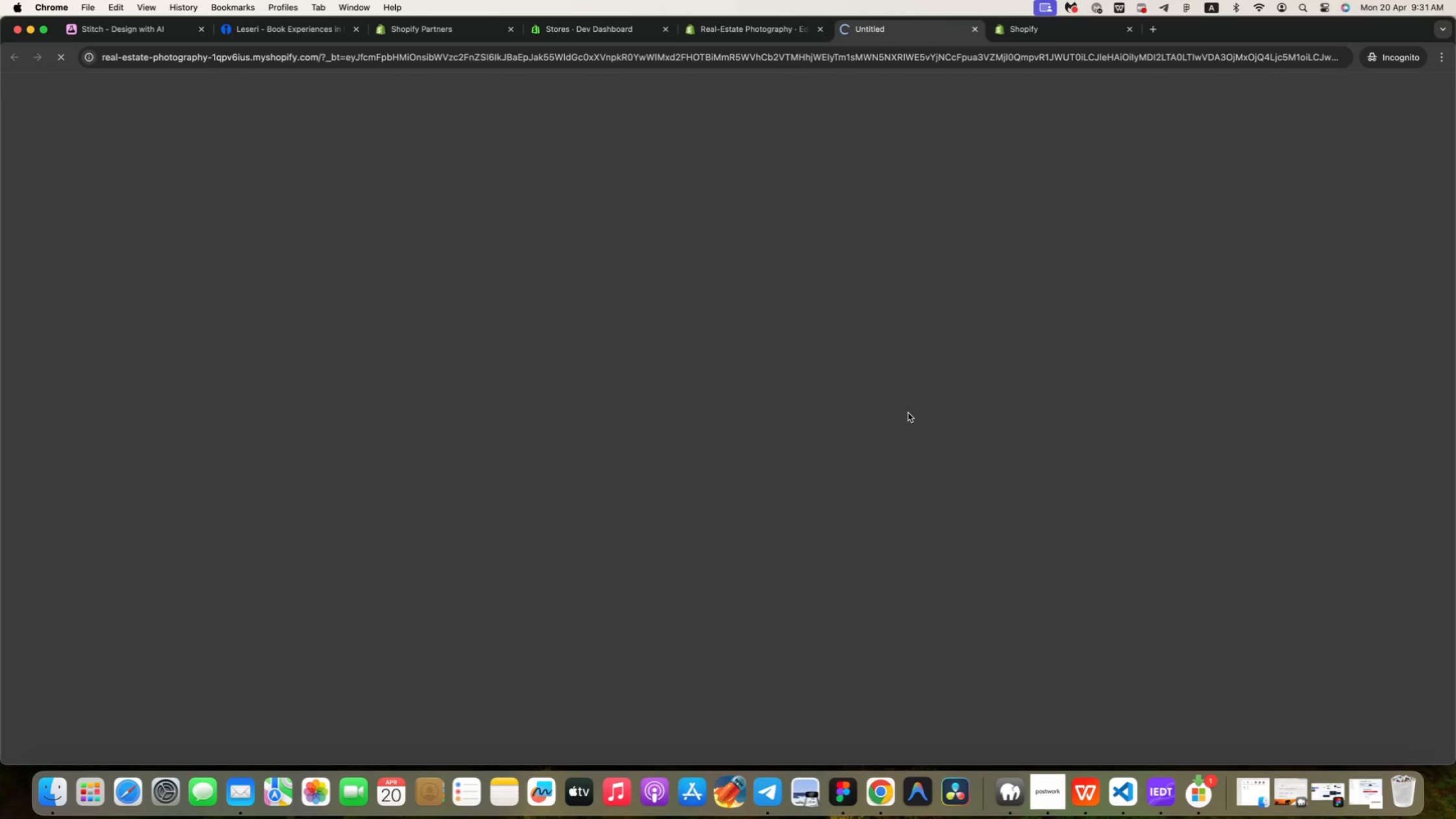 
left_click([508, 302])
 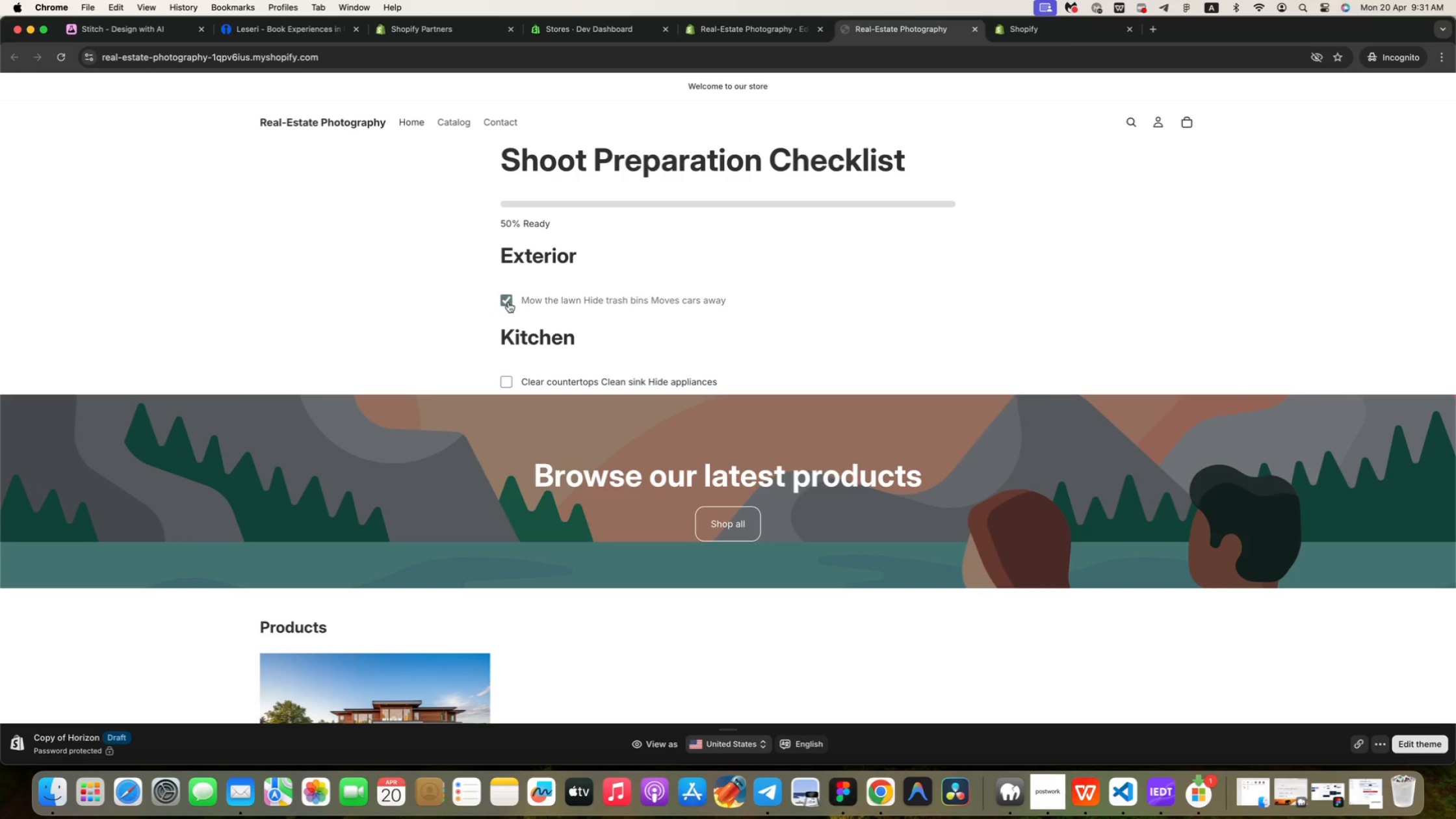 
left_click([508, 302])
 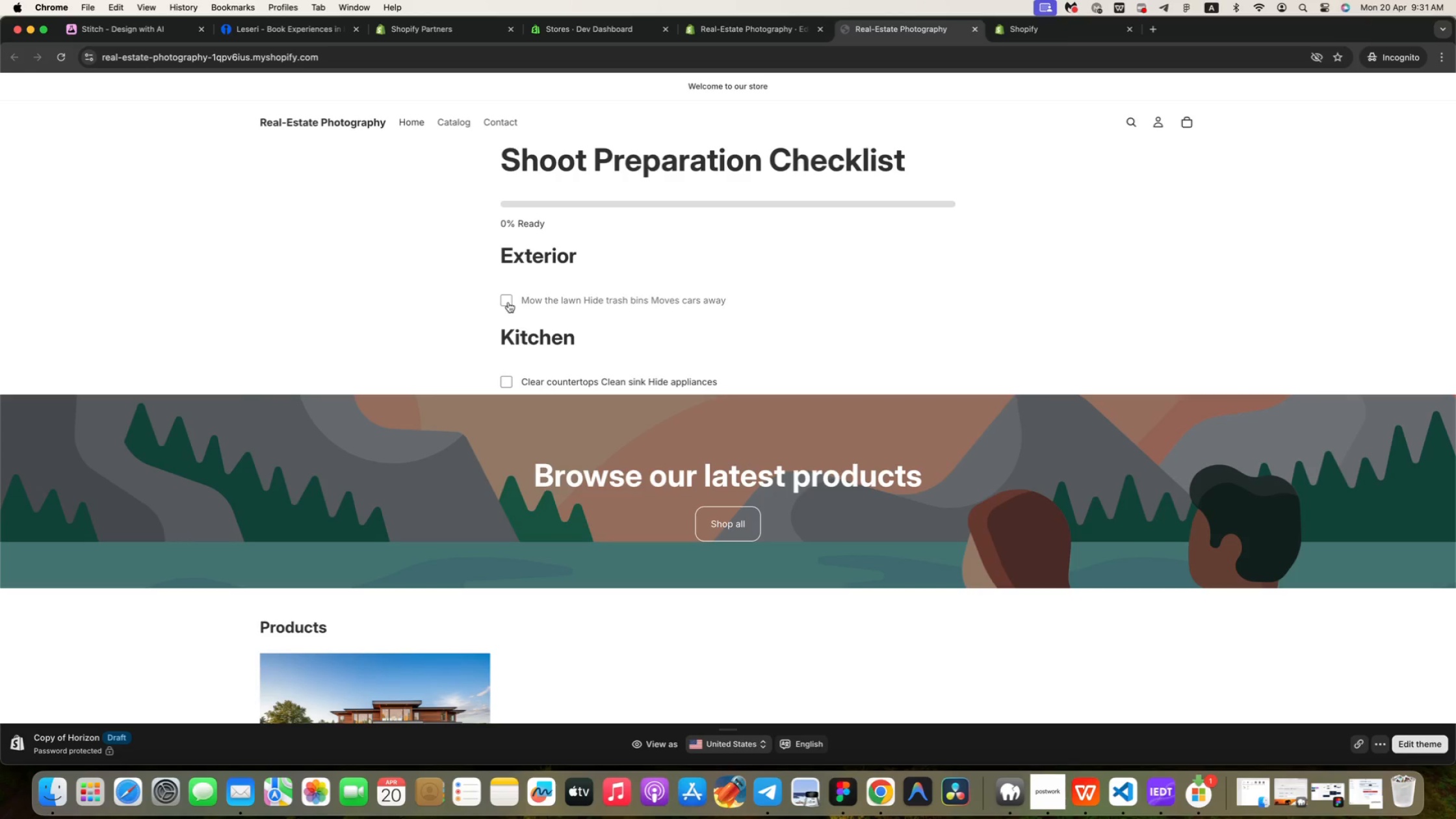 
left_click([508, 302])
 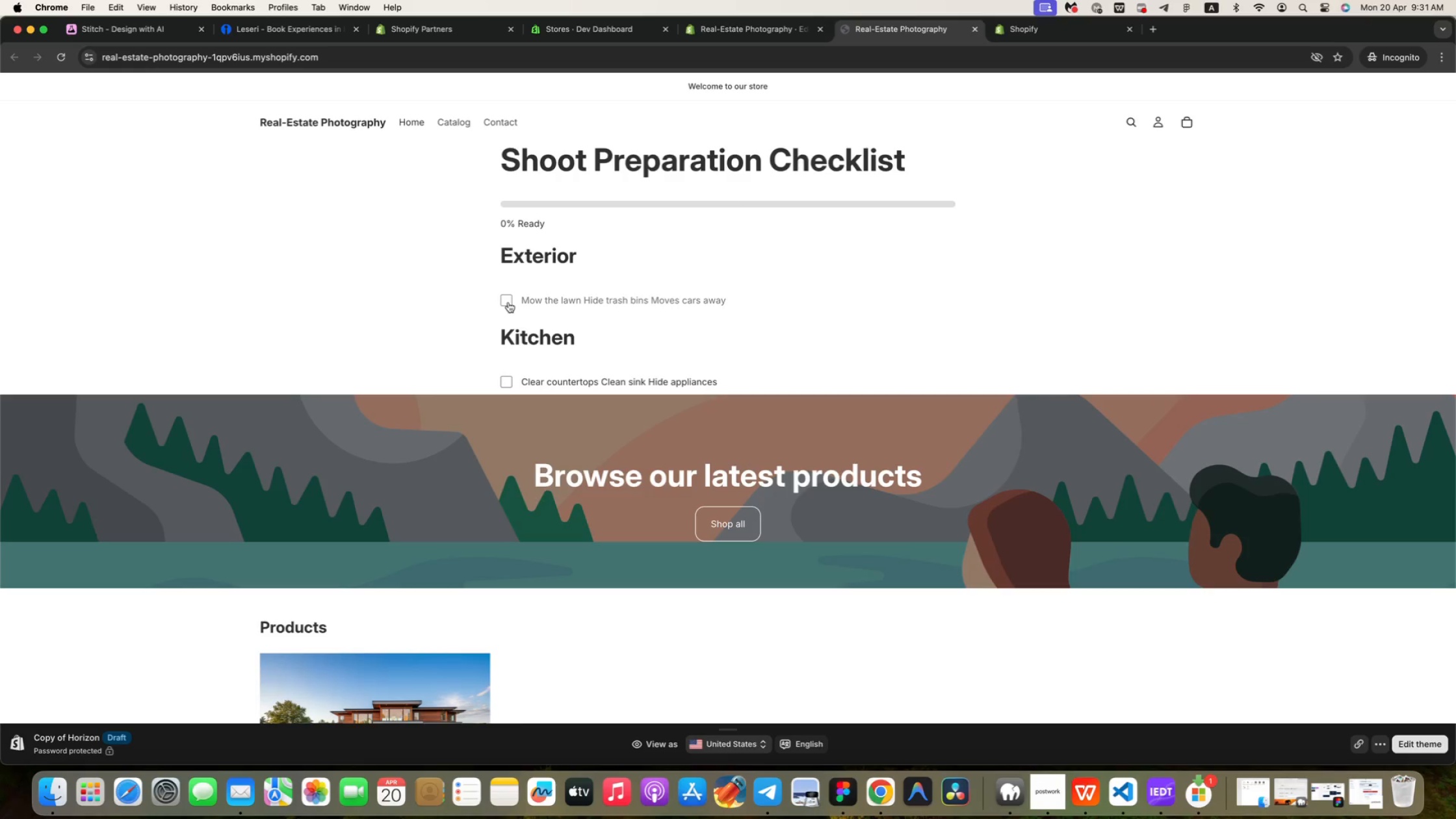 
double_click([508, 302])
 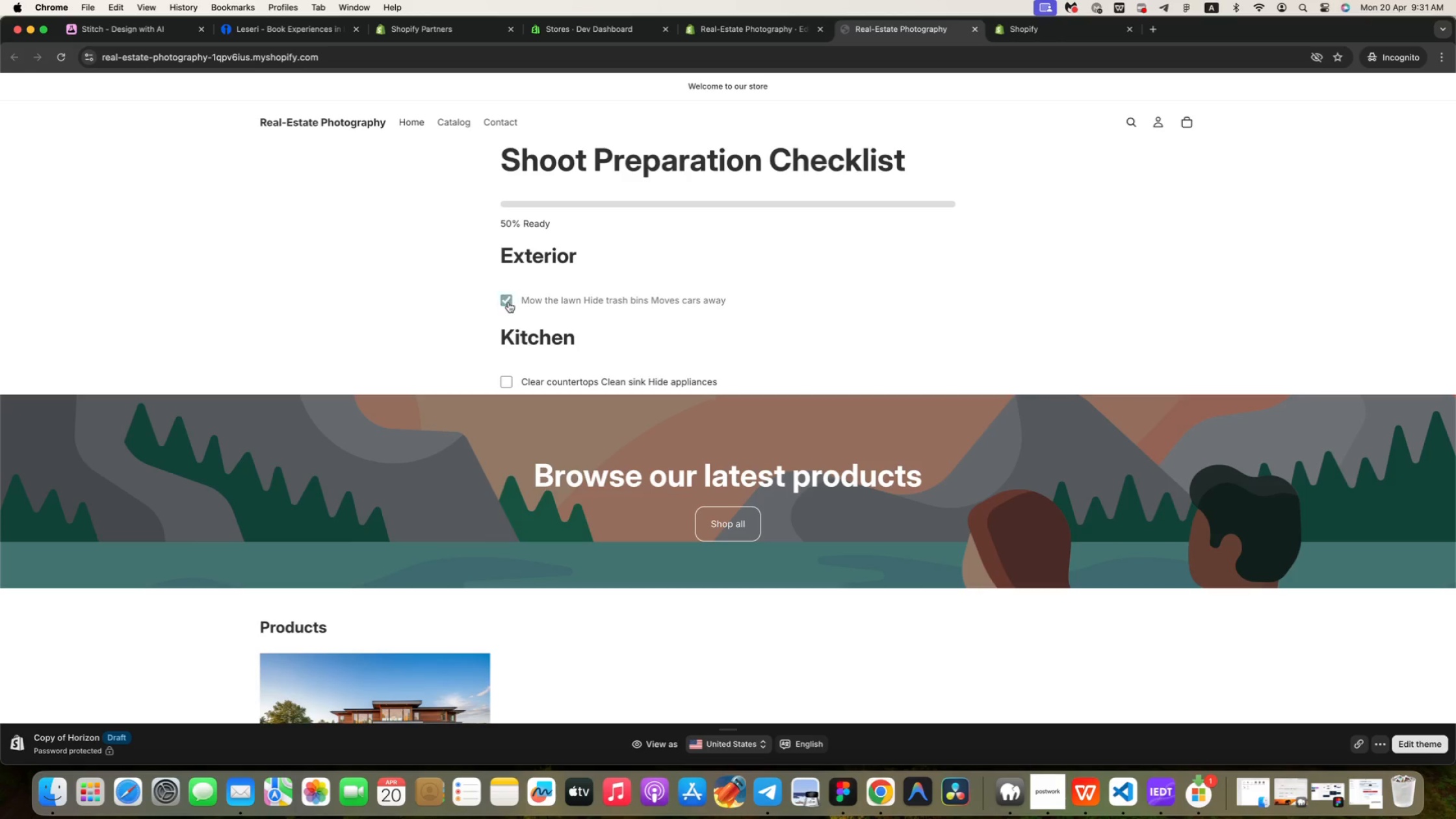 
left_click([508, 302])
 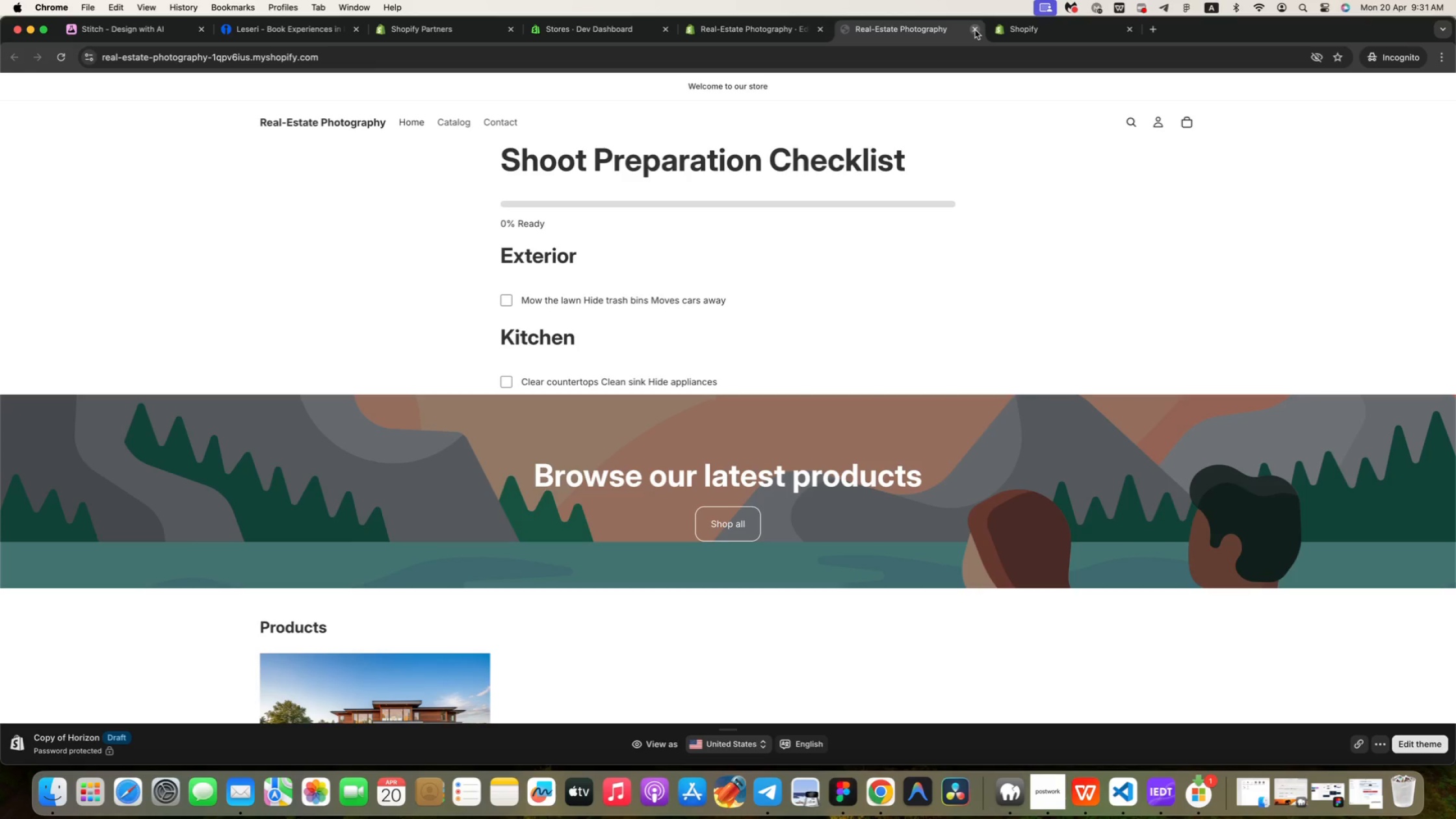 
mouse_move([995, 28])
 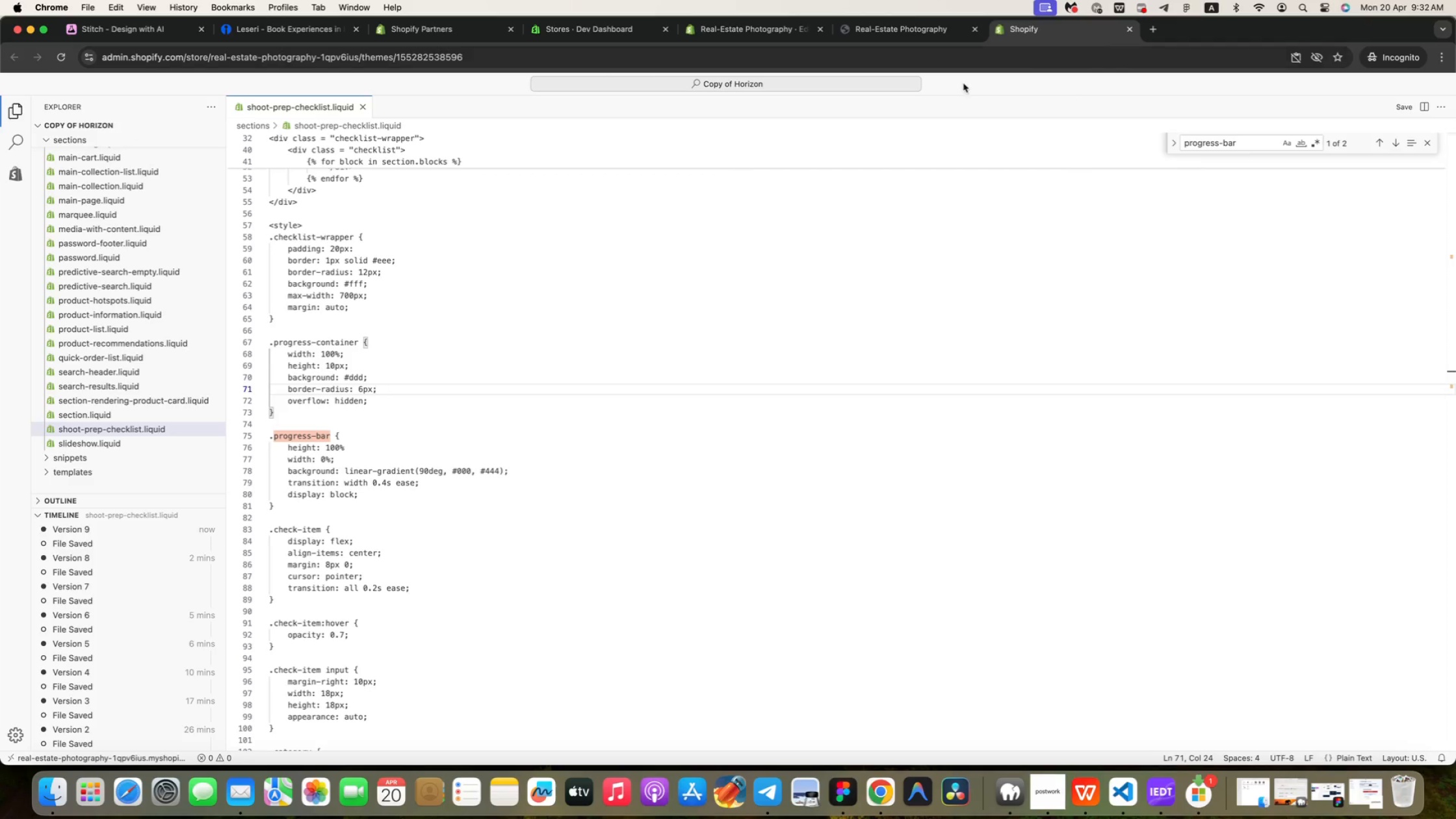 
left_click([1063, 27])
 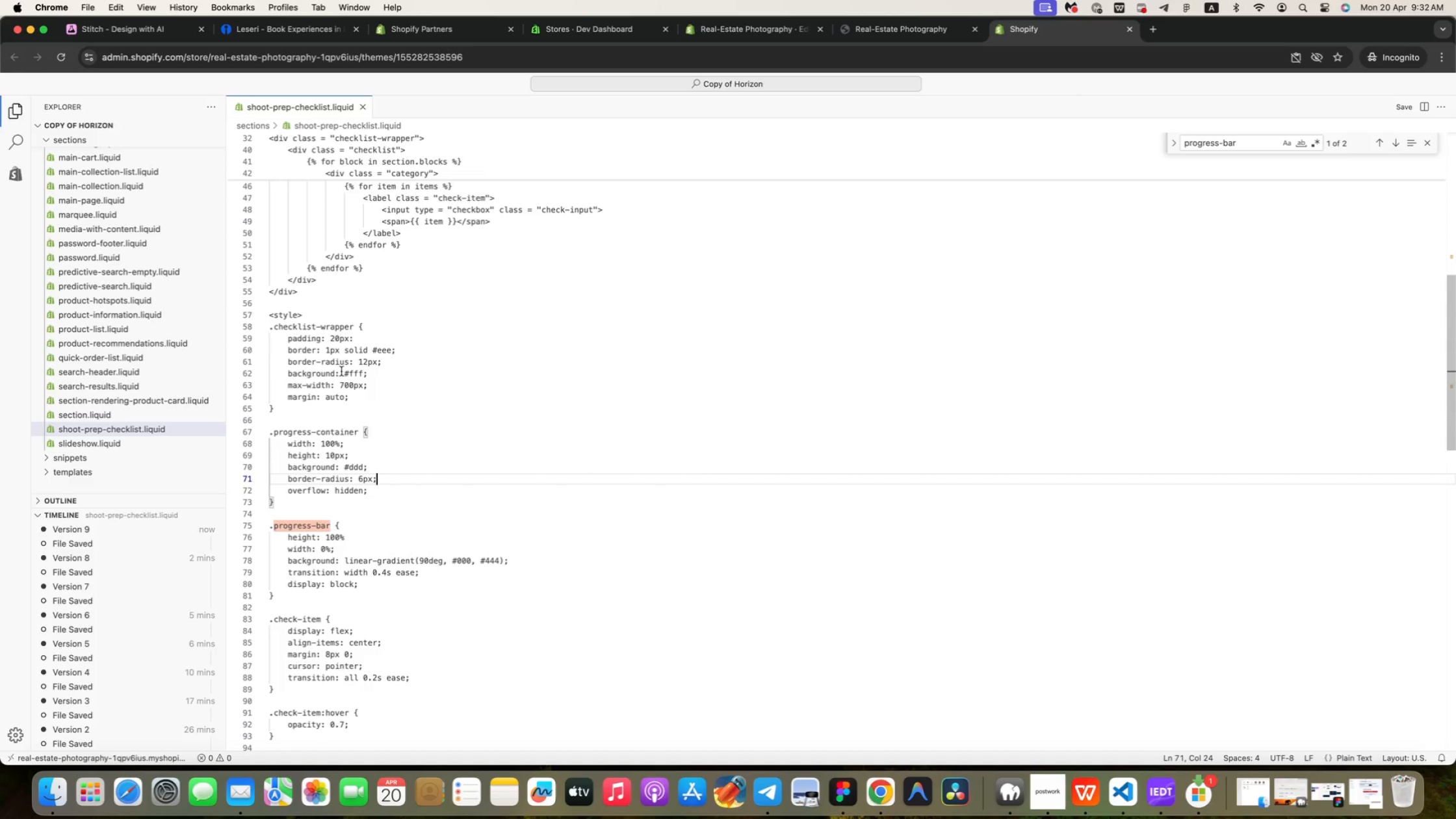 
left_click([321, 315])
 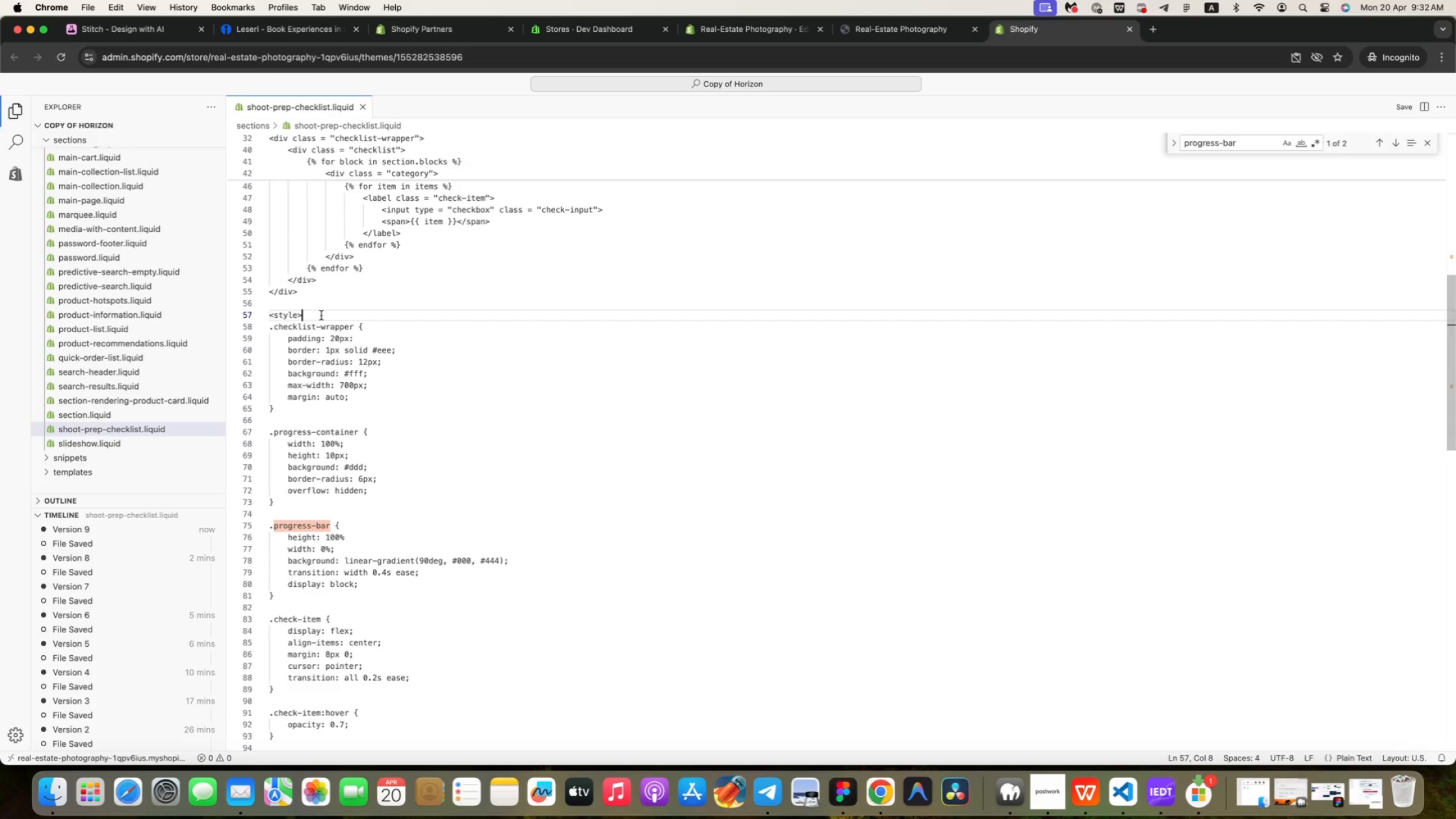 
scroll: coordinate [341, 373], scroll_direction: up, amount: 9.0
 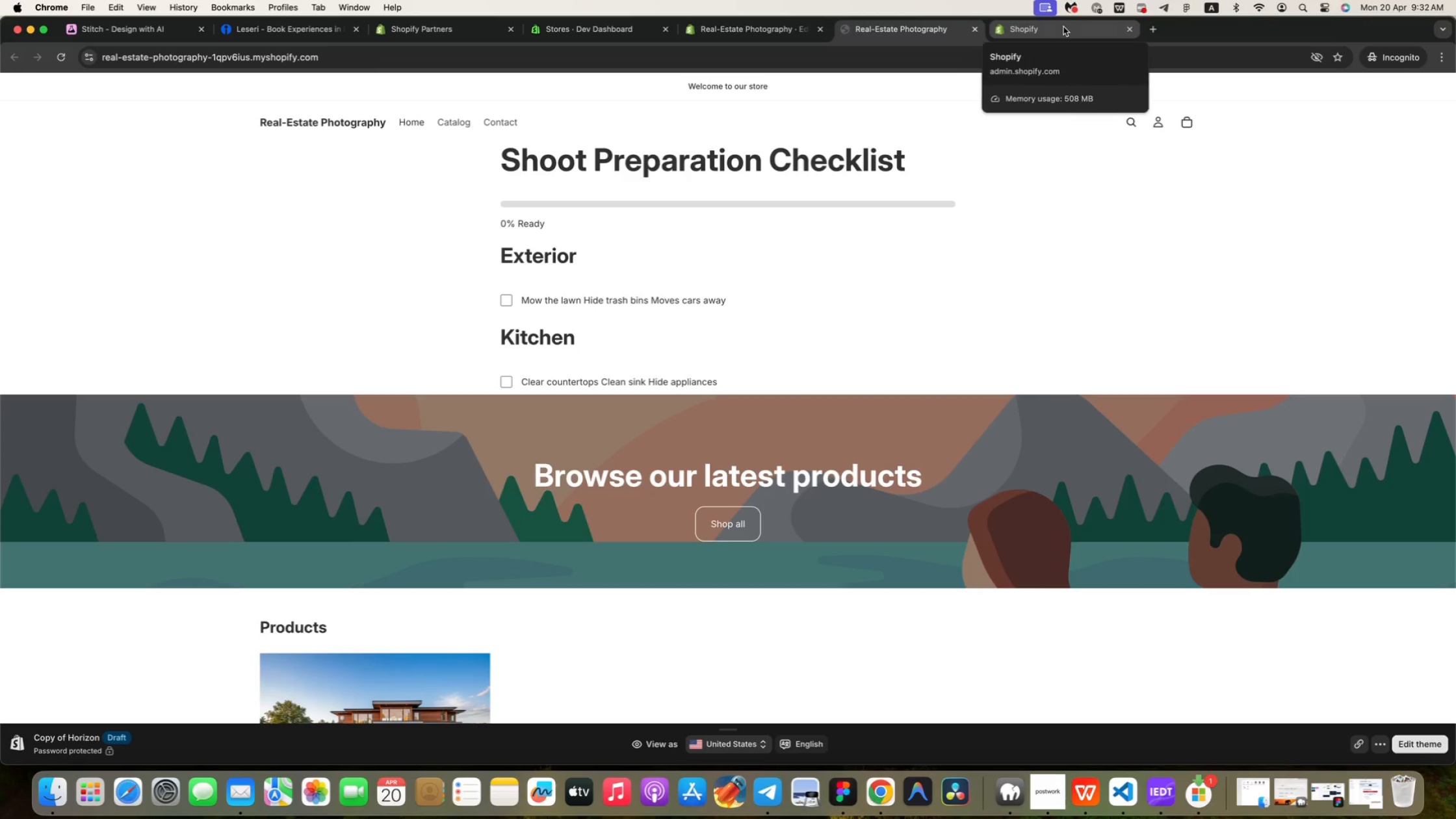 
wait(10.67)
 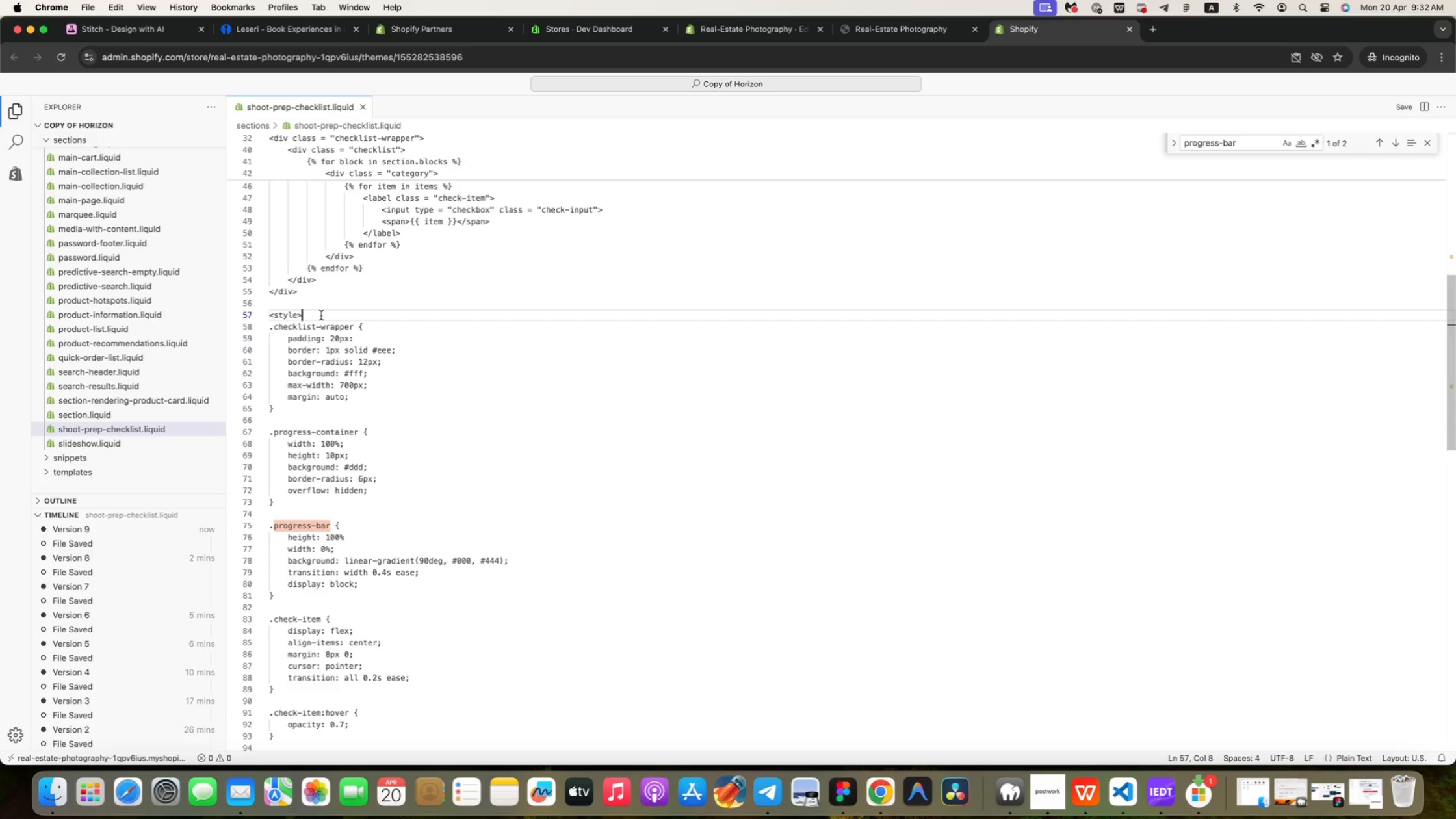 
scroll: coordinate [321, 315], scroll_direction: up, amount: 15.0
 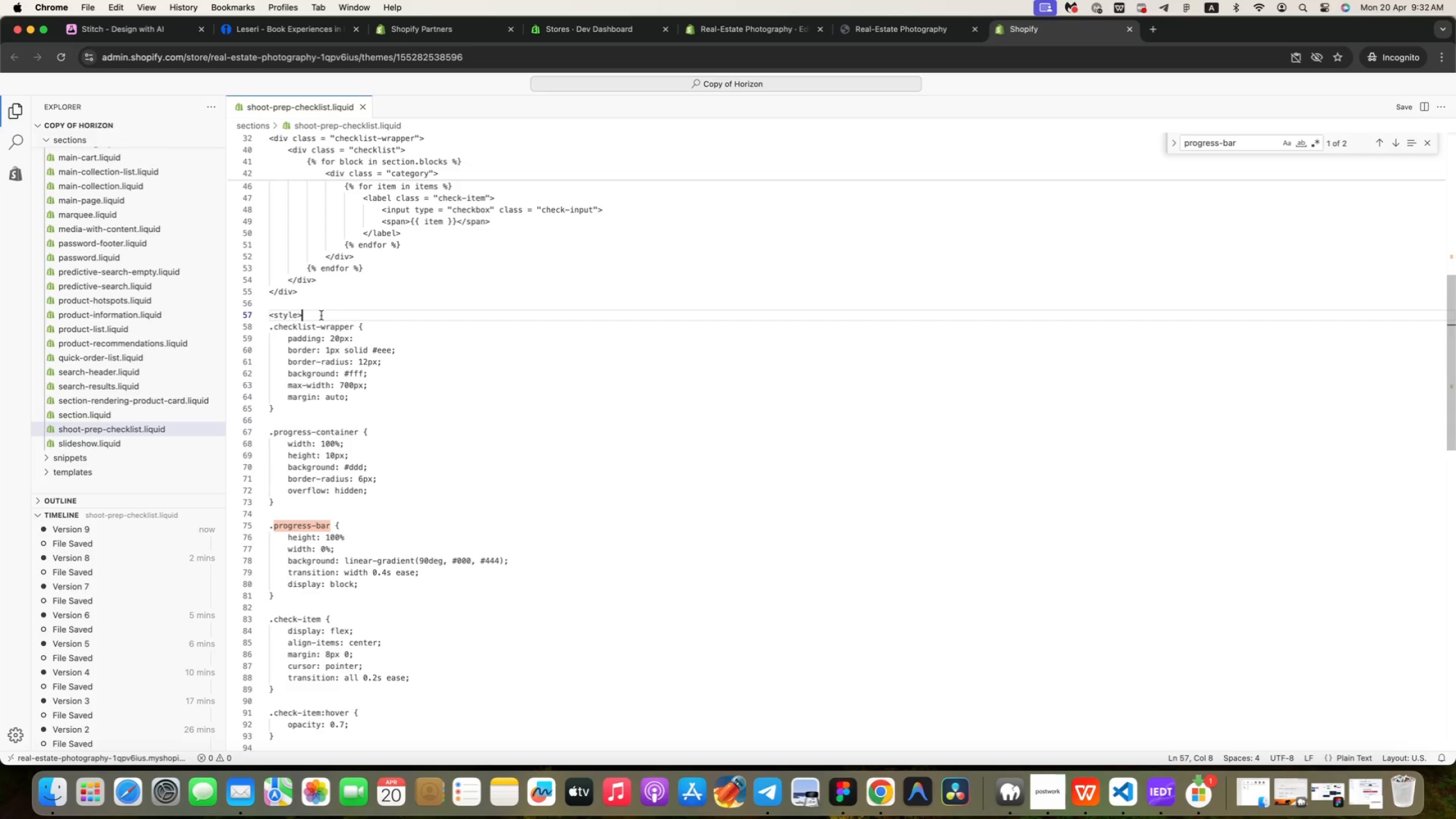 
scroll: coordinate [448, 322], scroll_direction: down, amount: 29.0
 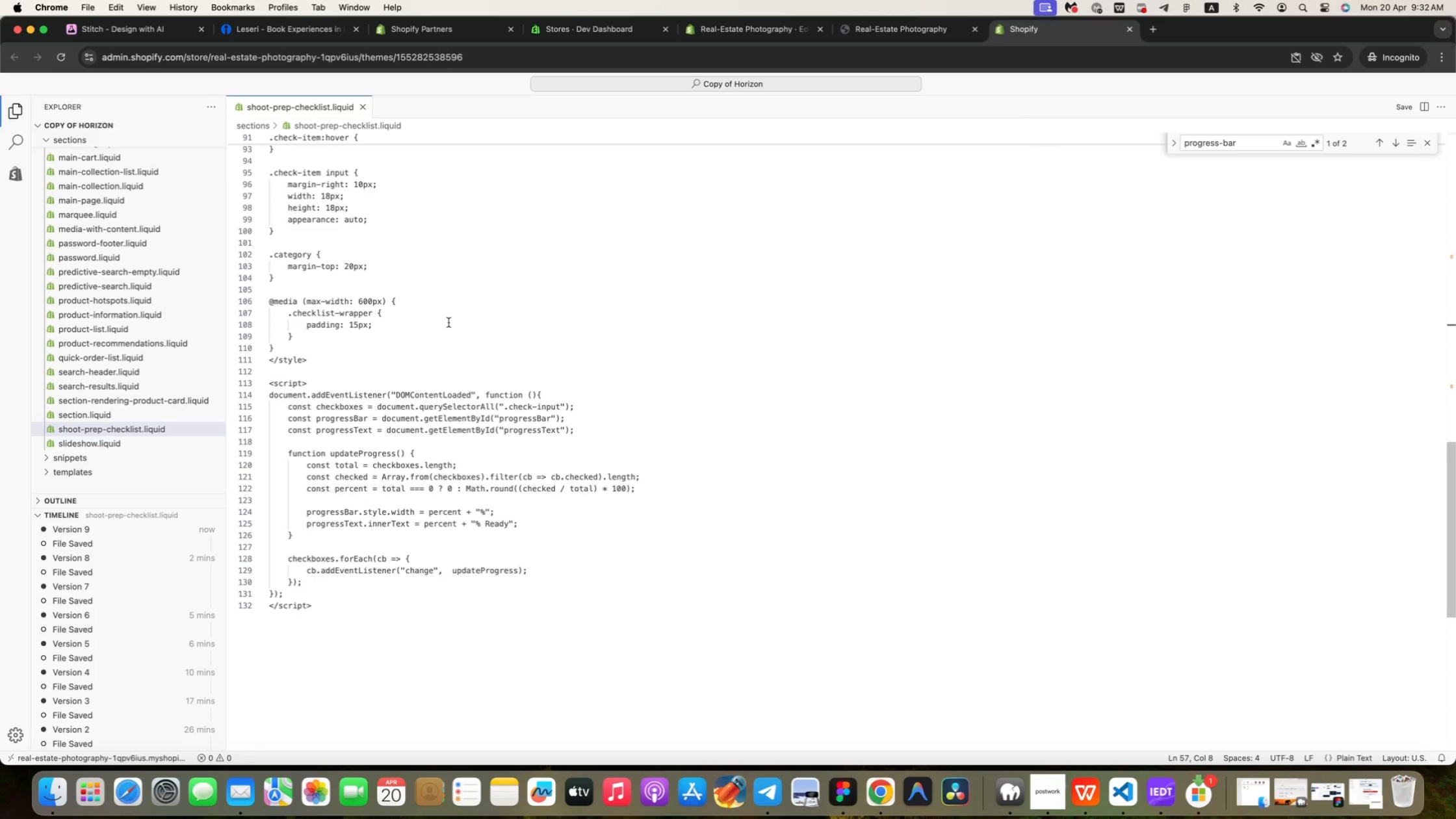 
left_click([291, 400])
 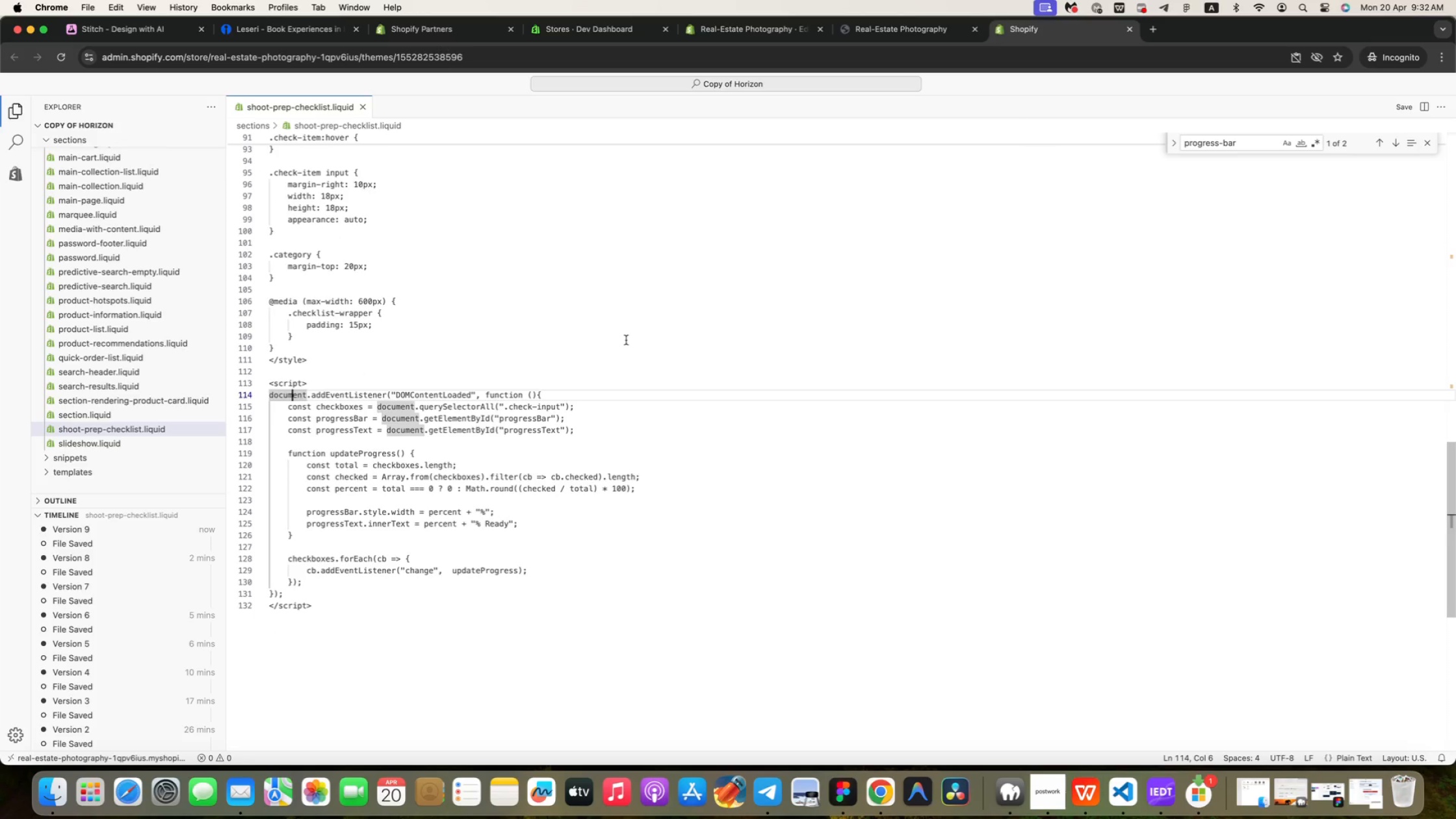 
key(ArrowRight)
 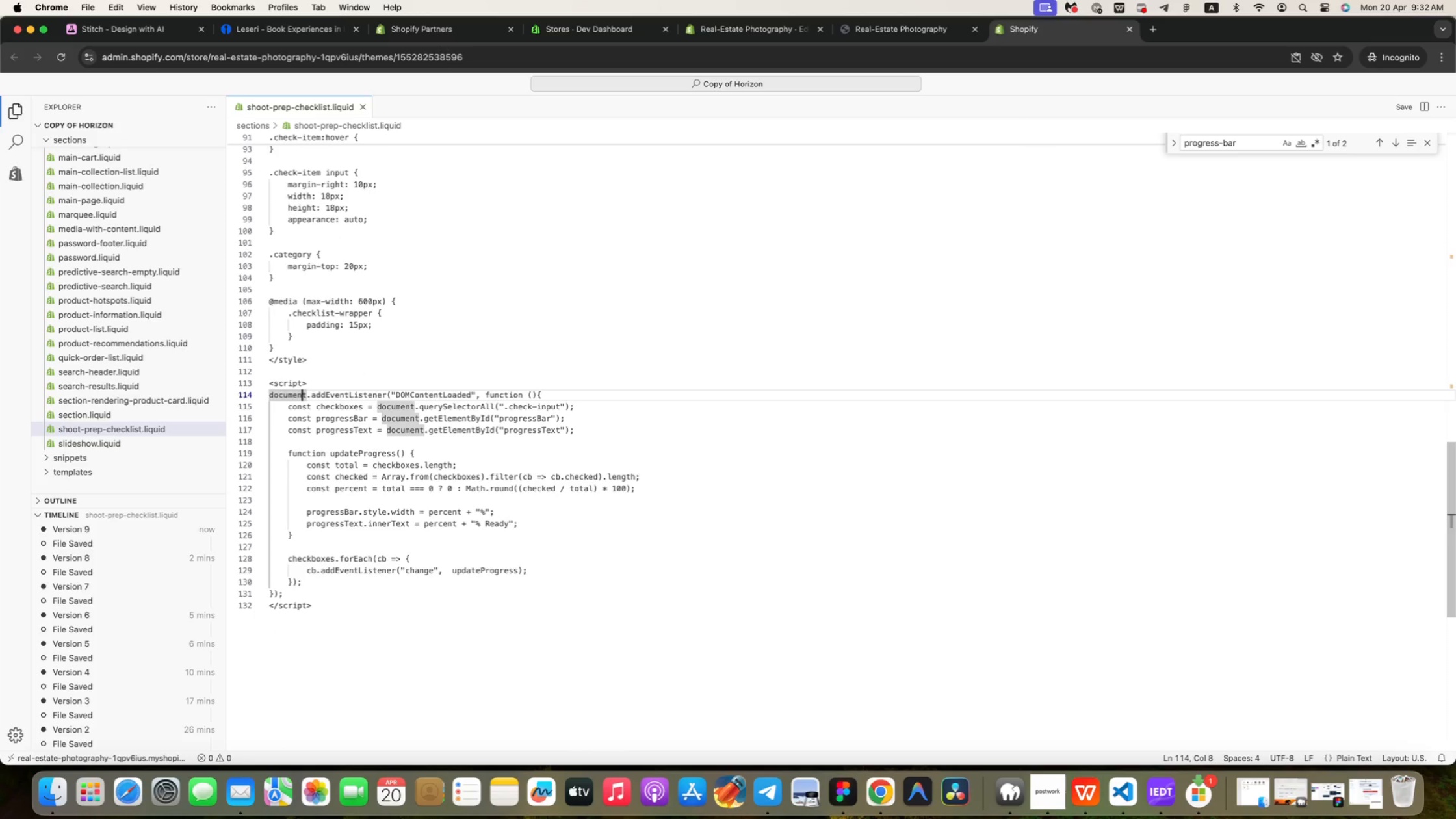 
key(ArrowRight)
 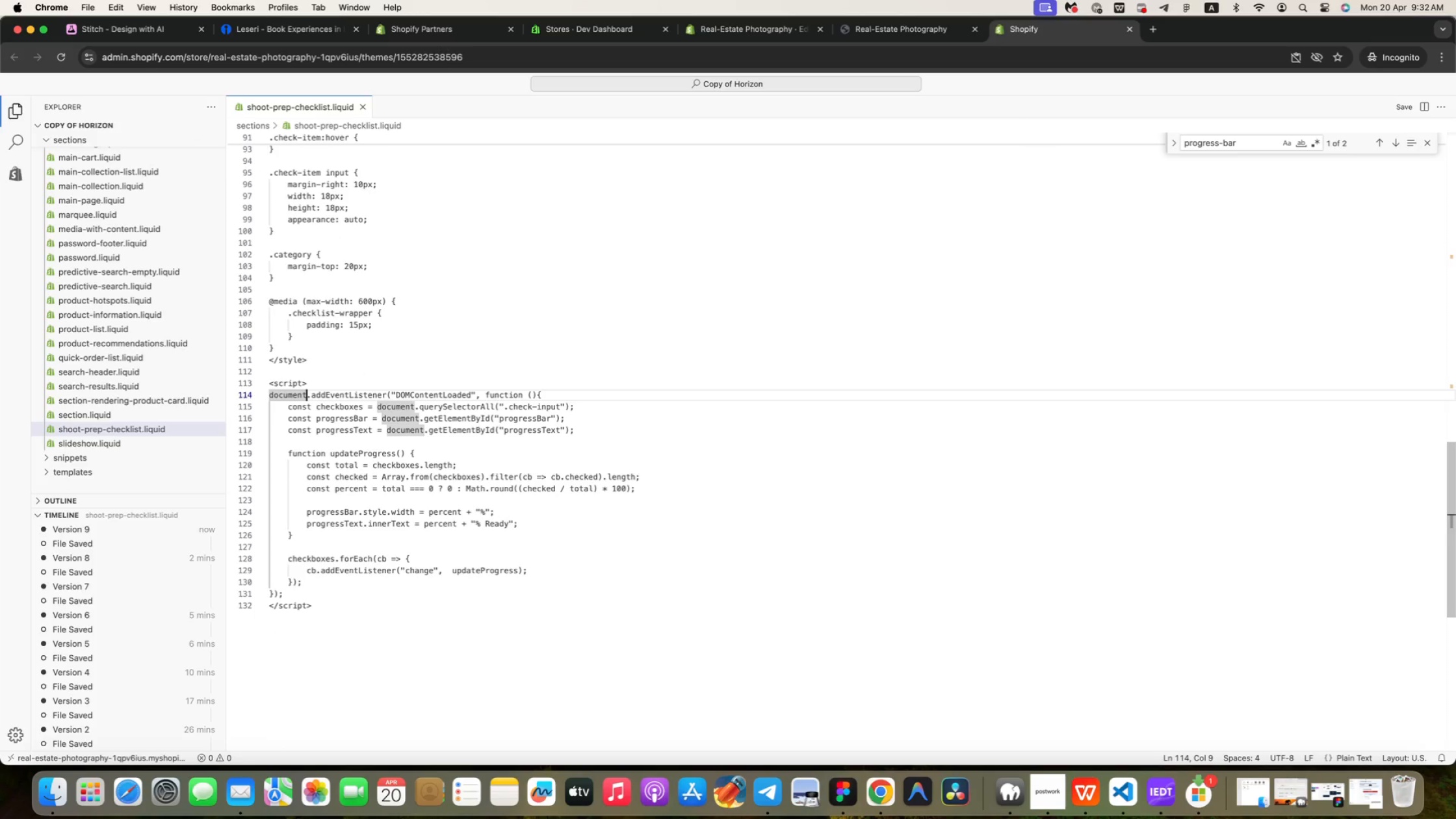 
key(ArrowRight)
 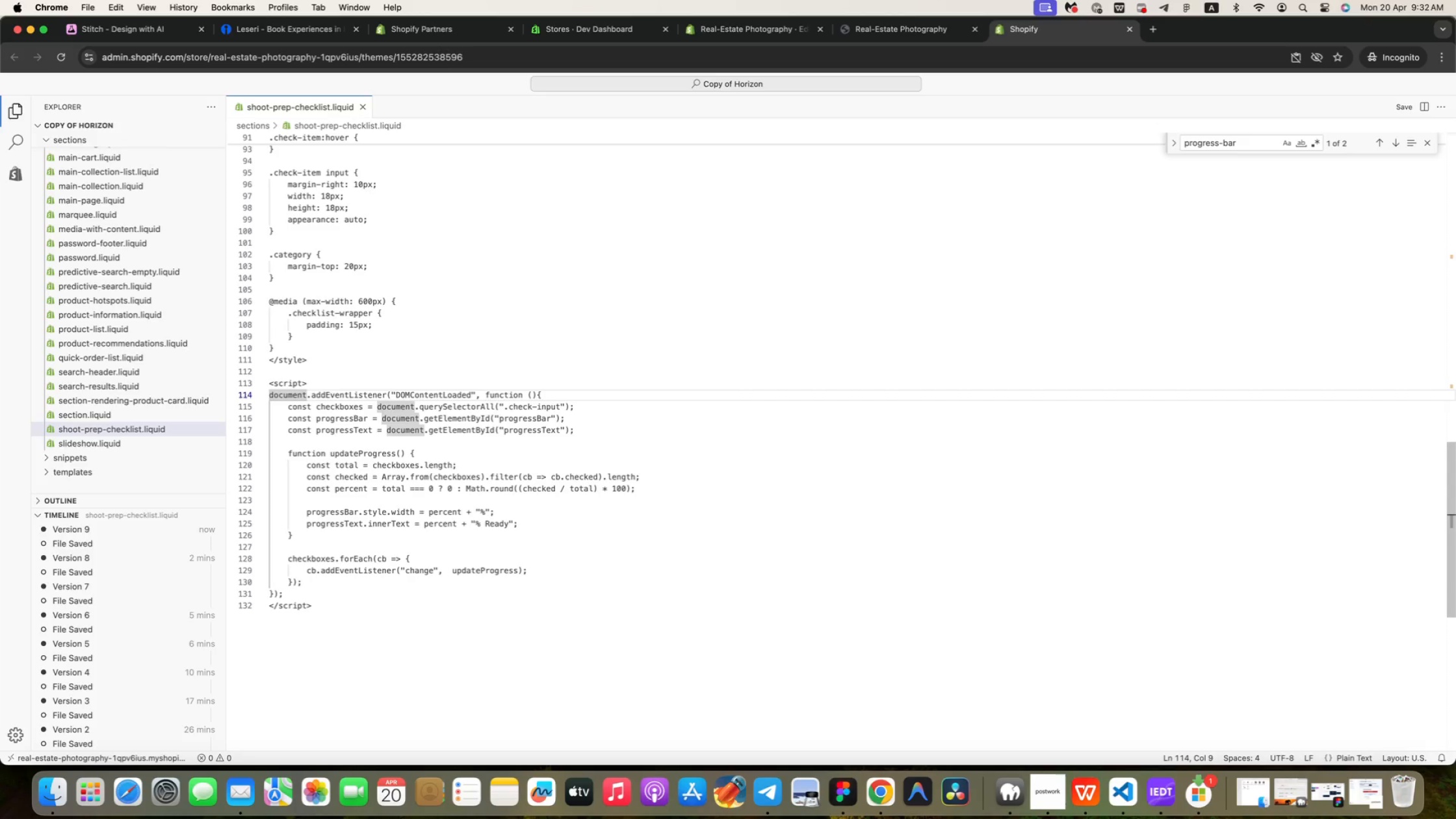 
key(ArrowRight)
 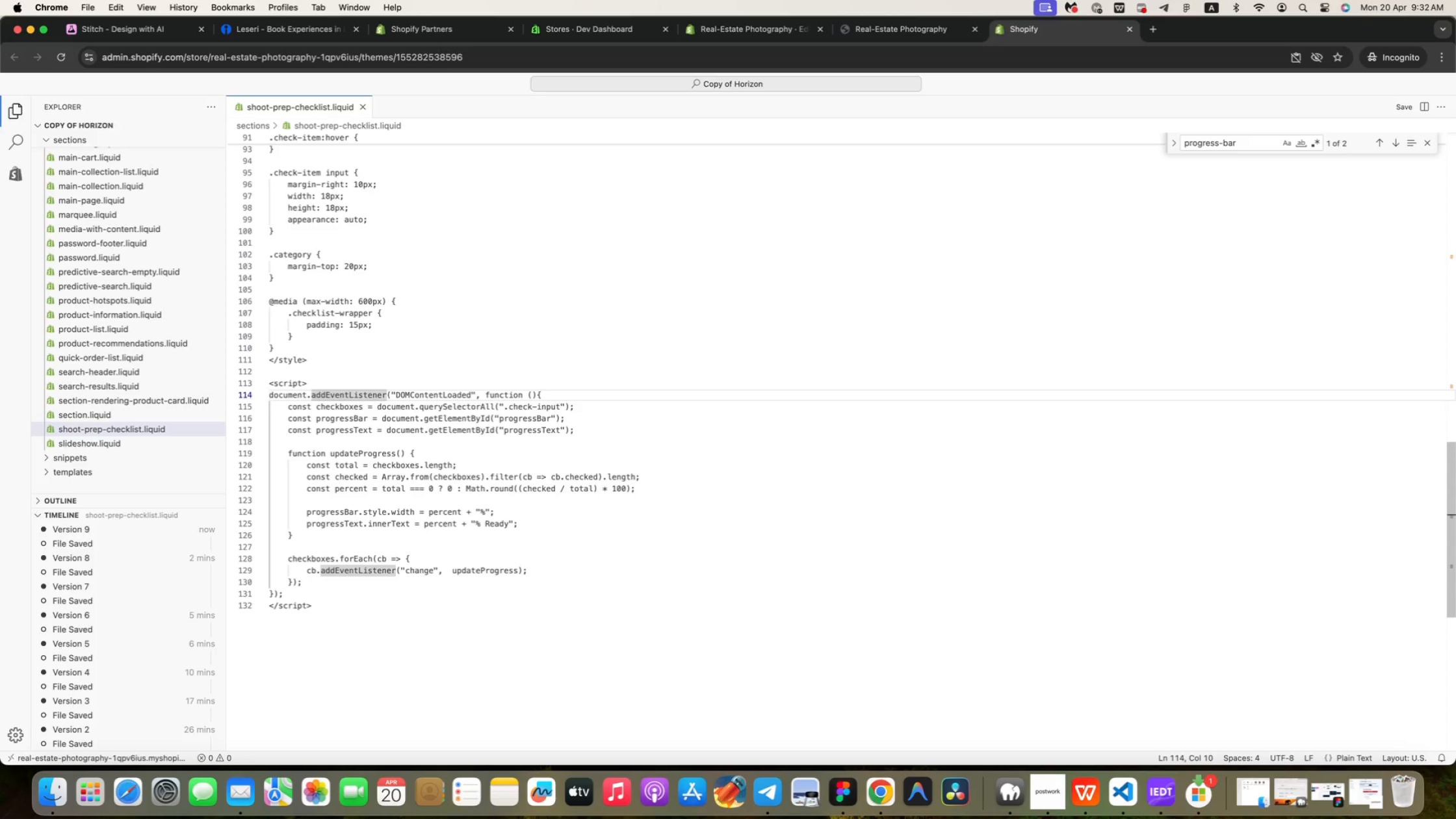 
key(ArrowRight)
 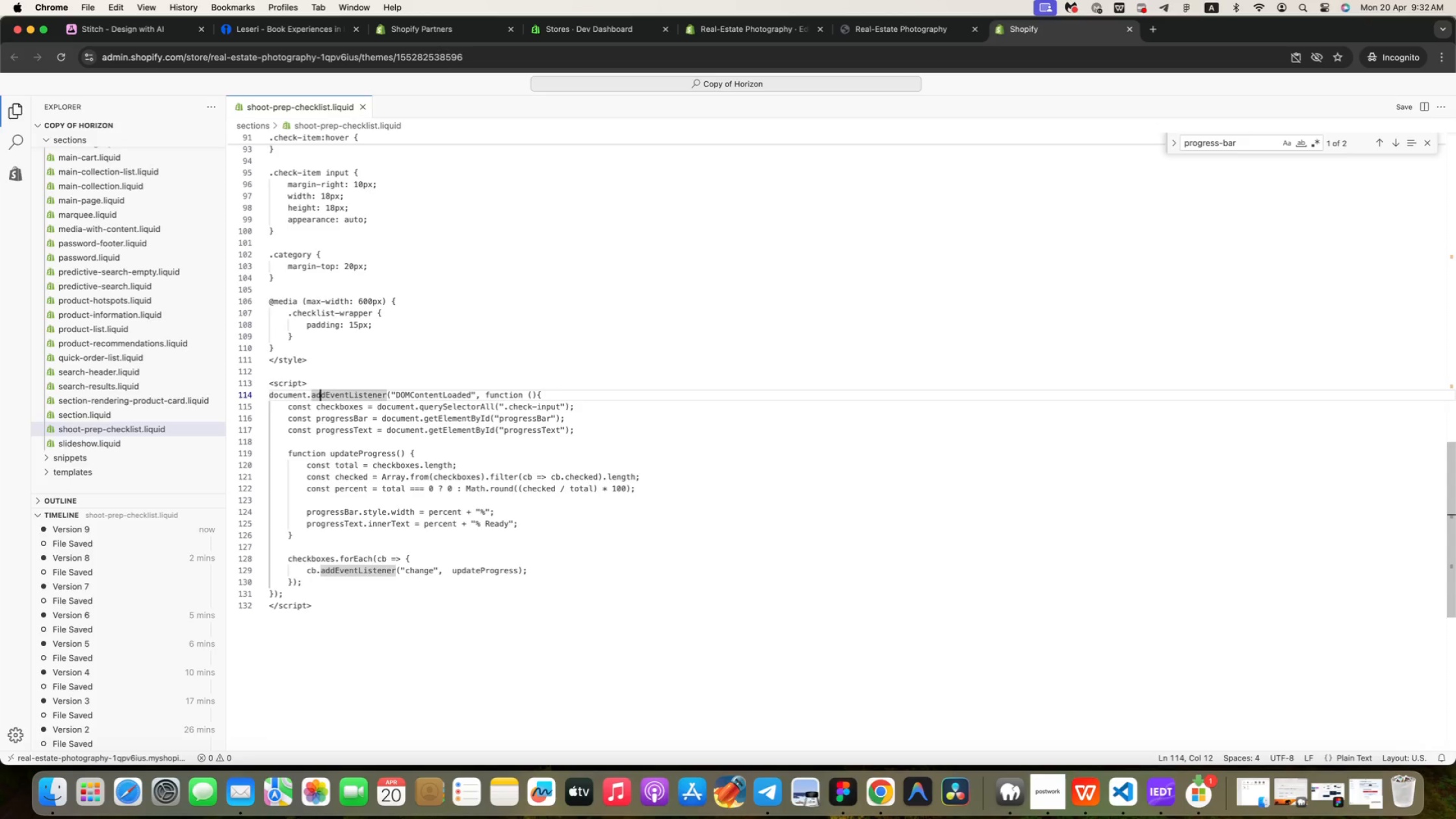 
key(ArrowRight)
 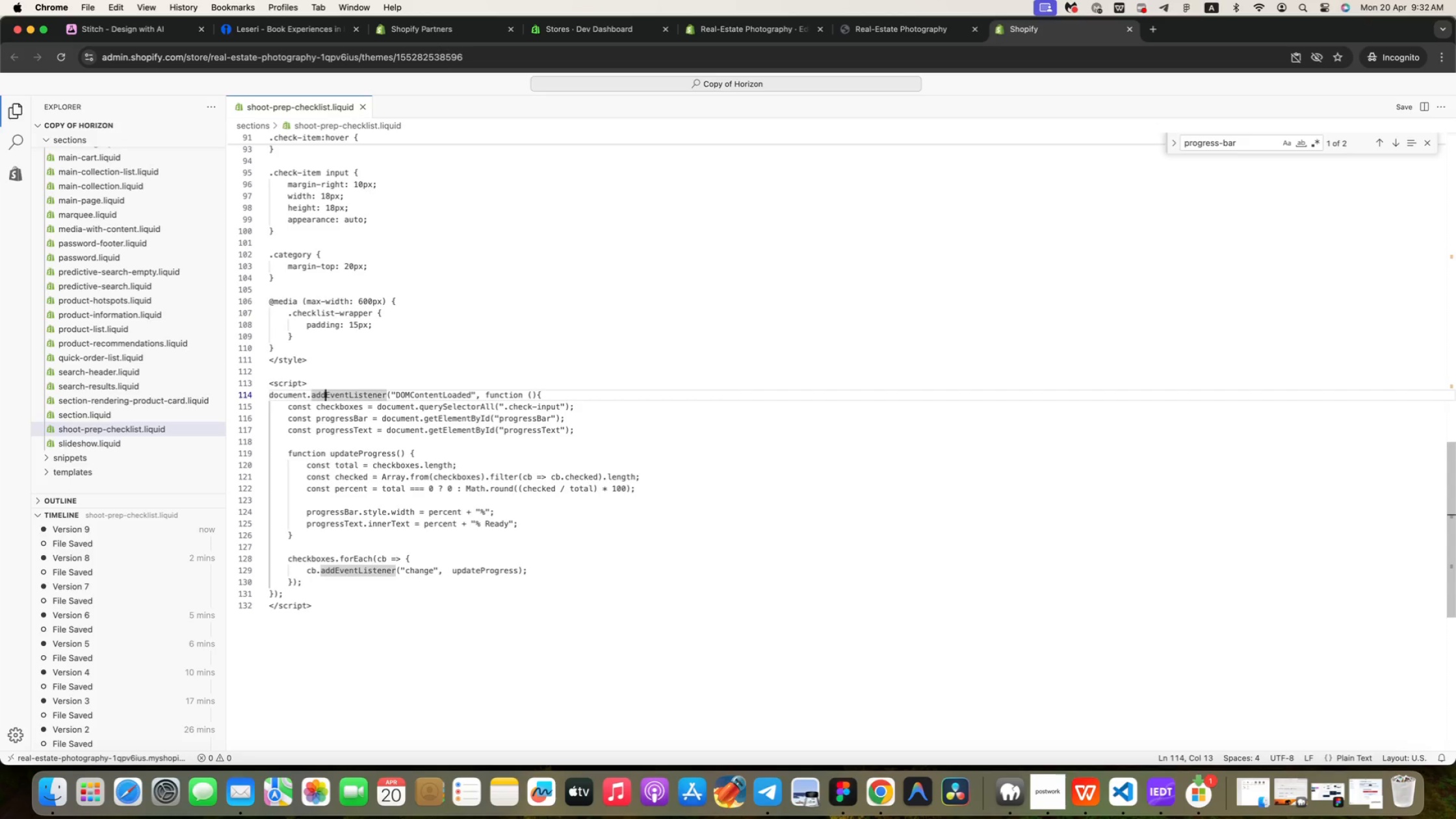 
key(ArrowRight)
 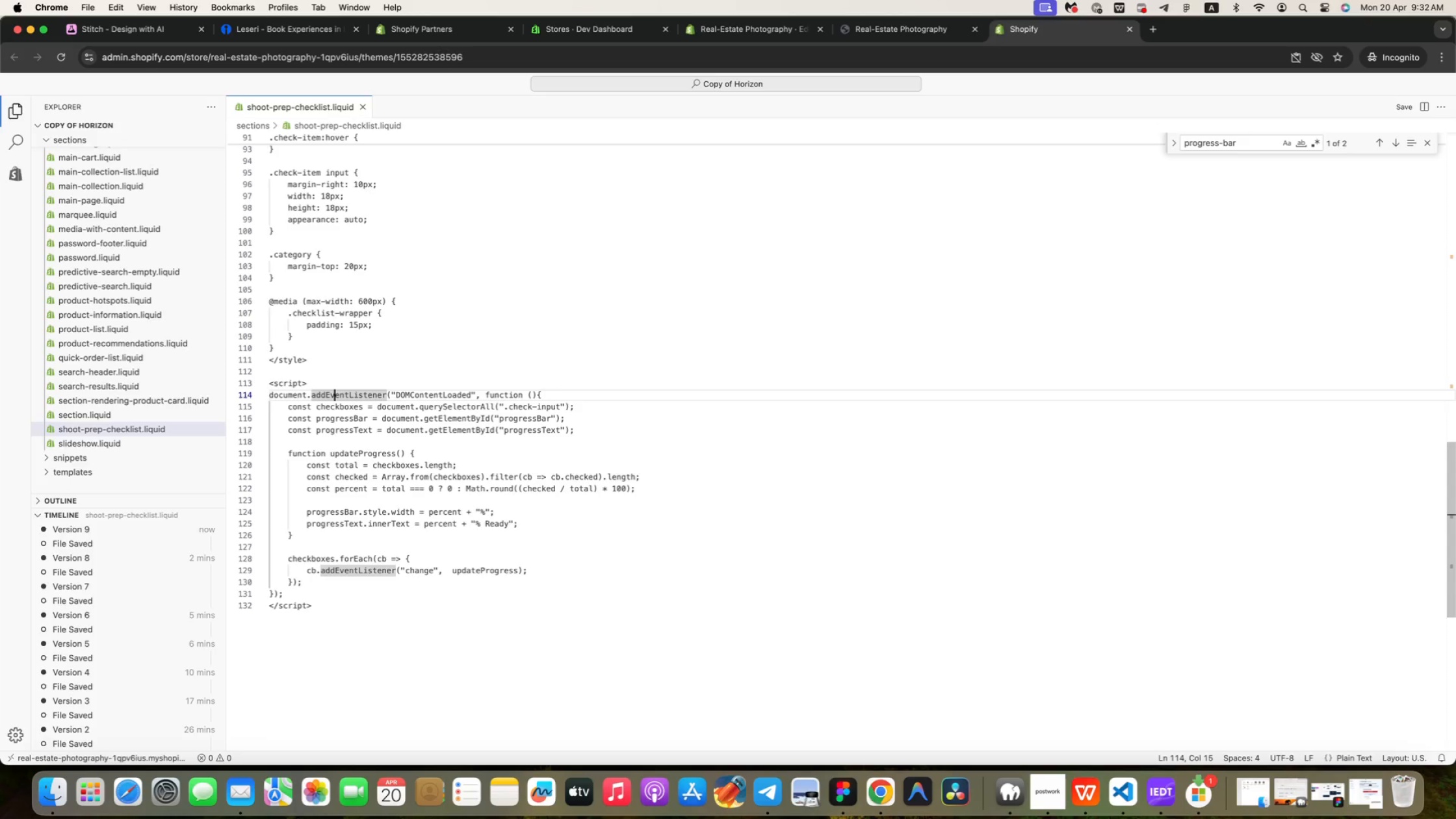 
key(ArrowRight)
 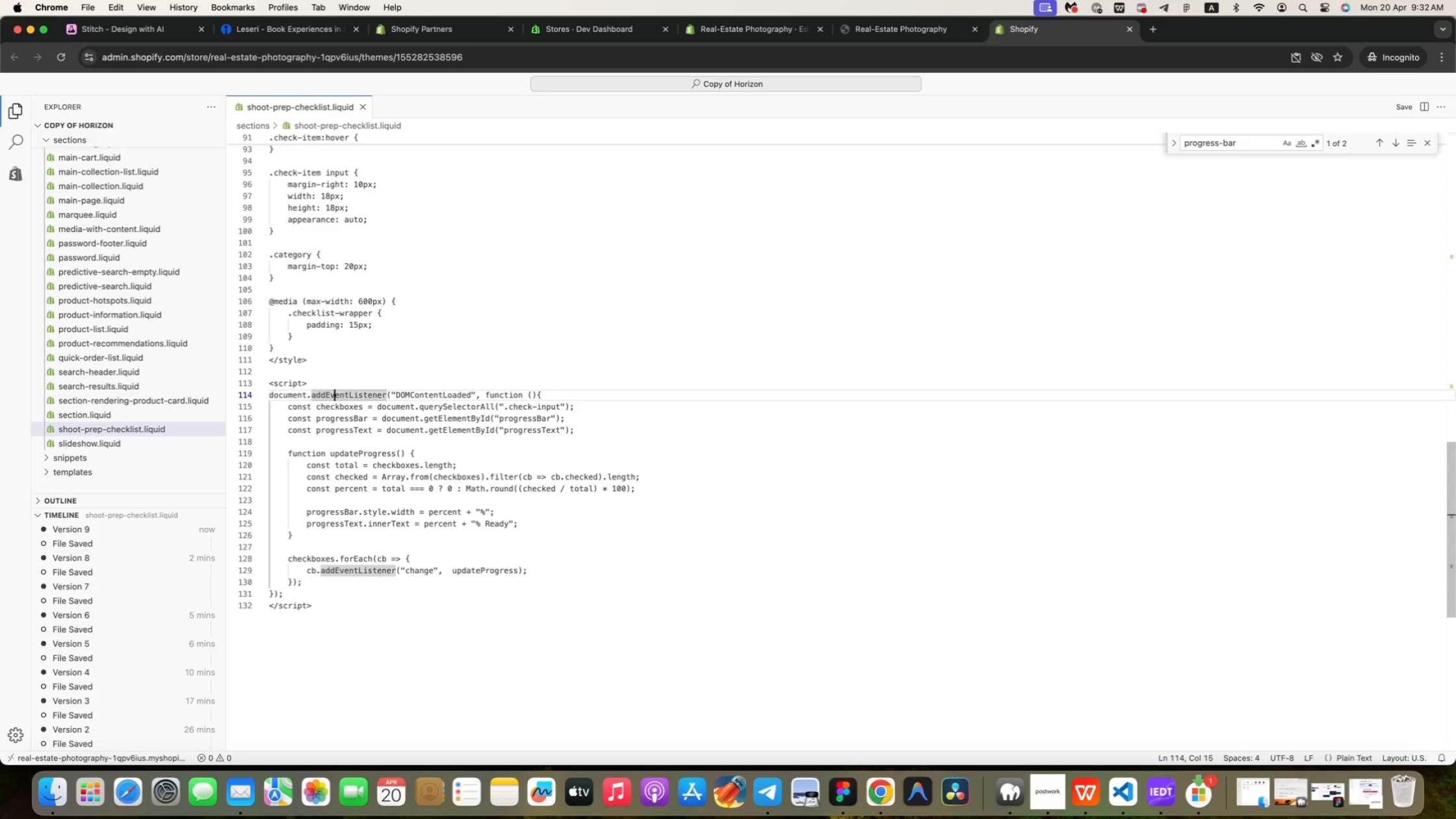 
key(ArrowRight)
 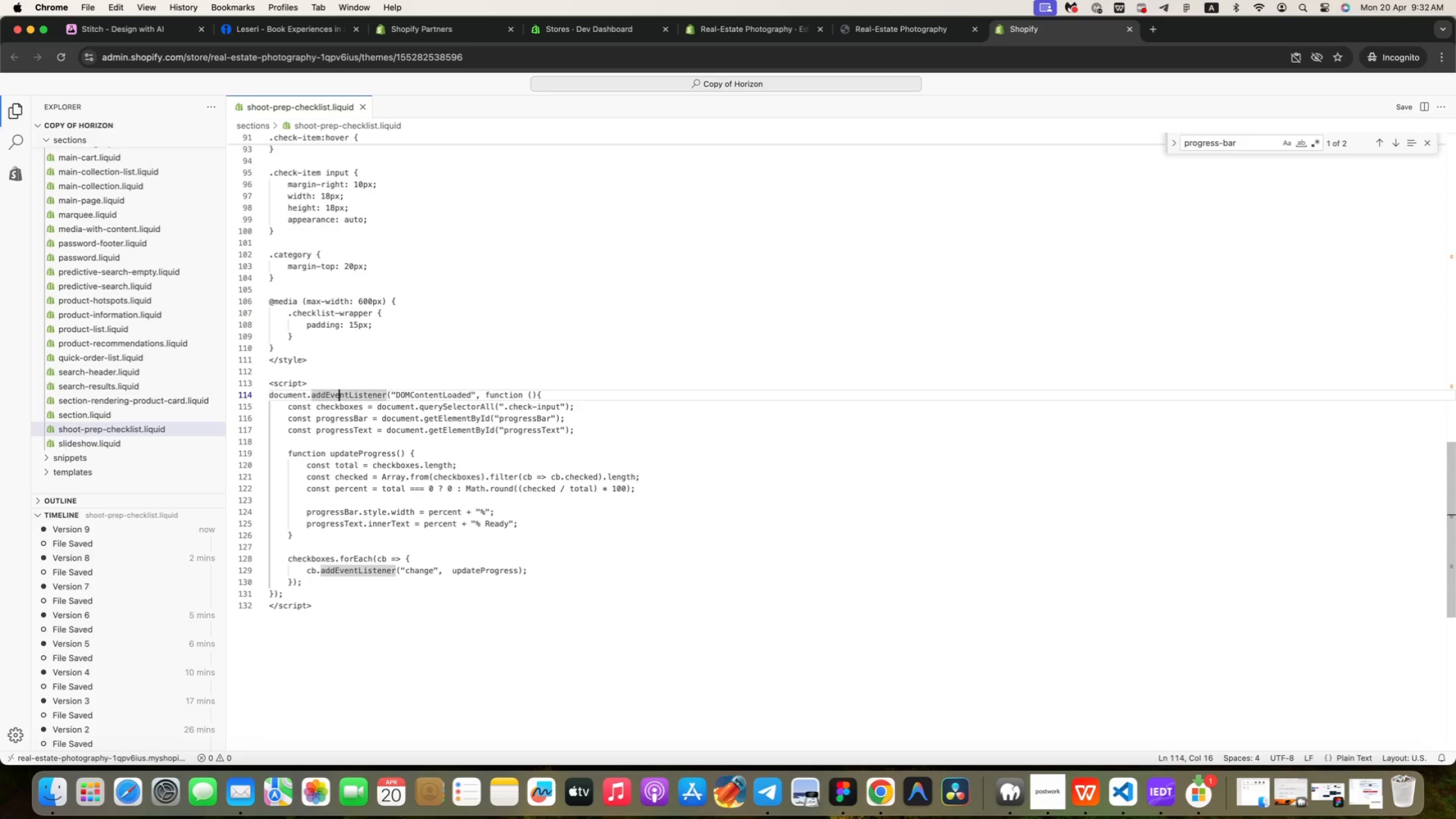 
key(ArrowRight)
 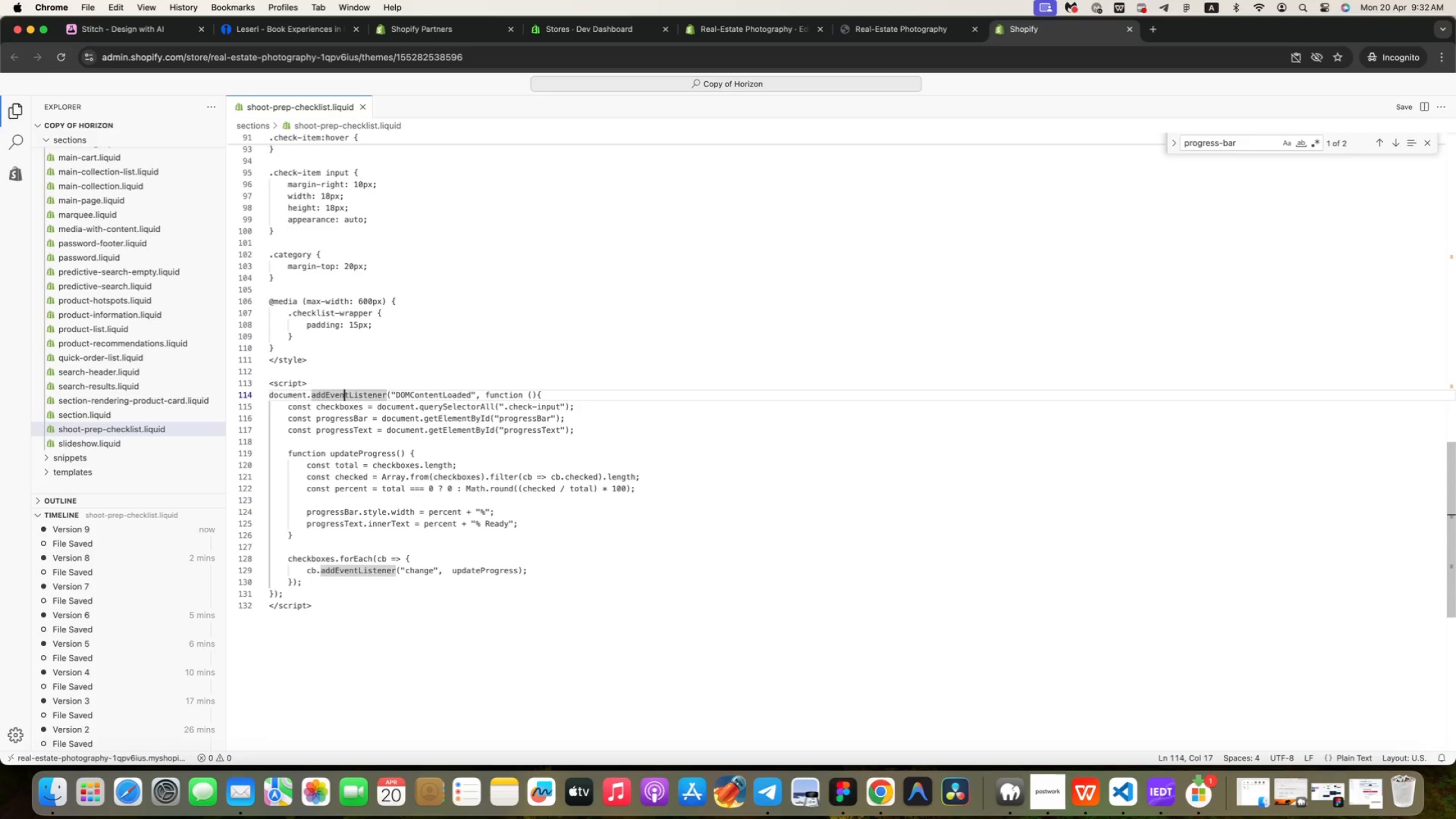 
key(ArrowRight)
 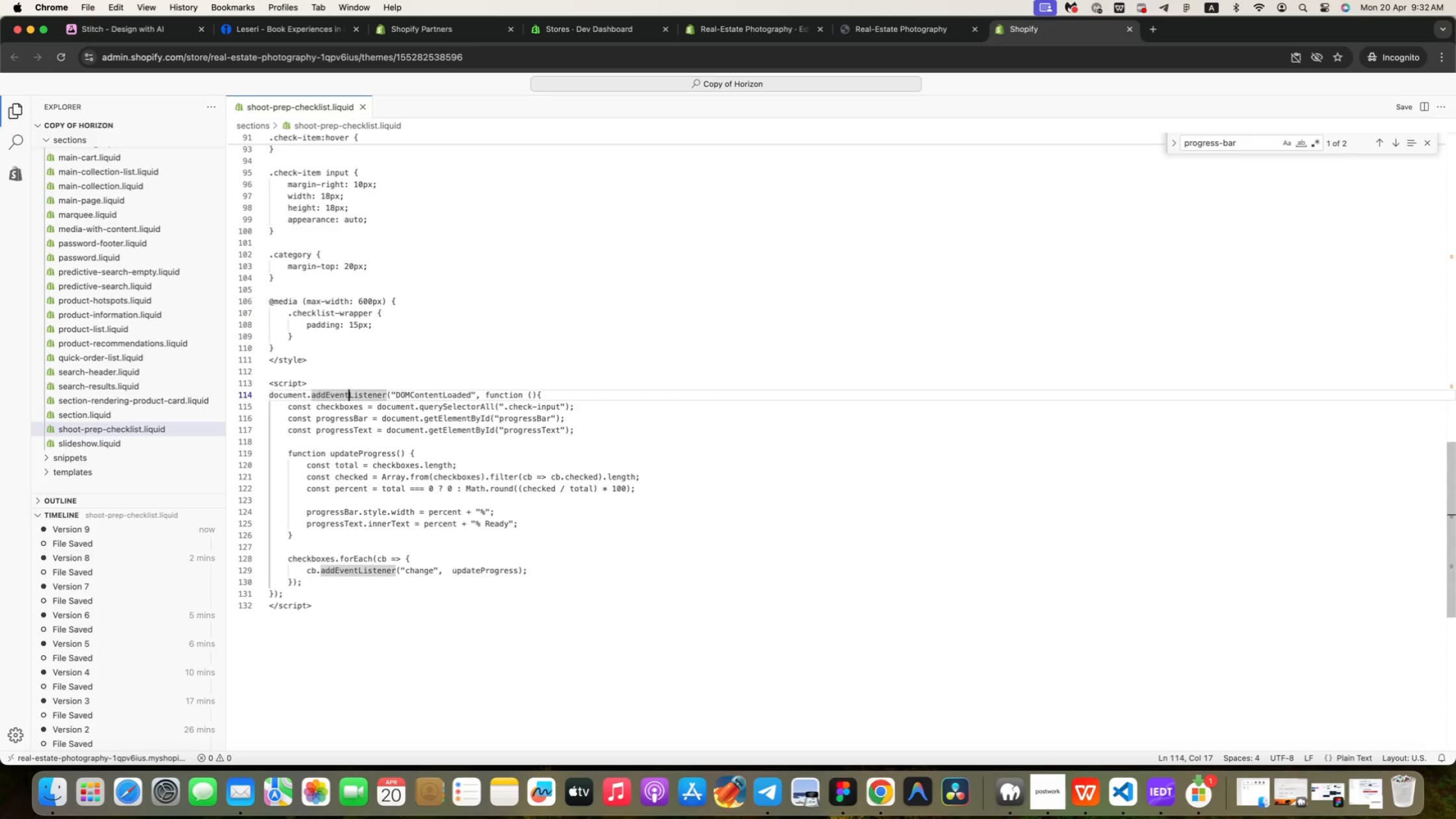 
key(ArrowRight)
 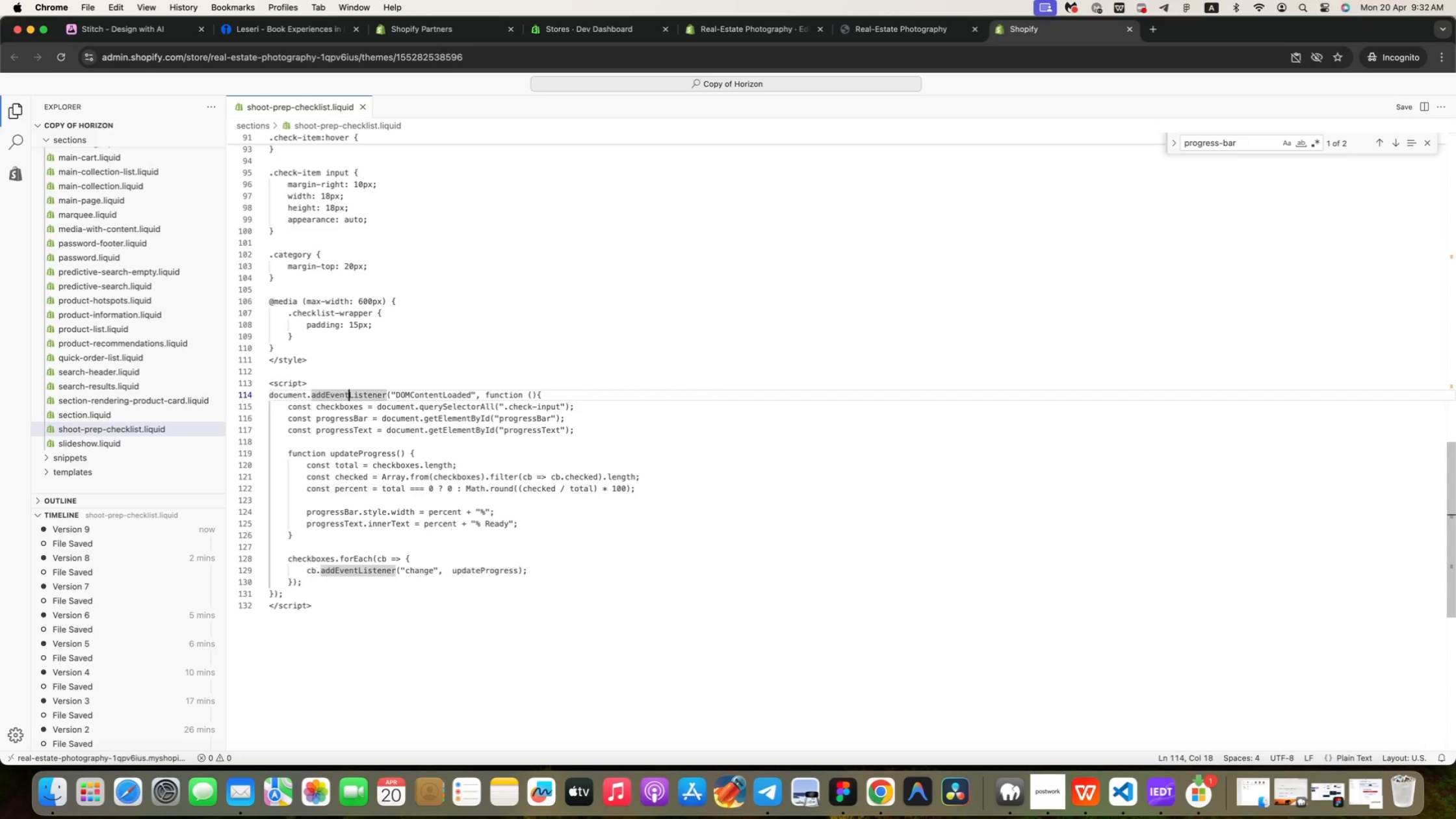 
key(ArrowRight)
 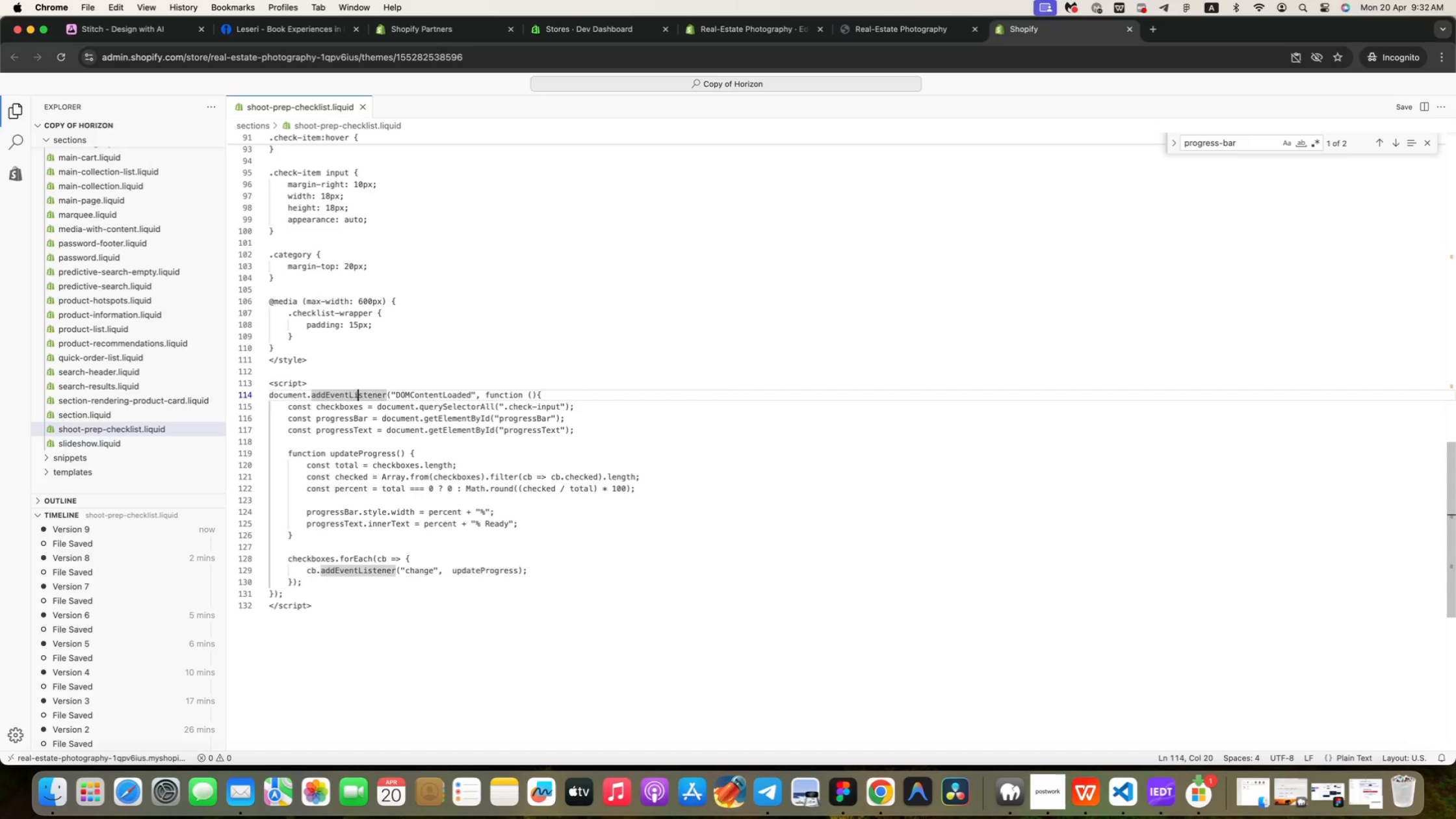 
key(ArrowRight)
 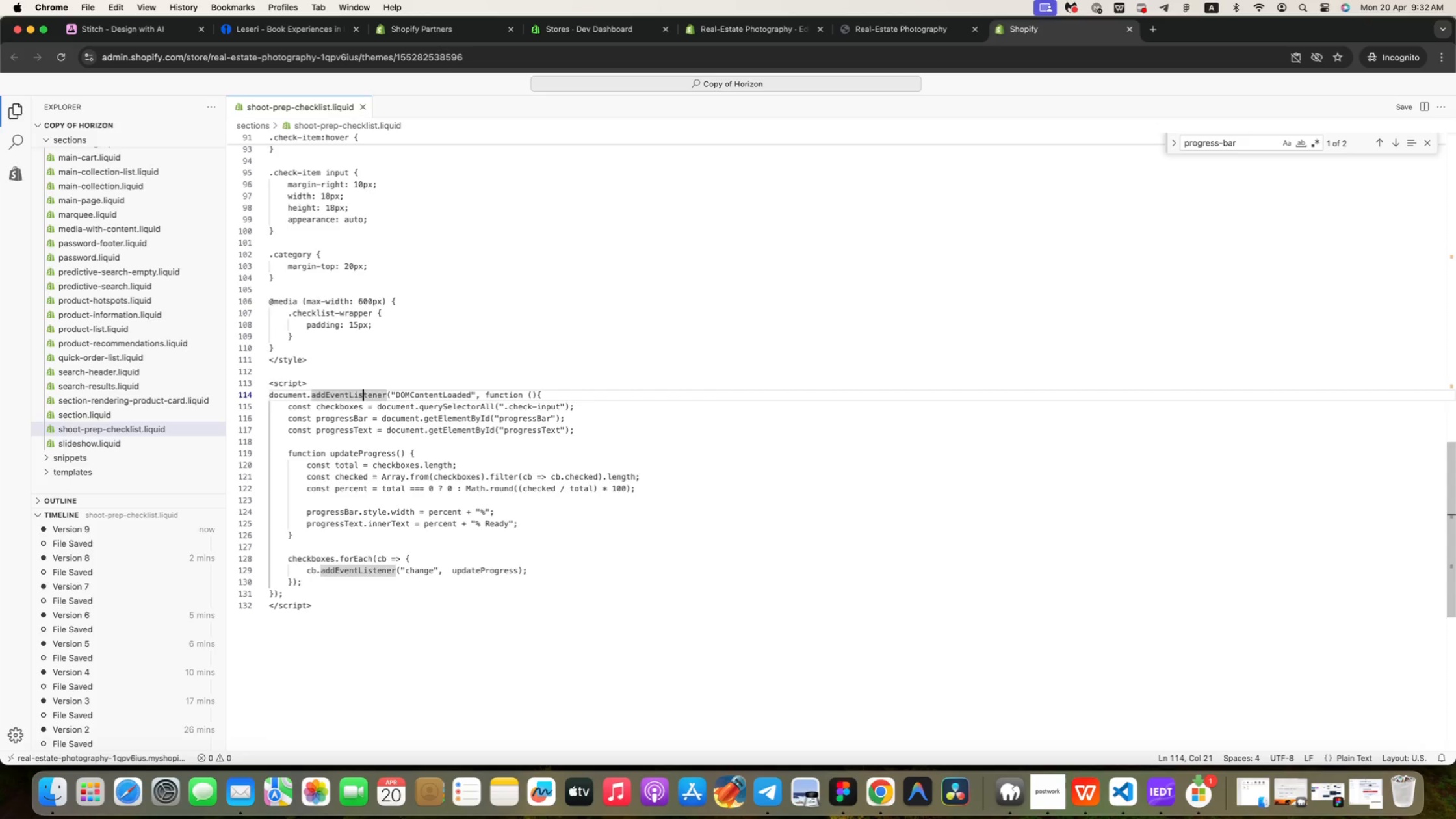 
key(ArrowRight)
 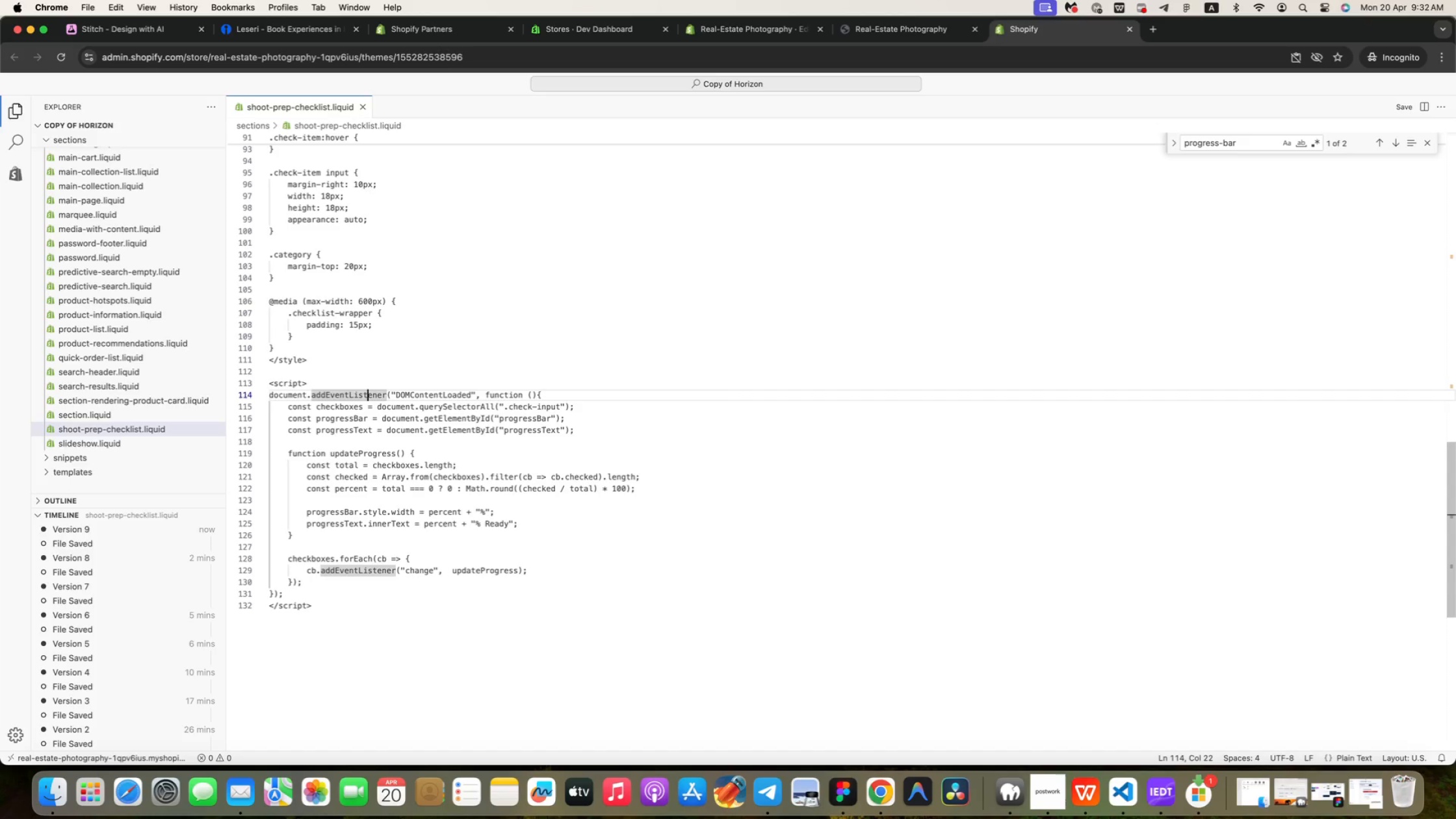 
key(ArrowRight)
 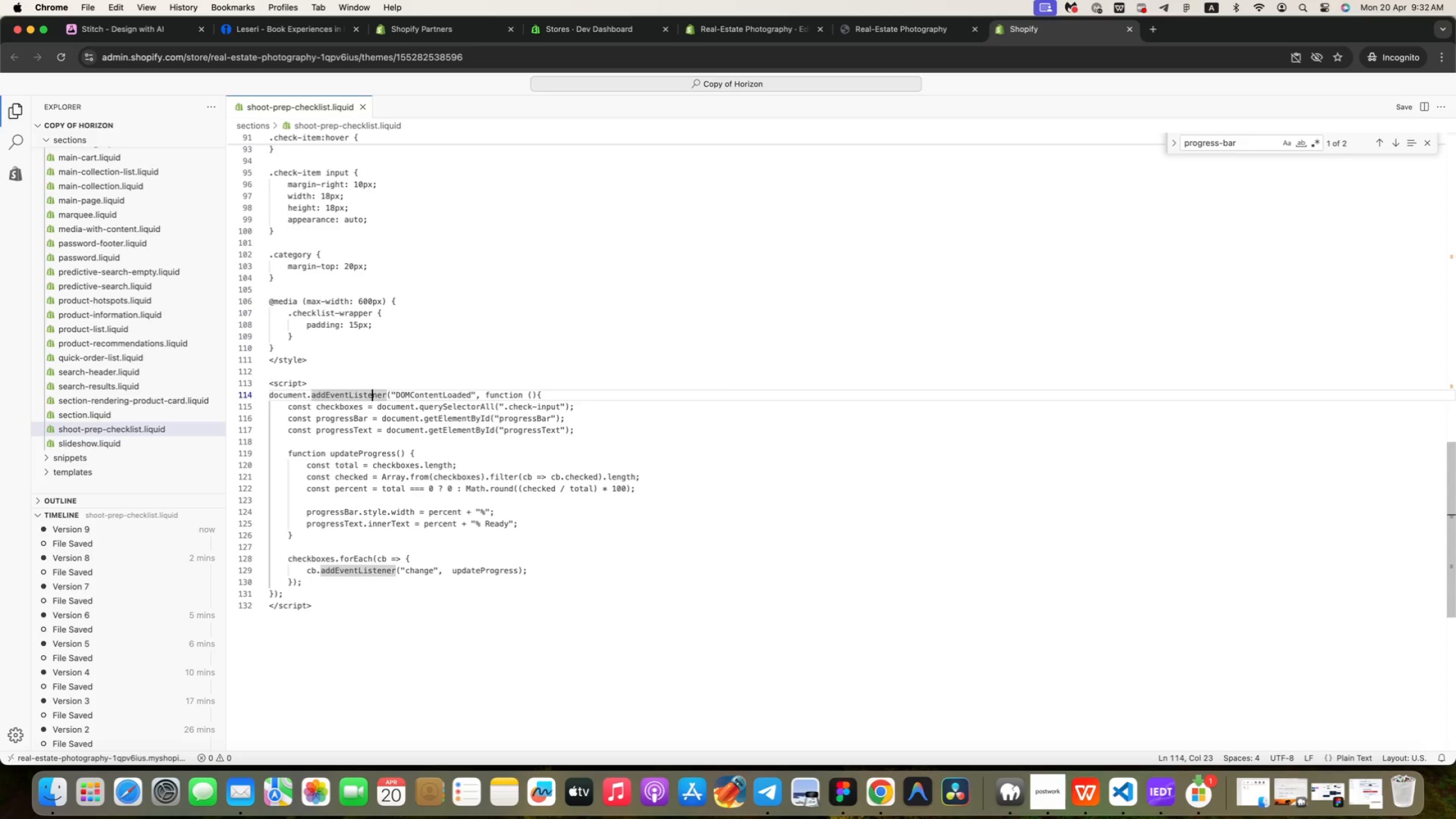 
key(ArrowRight)
 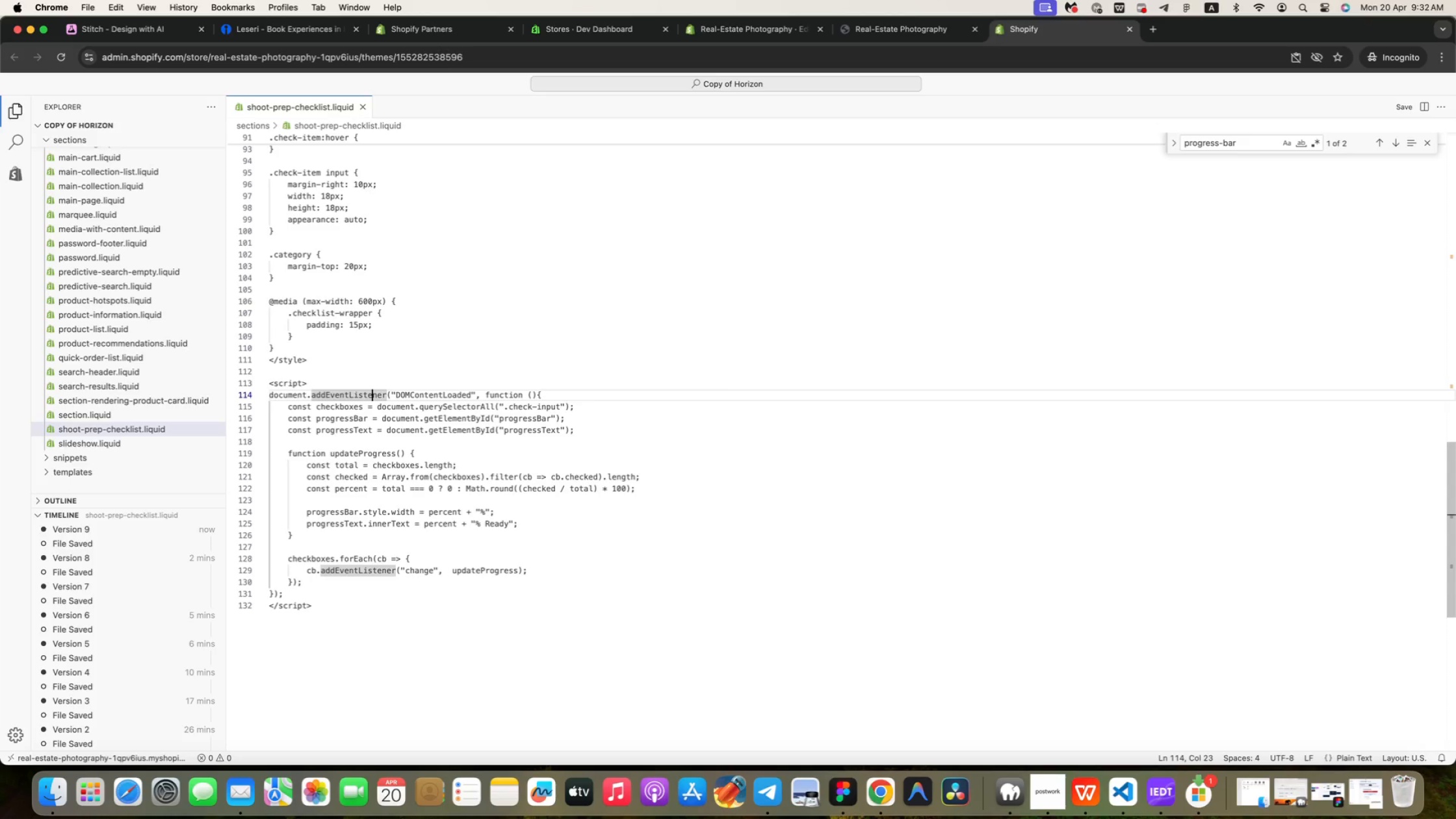 
key(ArrowRight)
 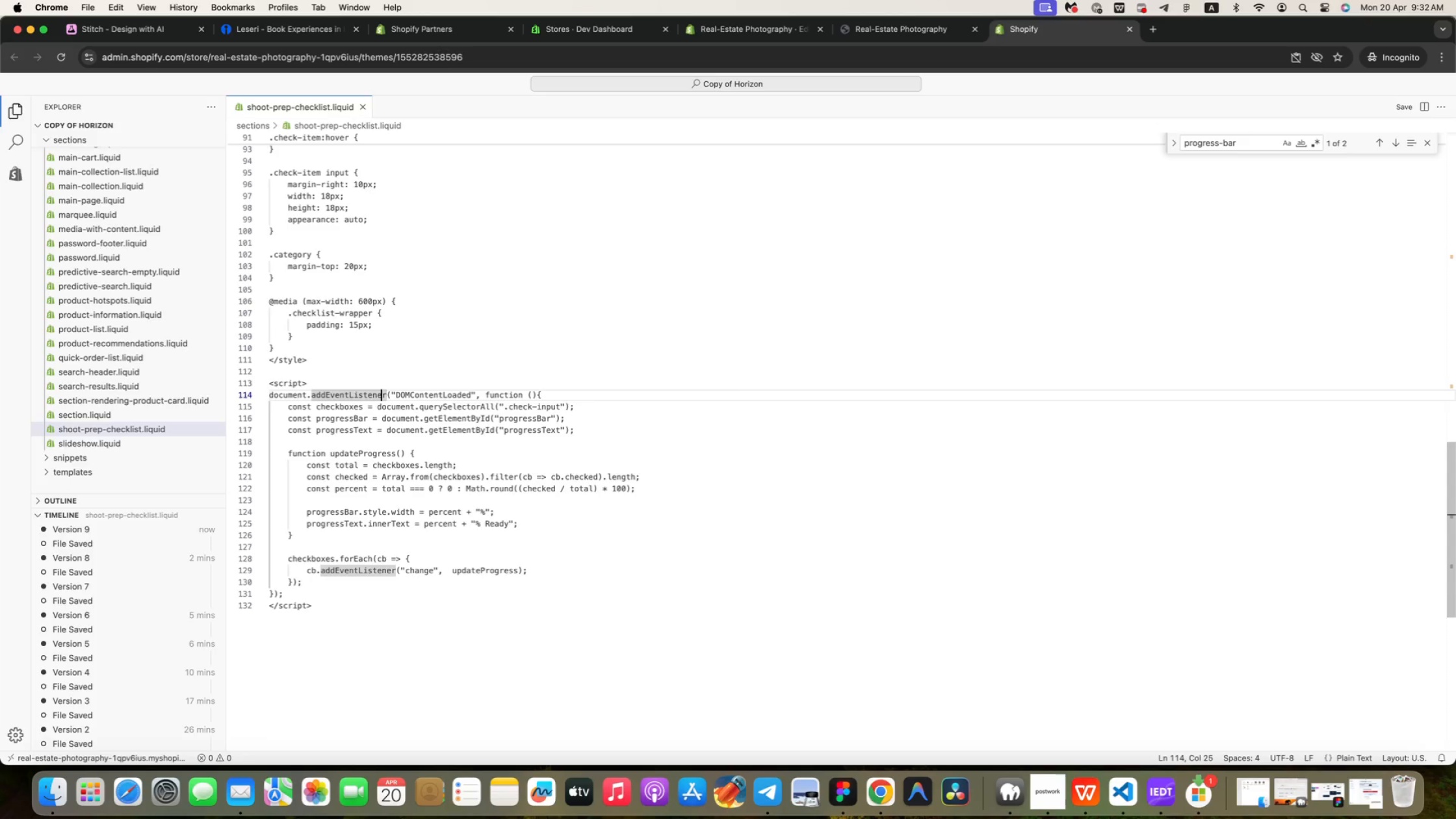 
key(ArrowRight)
 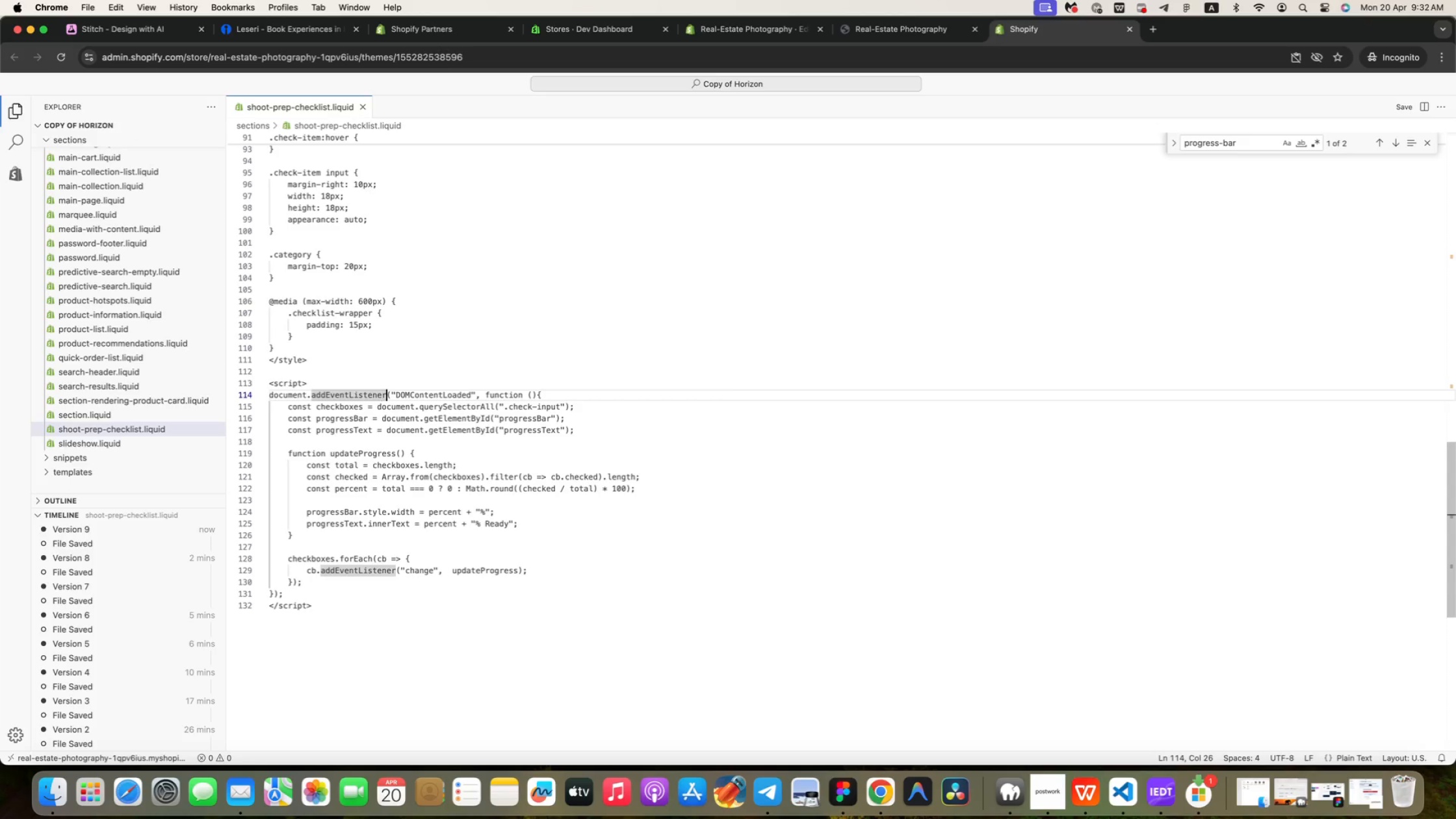 
key(ArrowRight)
 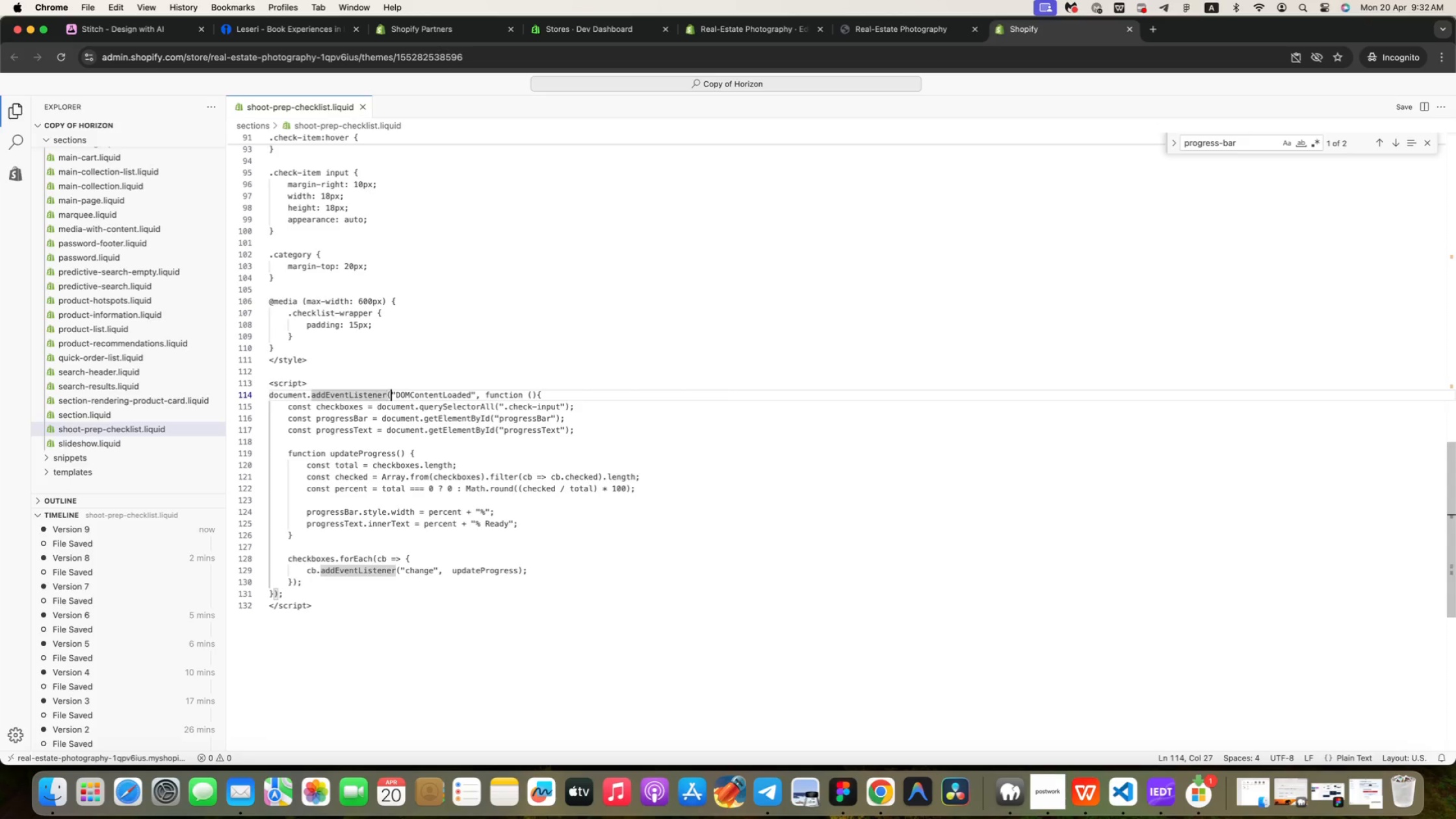 
key(ArrowRight)
 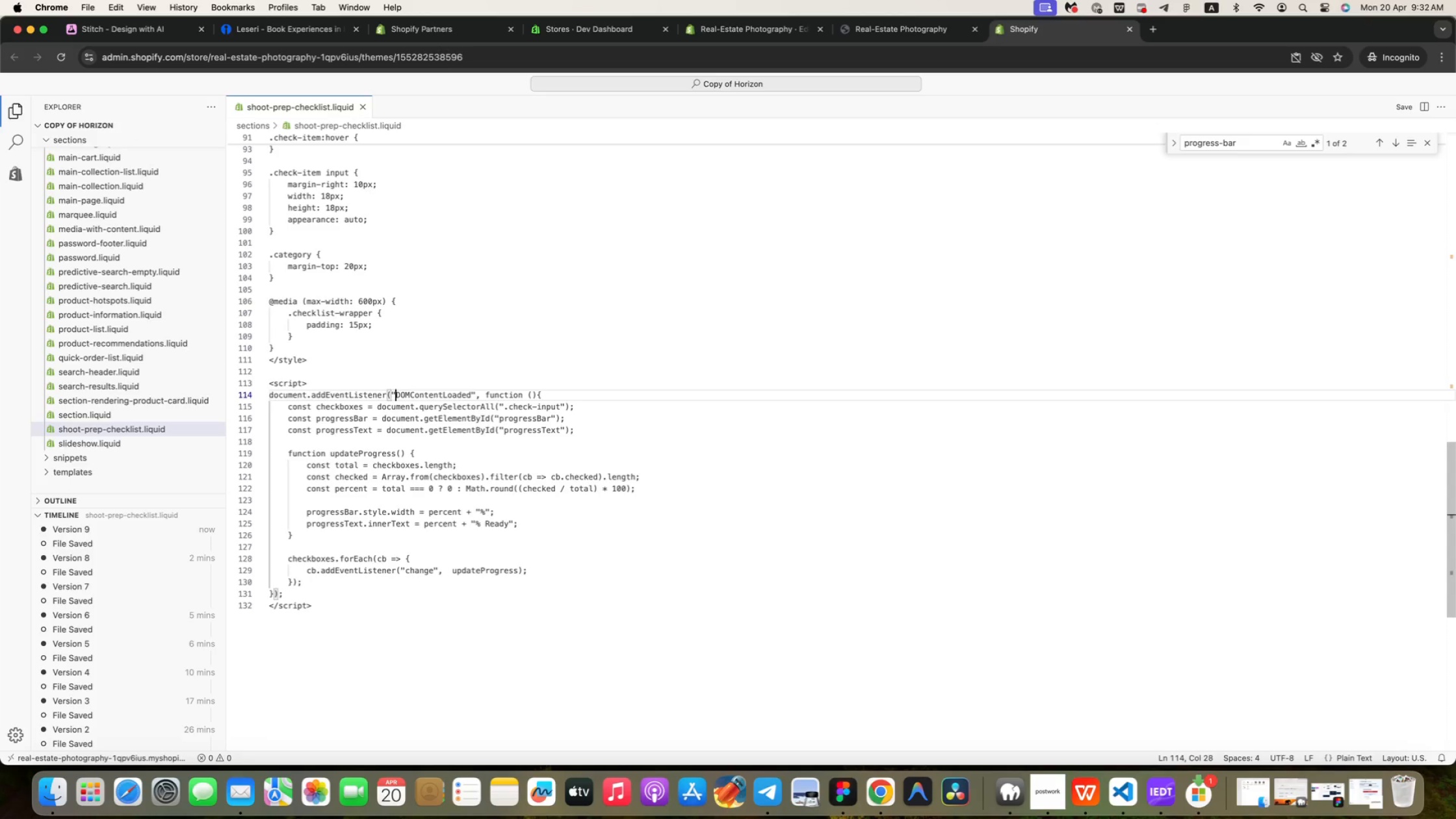 
key(ArrowRight)
 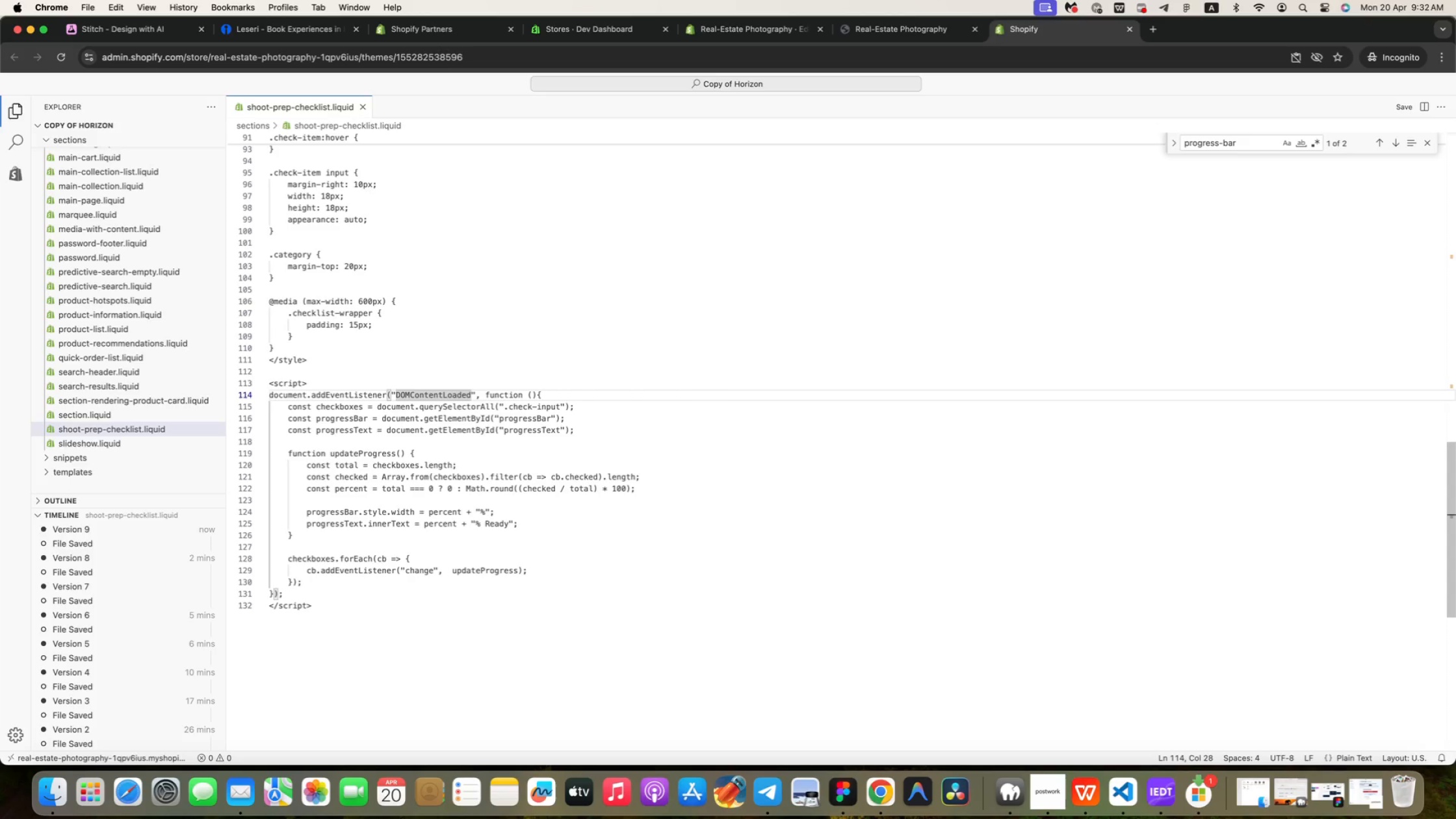 
key(ArrowRight)
 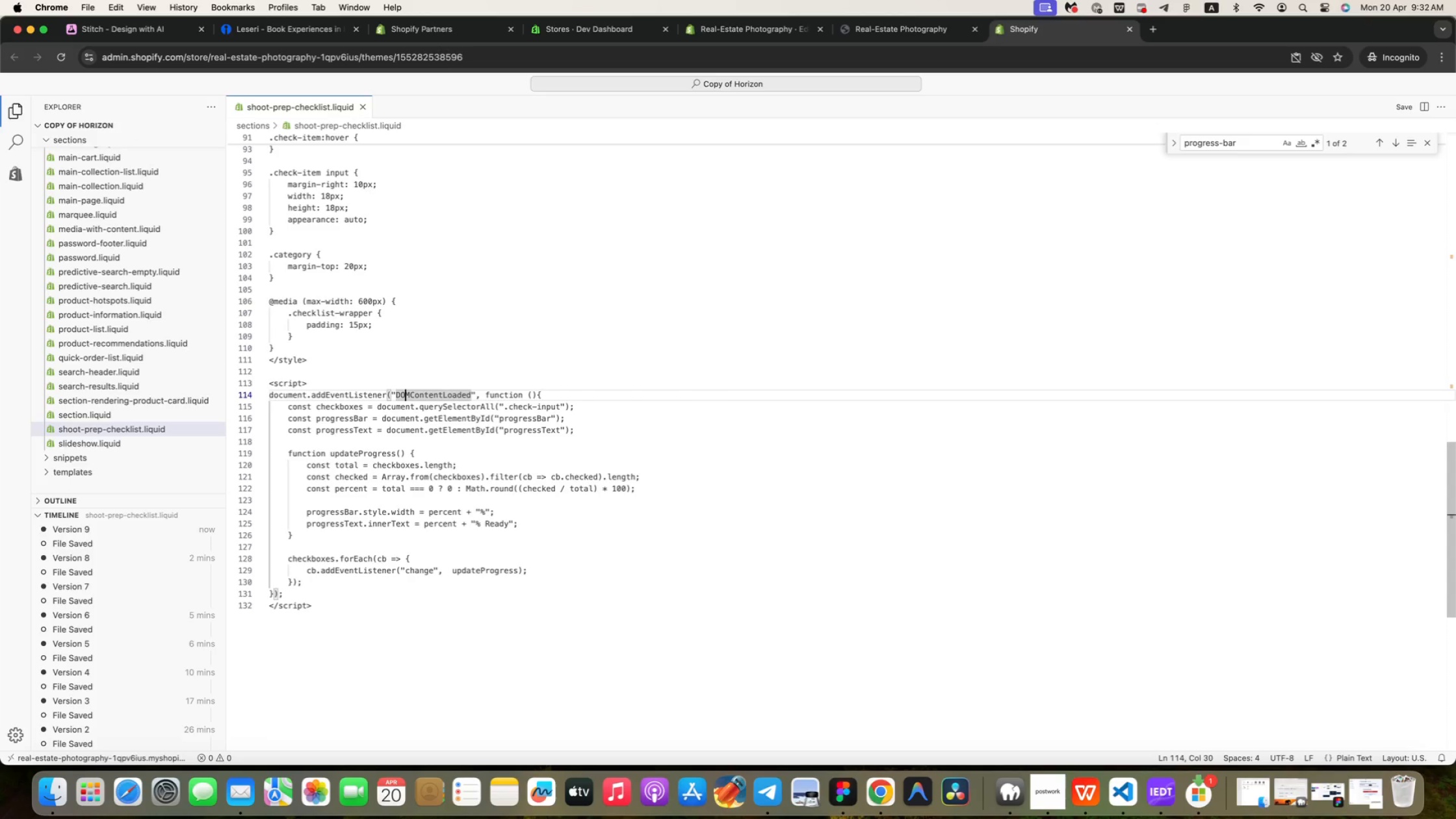 
key(ArrowRight)
 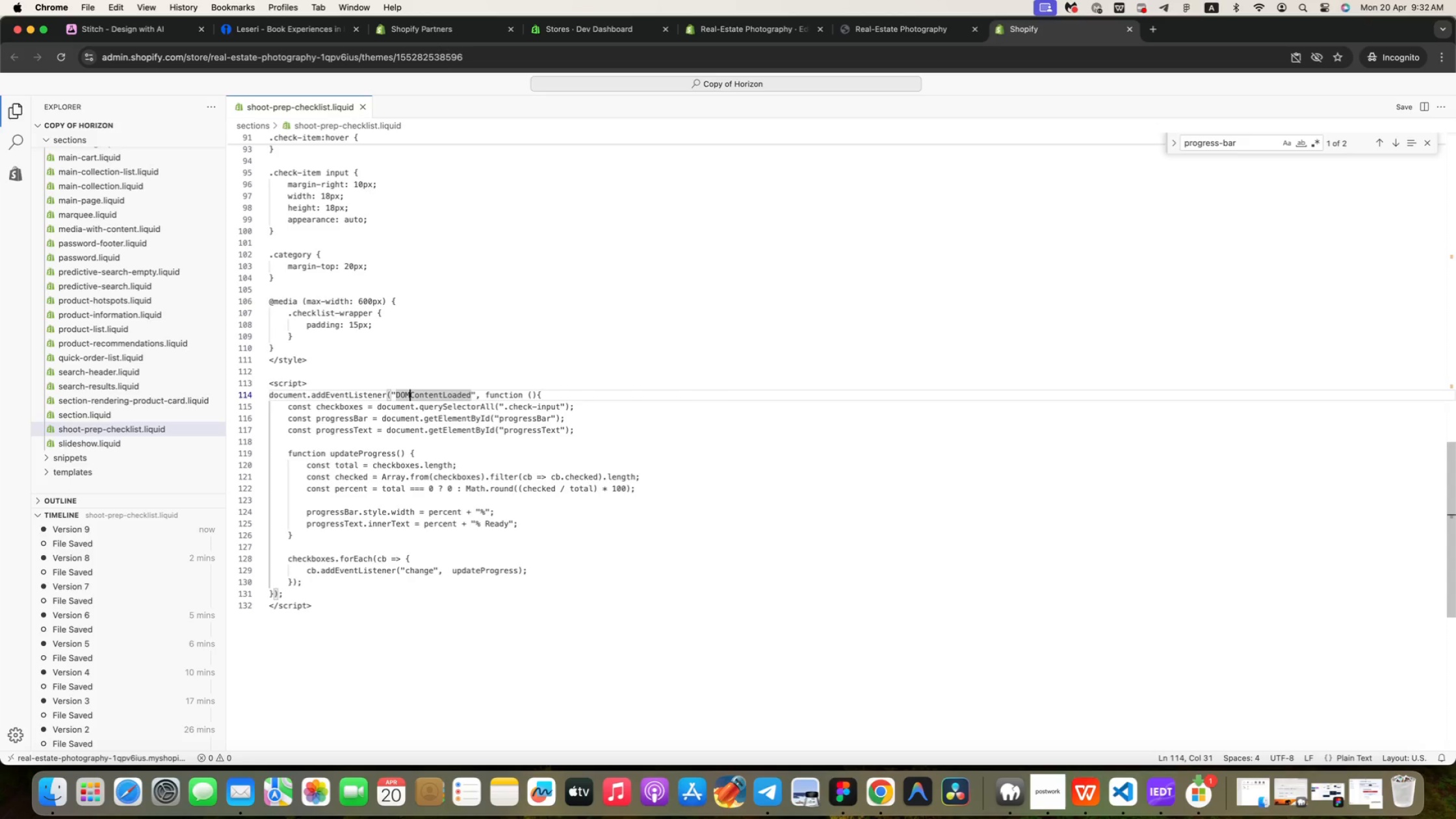 
key(ArrowRight)
 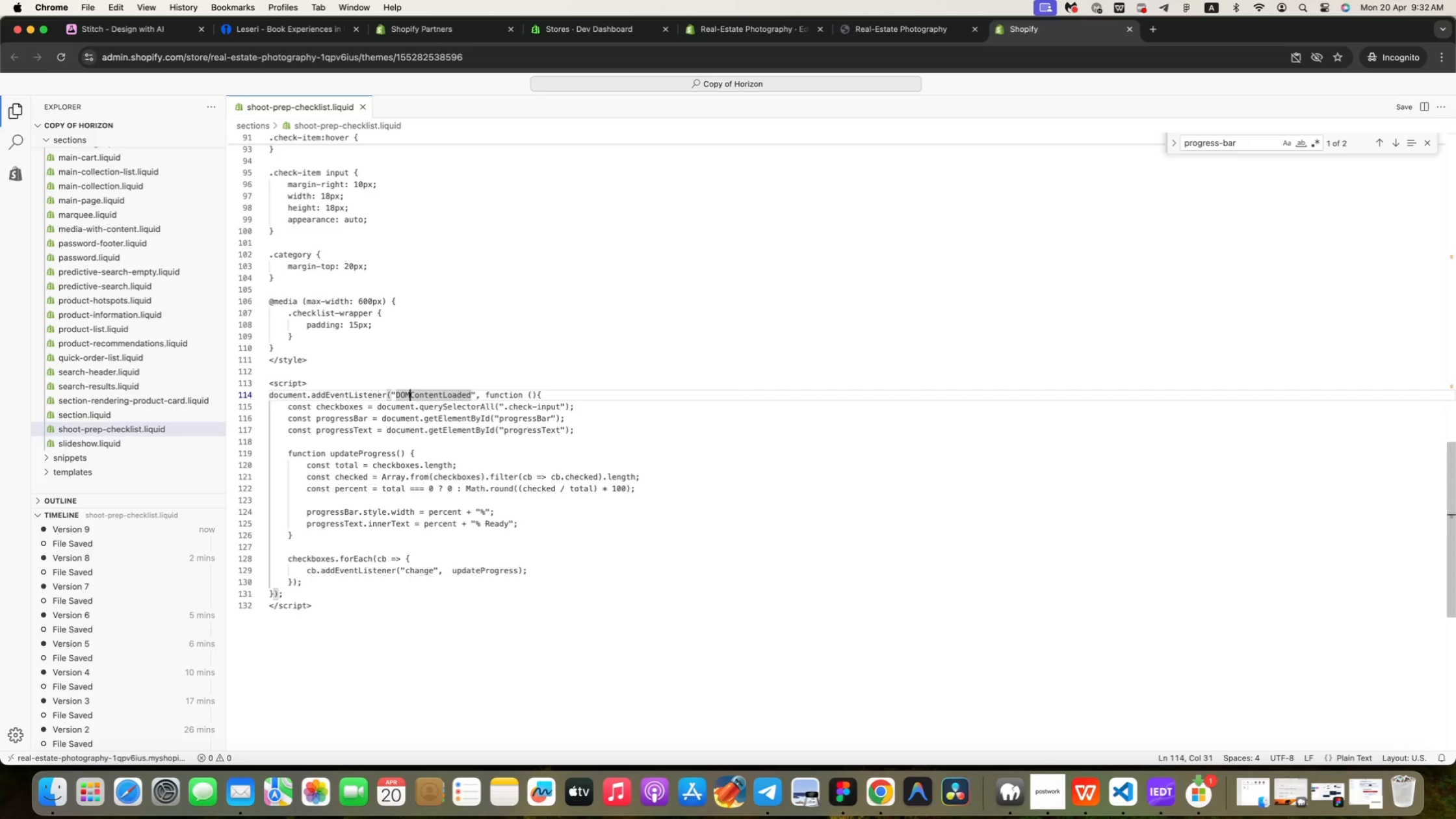 
key(ArrowRight)
 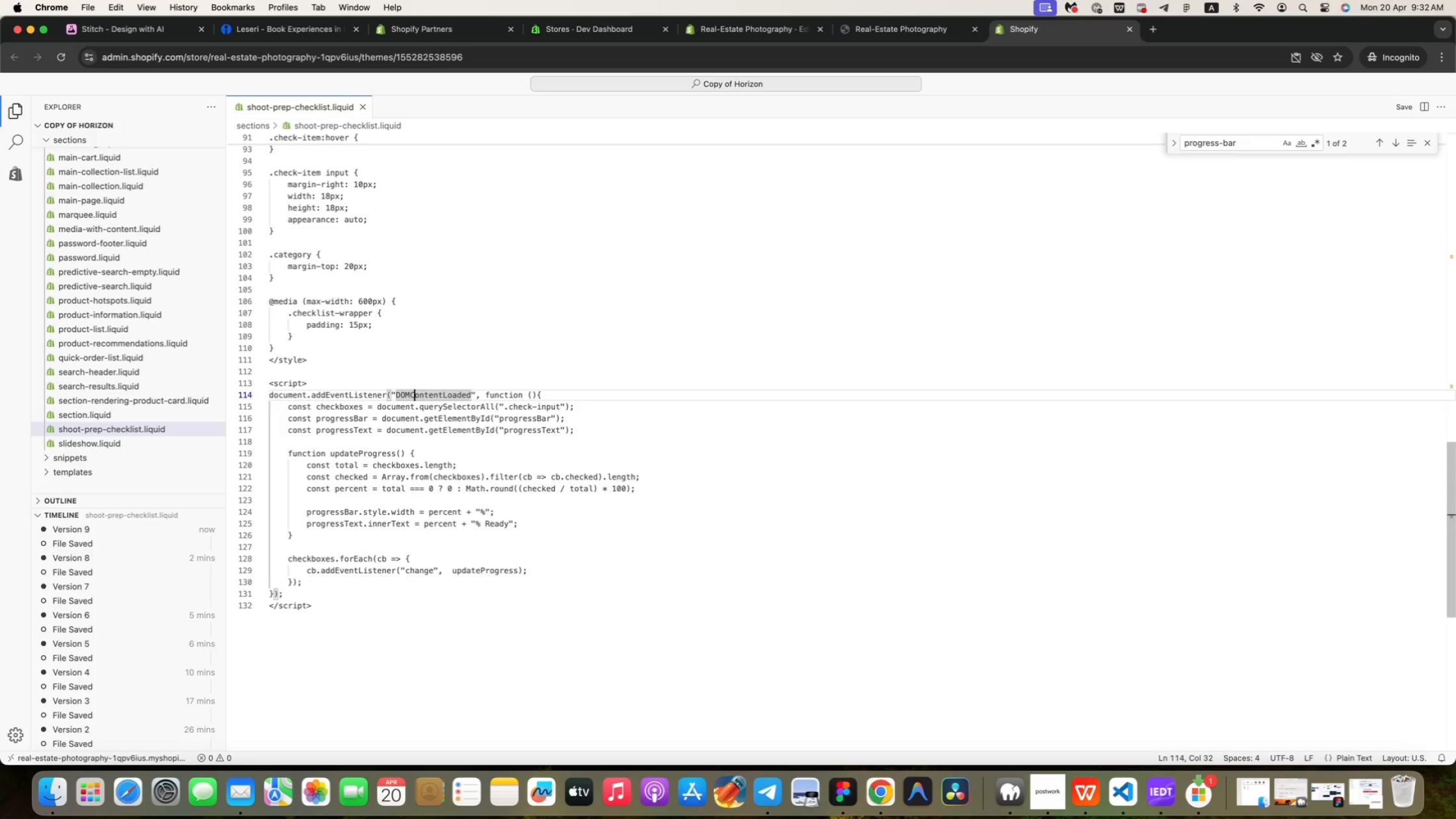 
key(ArrowRight)
 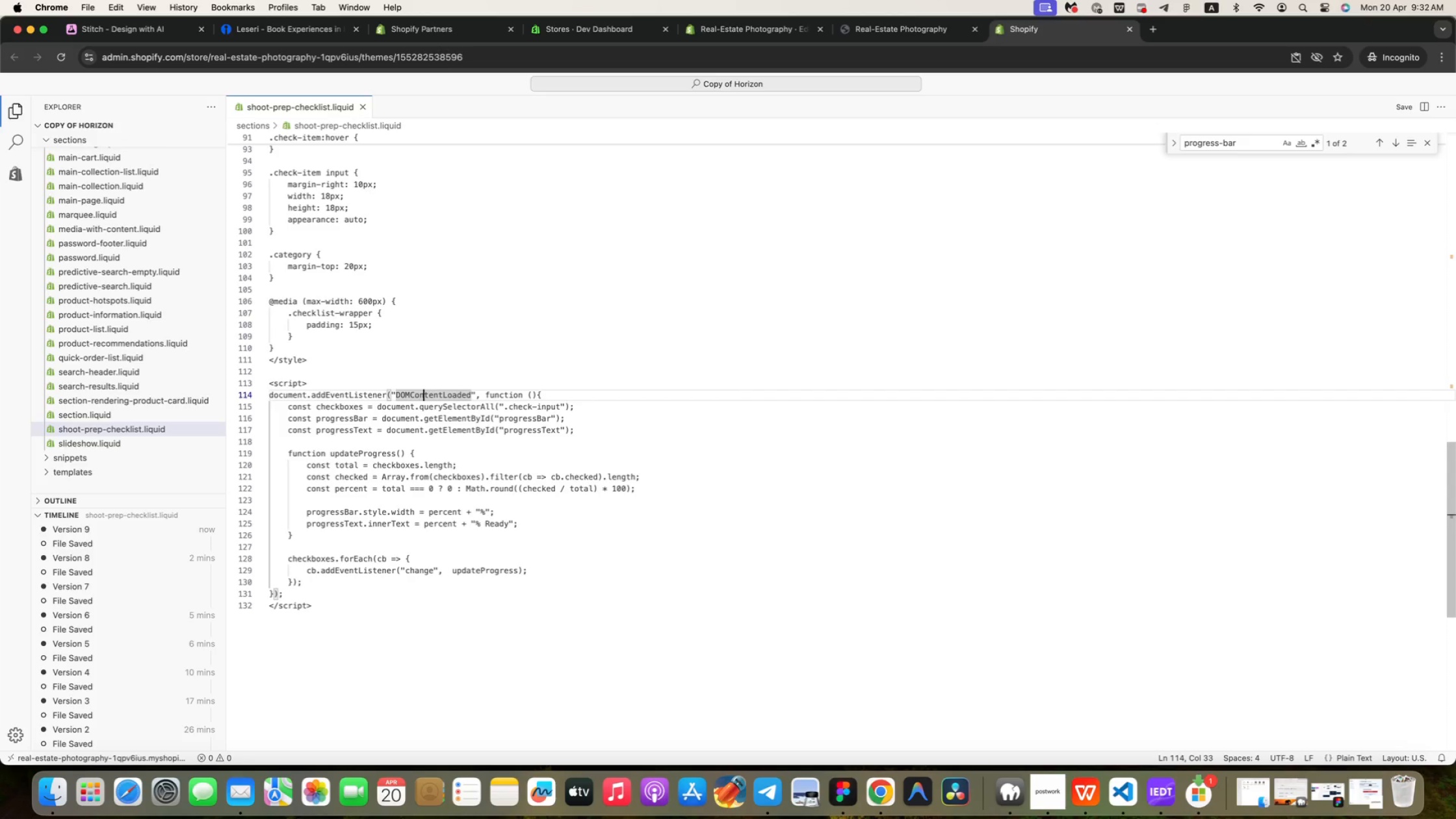 
key(ArrowRight)
 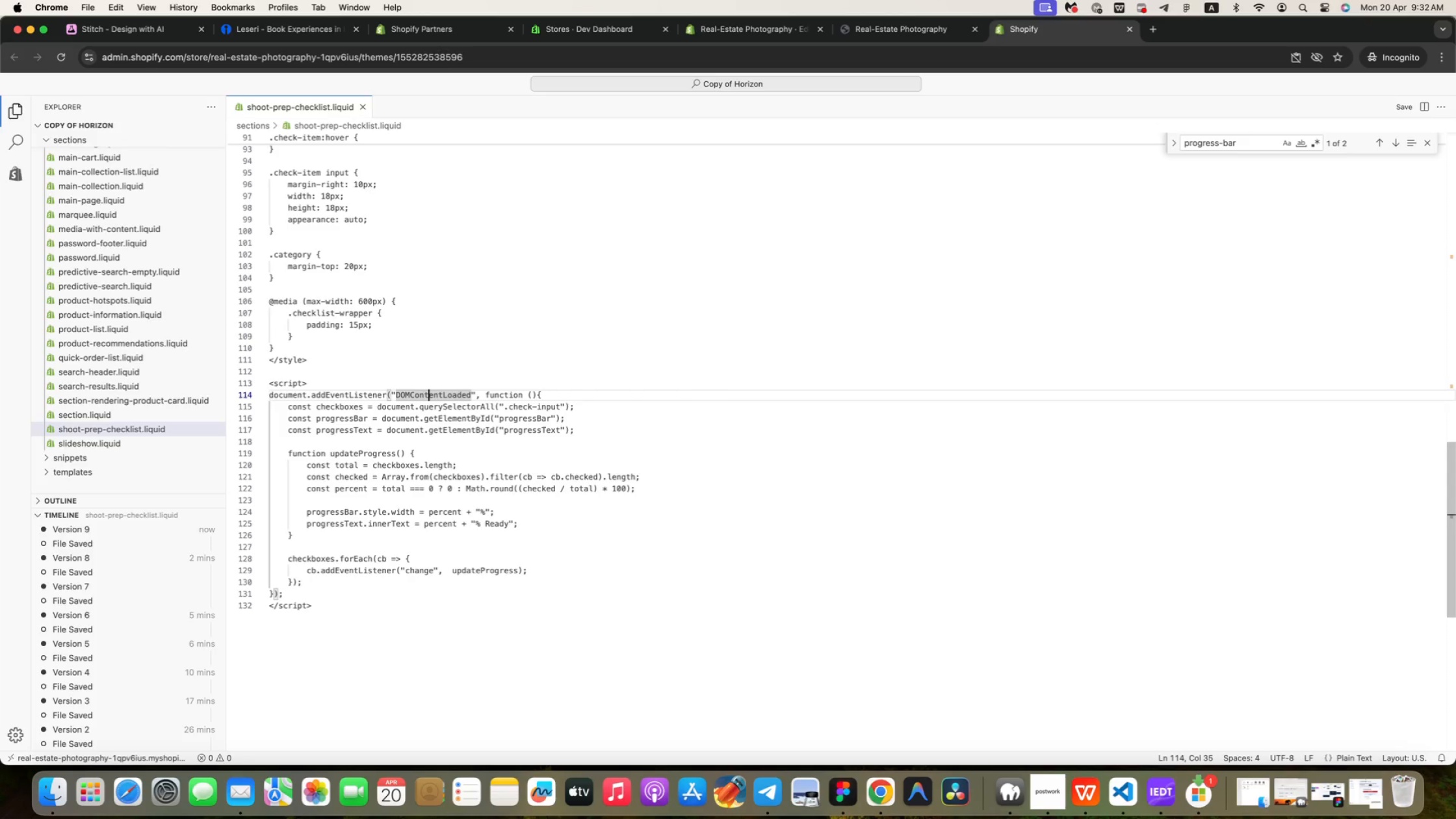 
key(ArrowRight)
 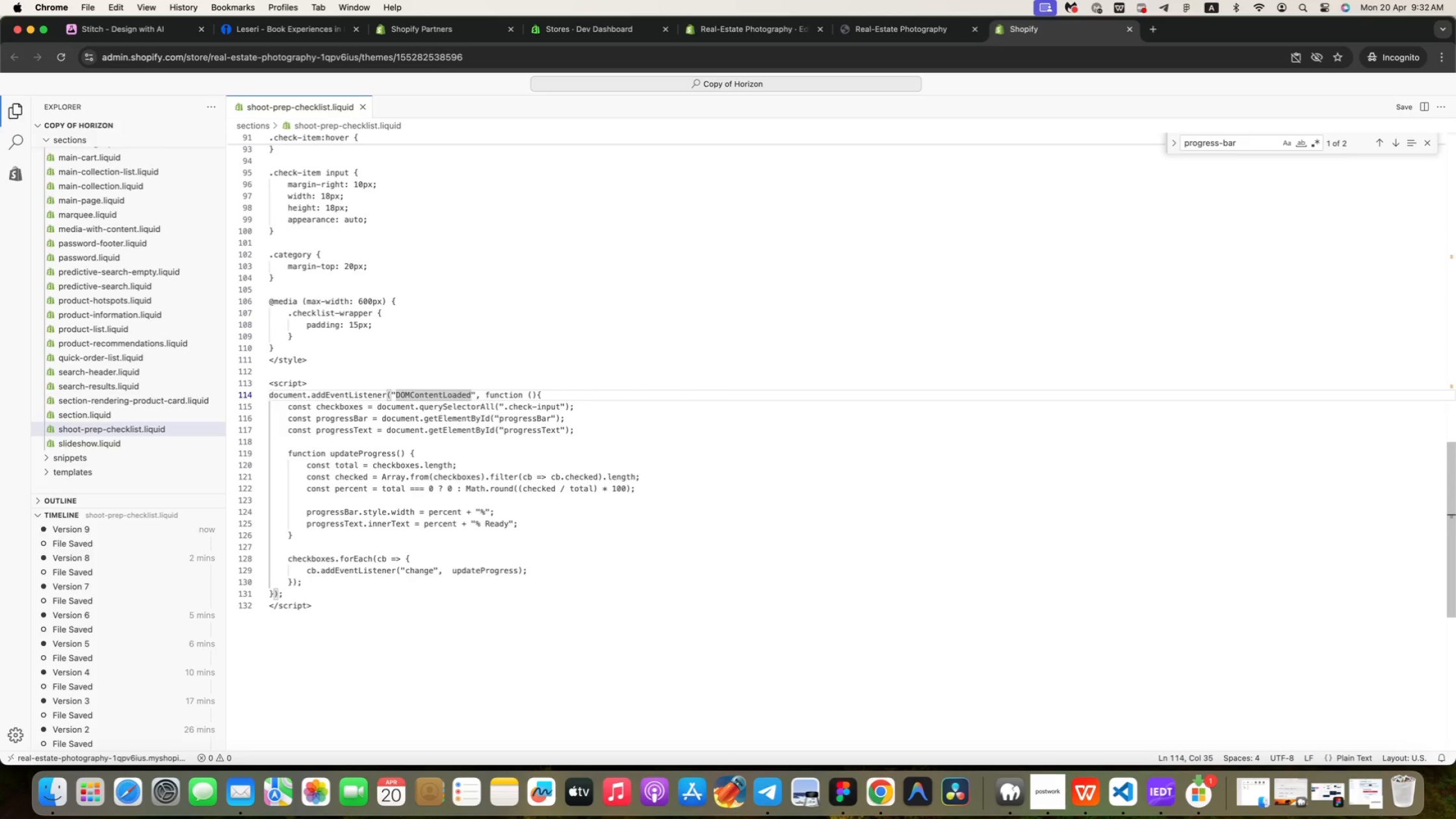 
key(ArrowRight)
 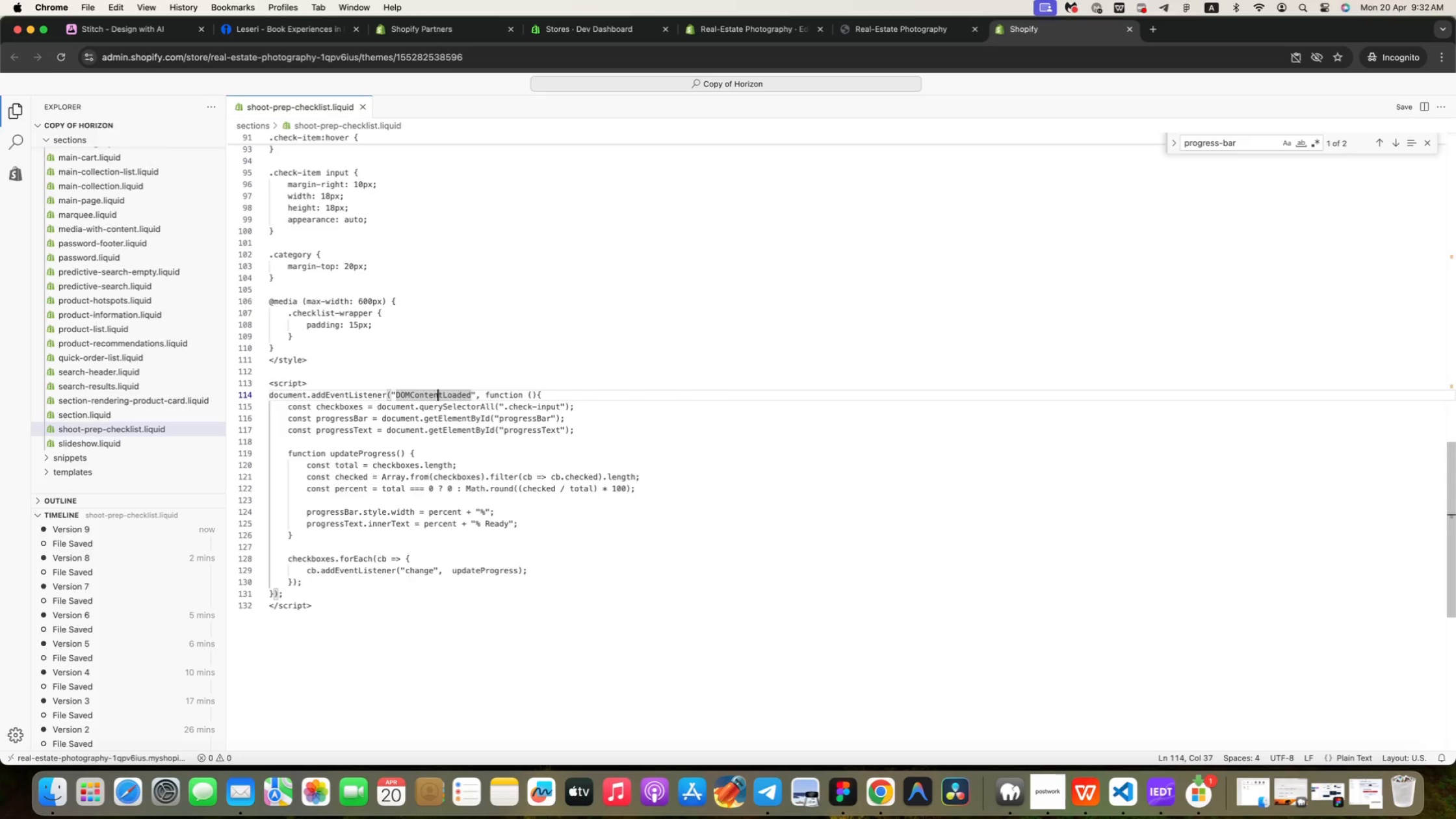 
key(ArrowRight)
 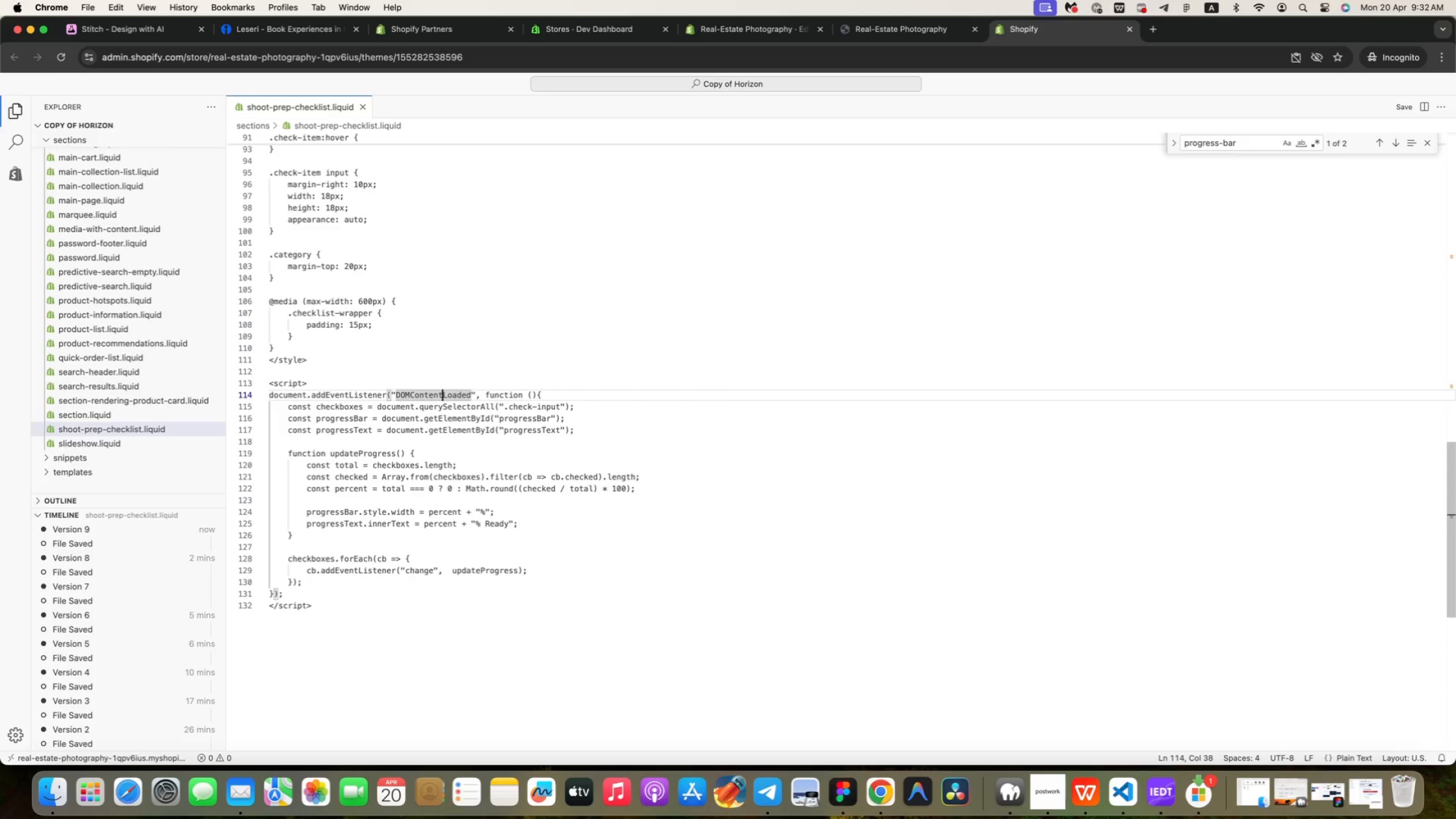 
key(ArrowRight)
 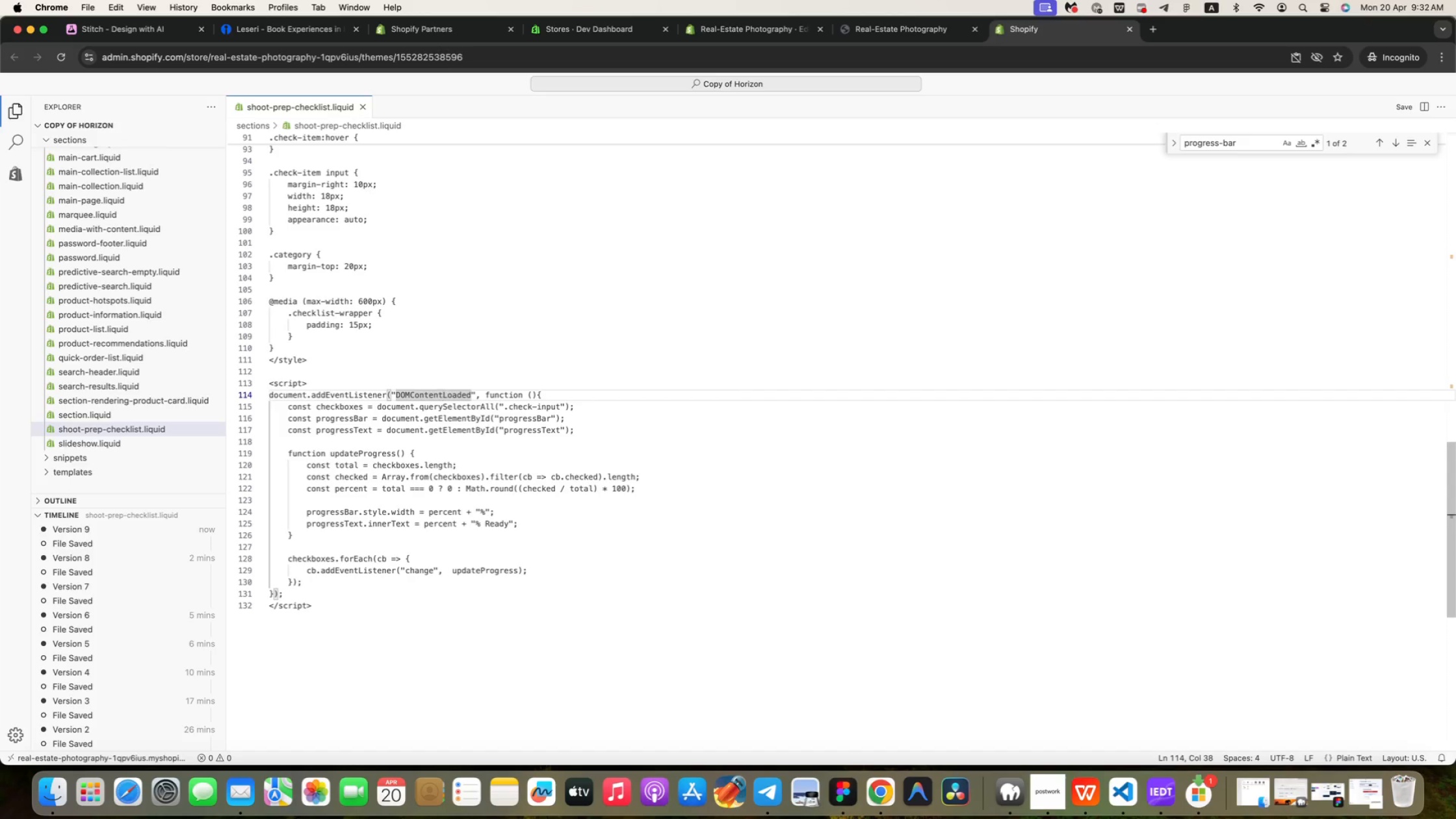 
key(ArrowRight)
 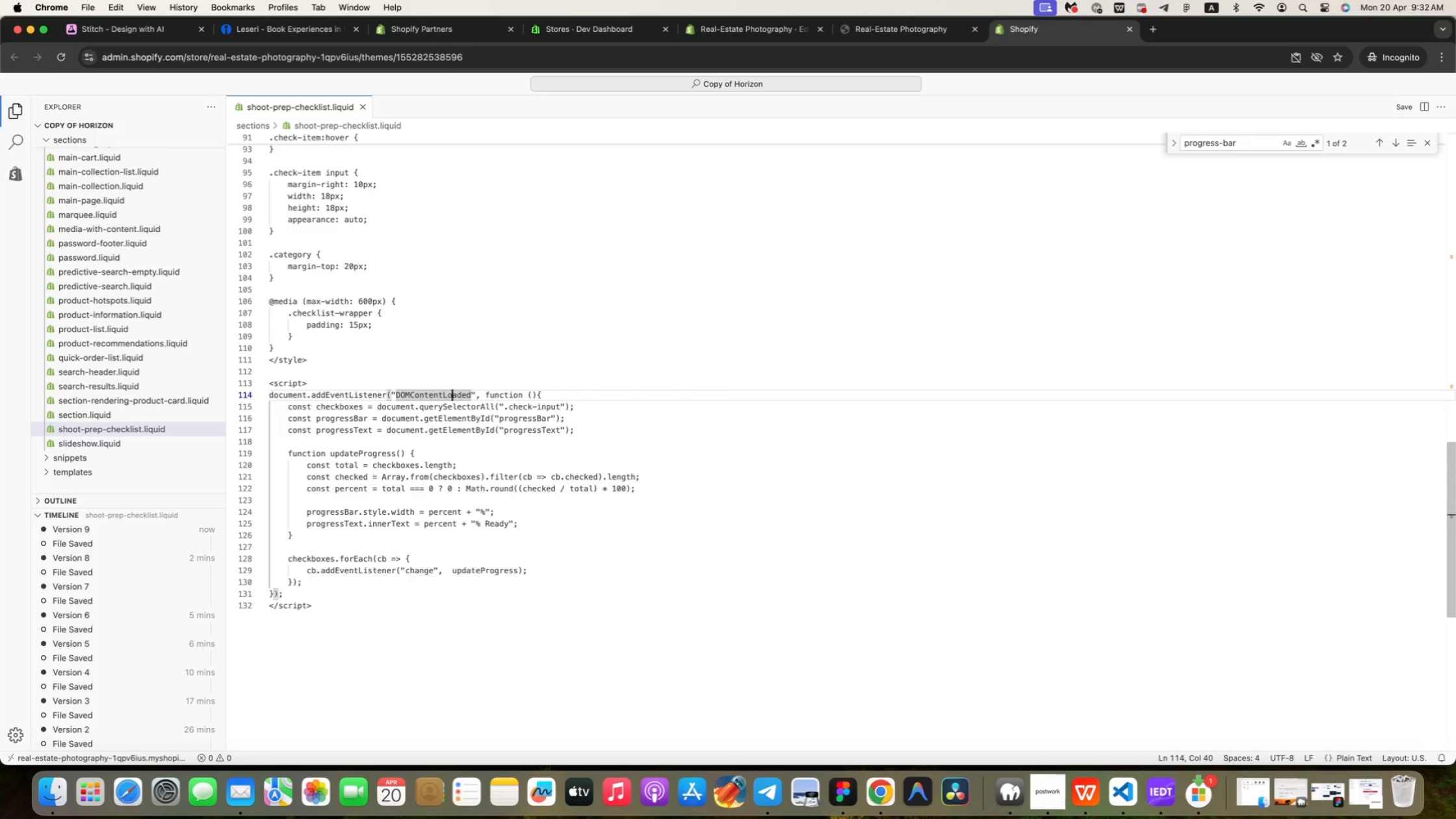 
key(ArrowRight)
 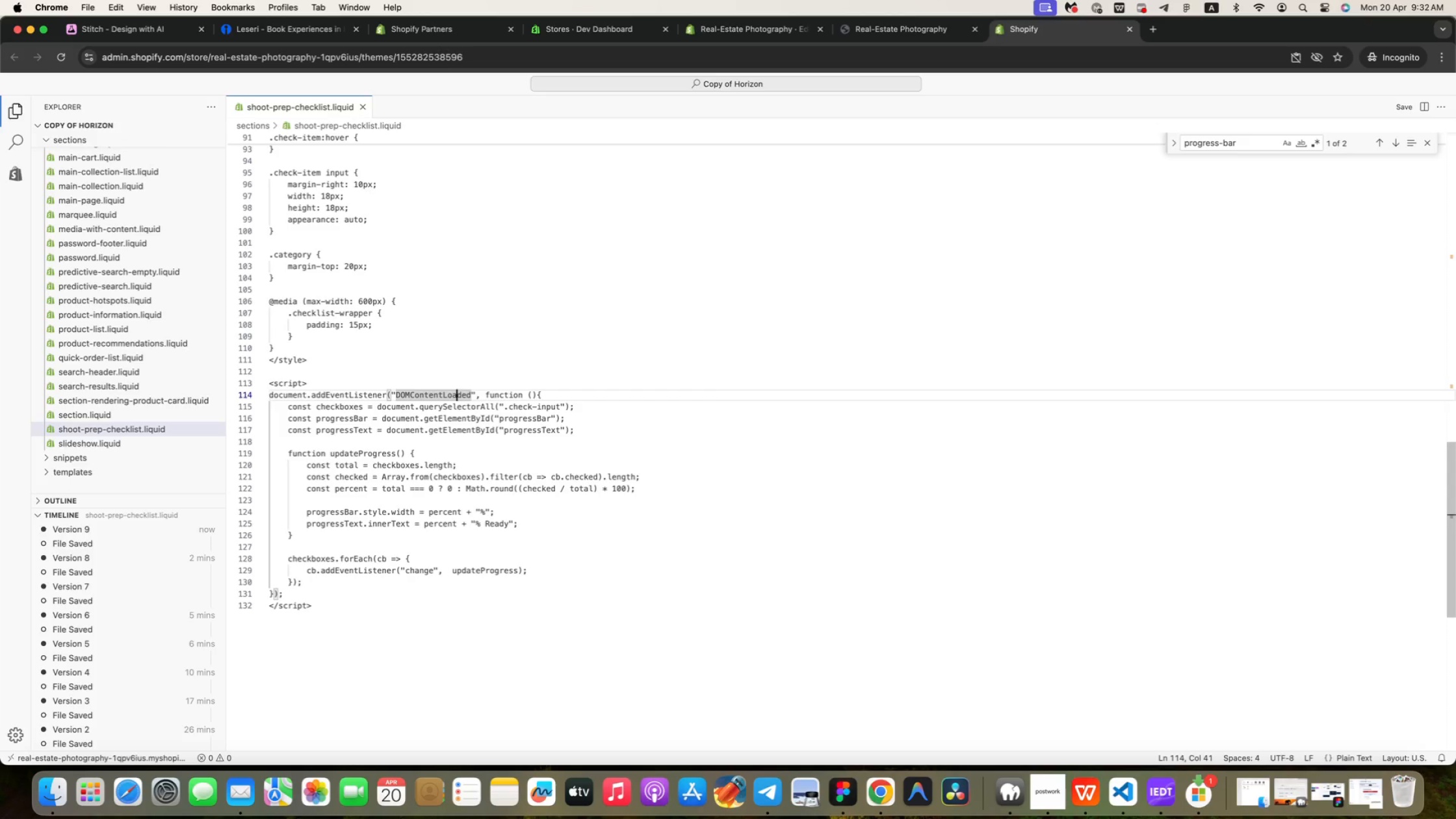 
key(ArrowRight)
 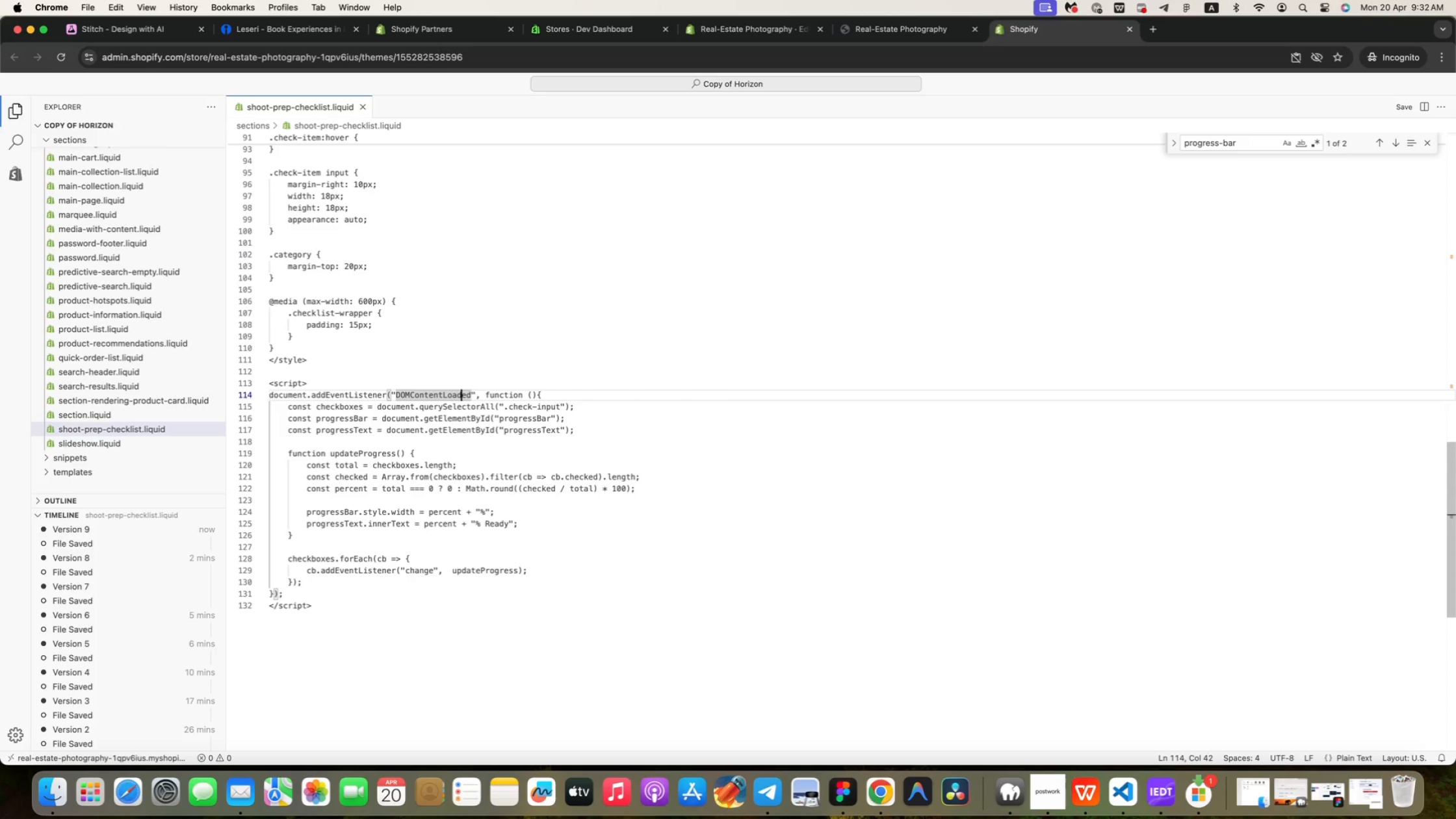 
key(ArrowRight)
 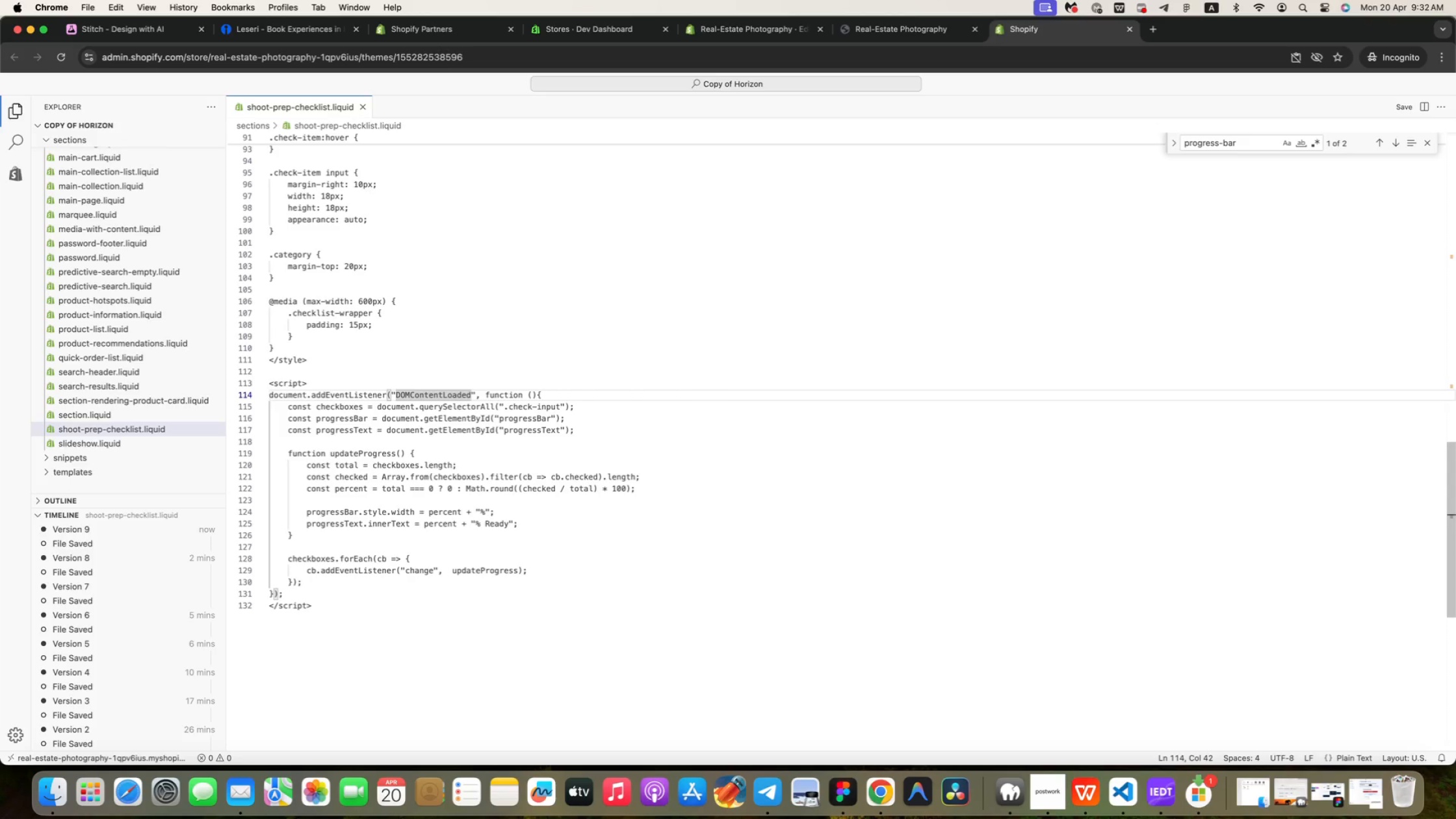 
key(ArrowRight)
 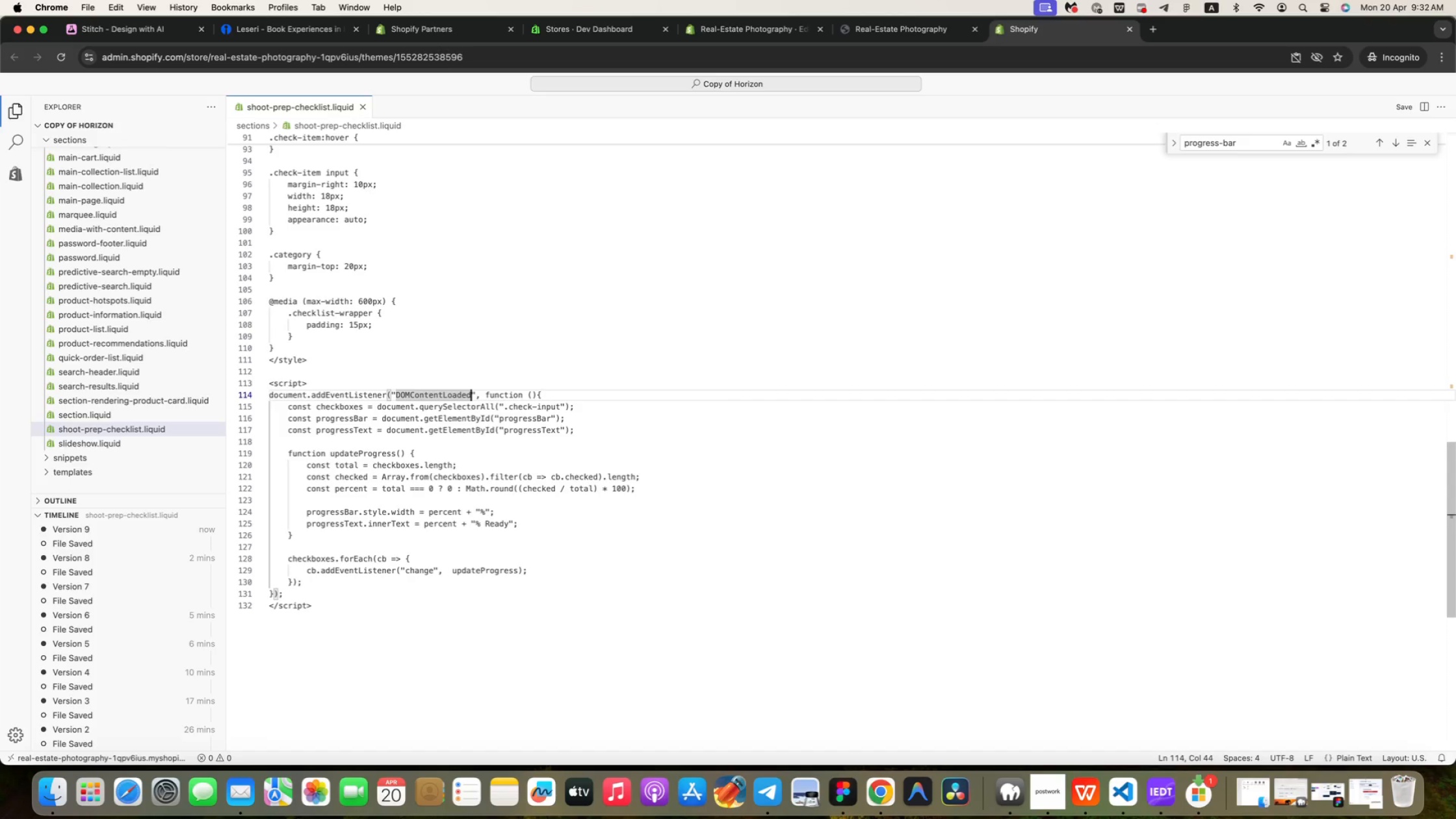 
key(ArrowRight)
 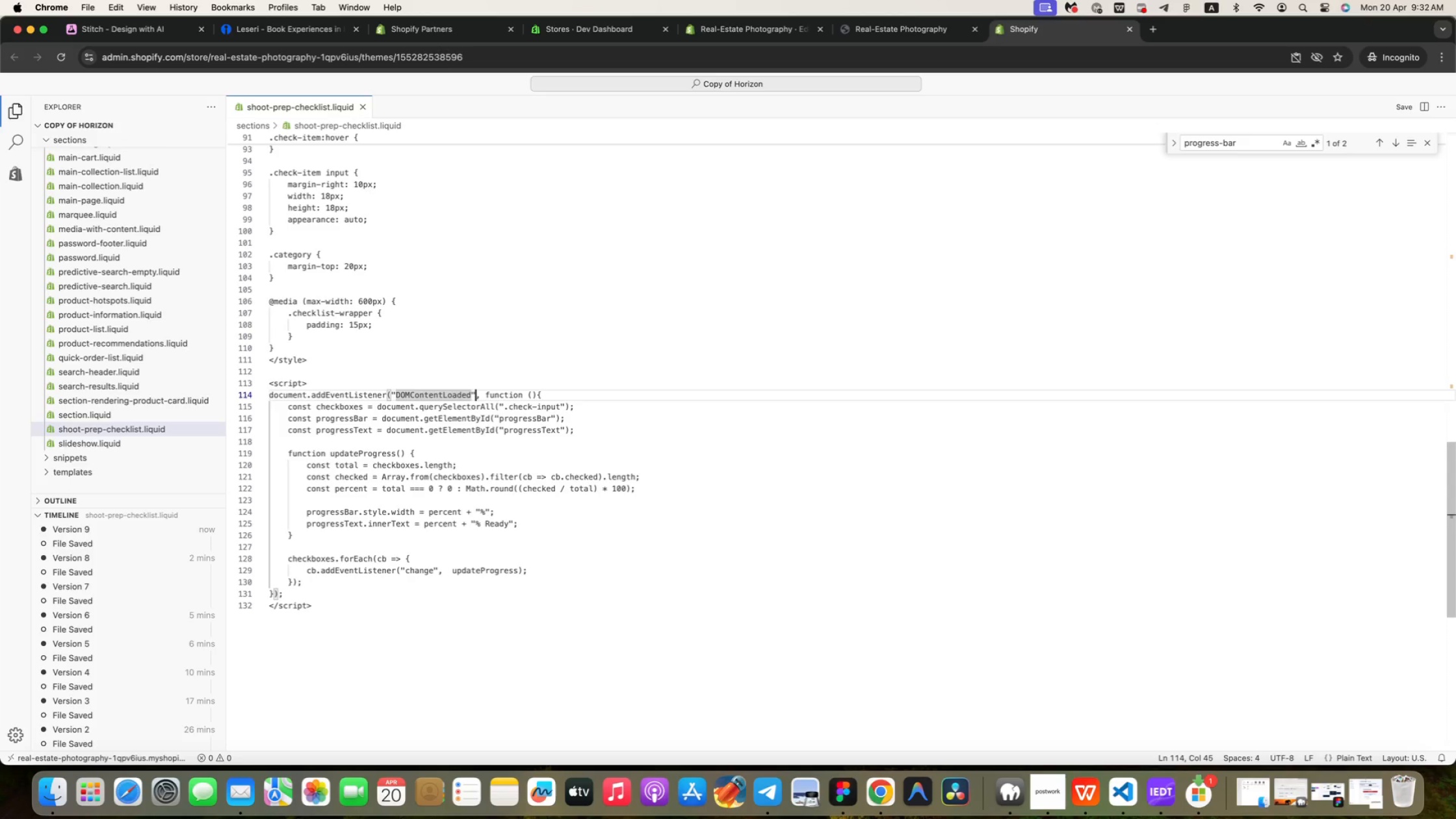 
key(ArrowRight)
 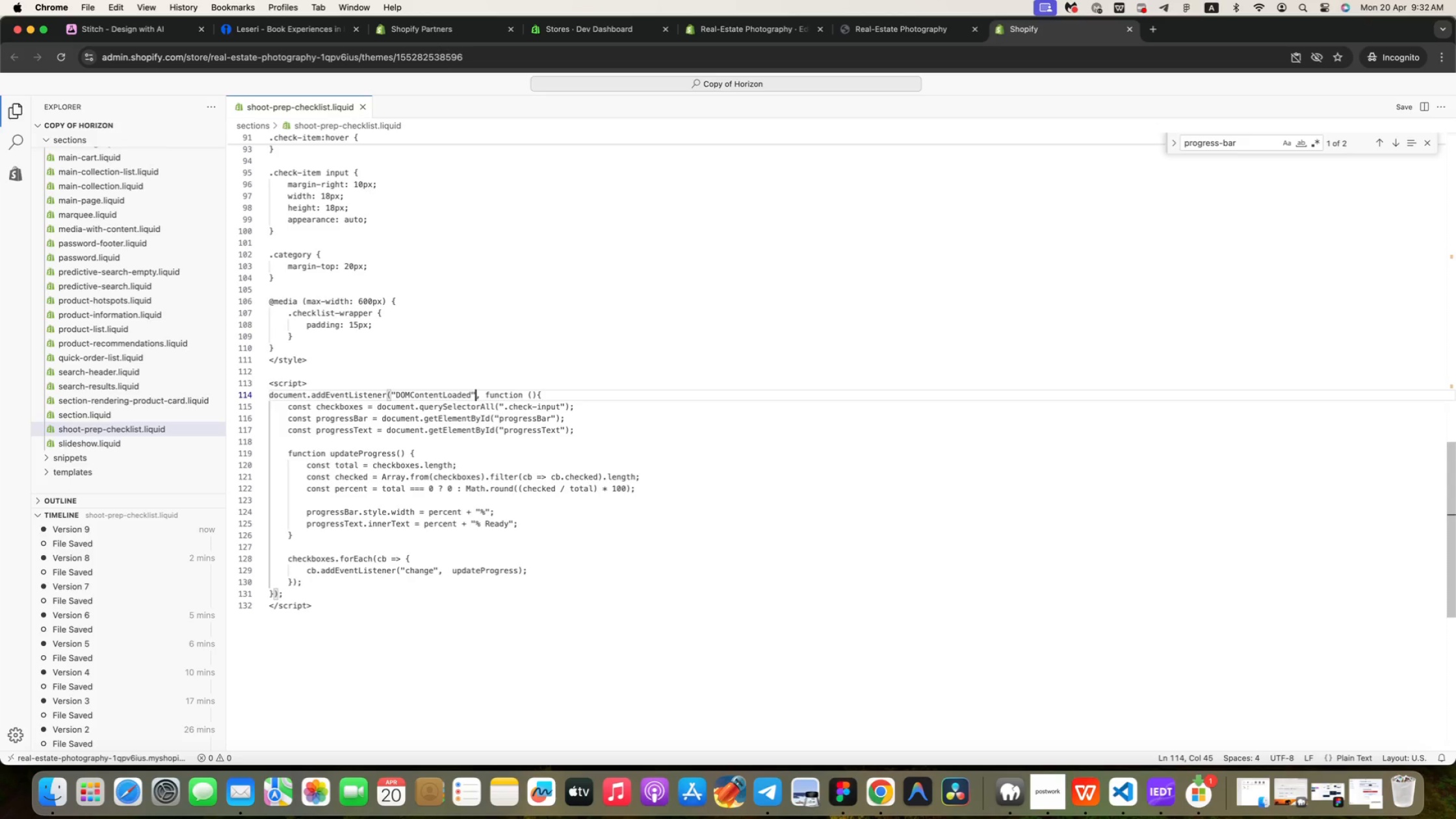 
key(ArrowRight)
 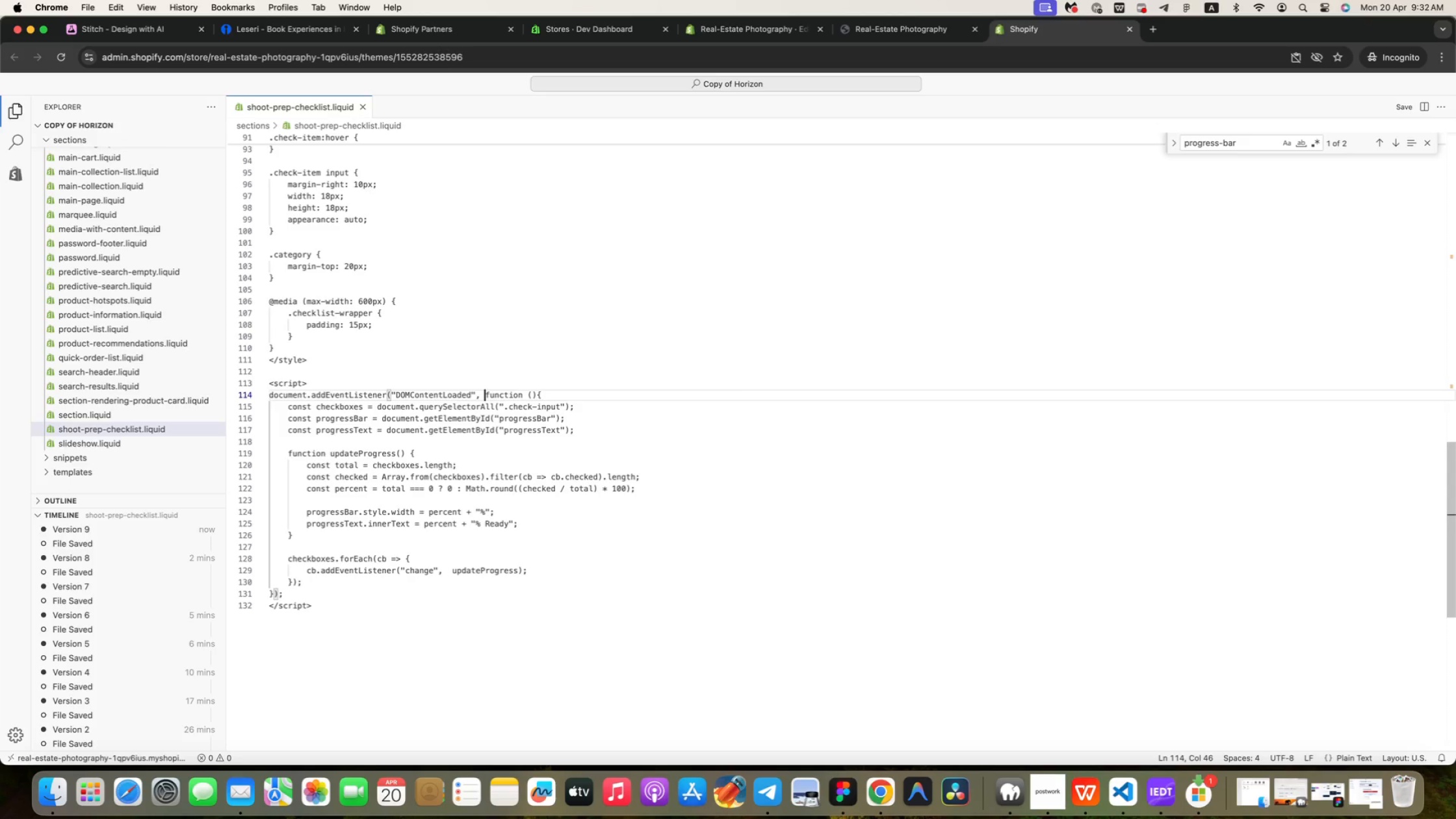 
key(ArrowRight)
 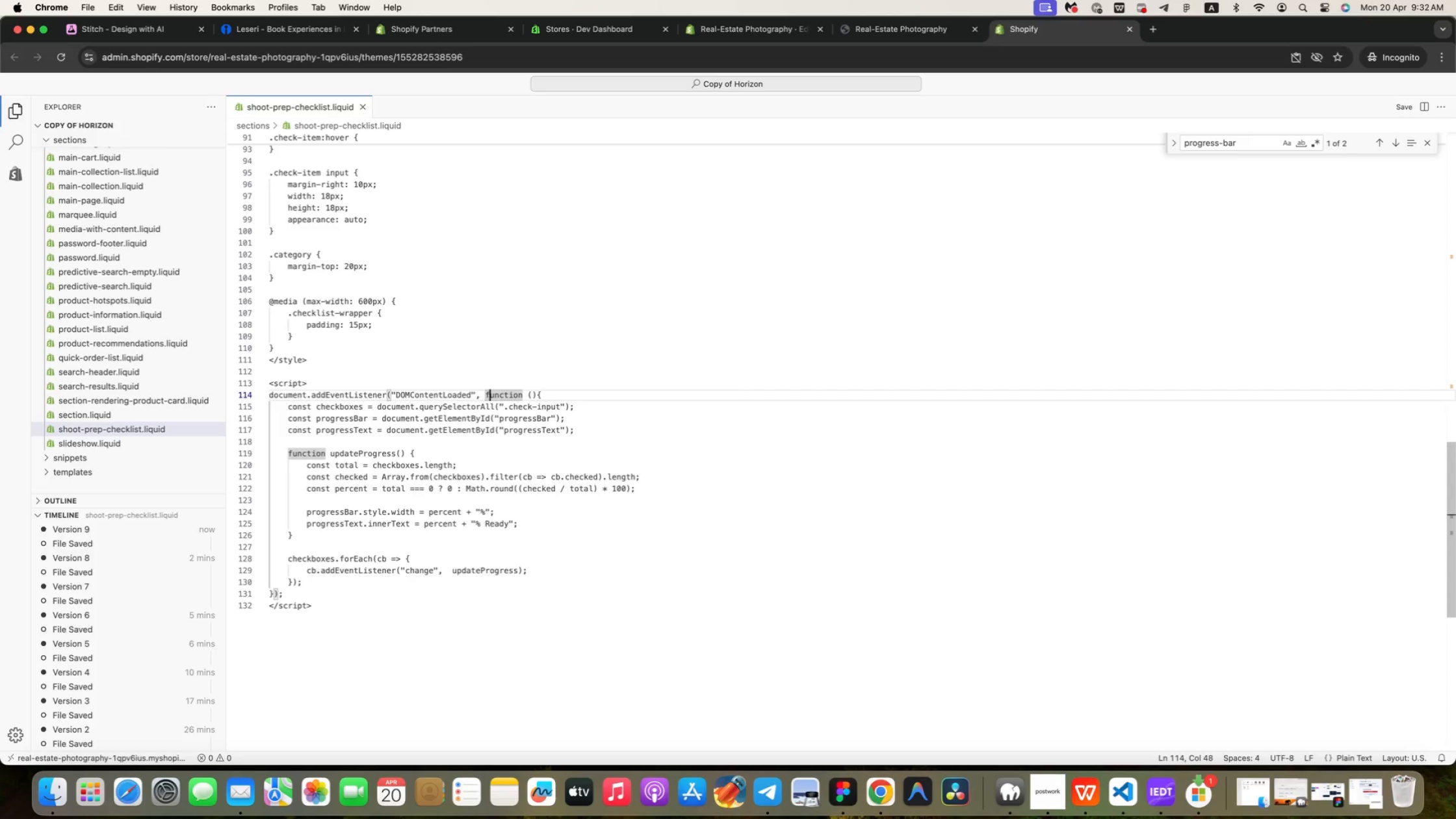 
key(ArrowRight)
 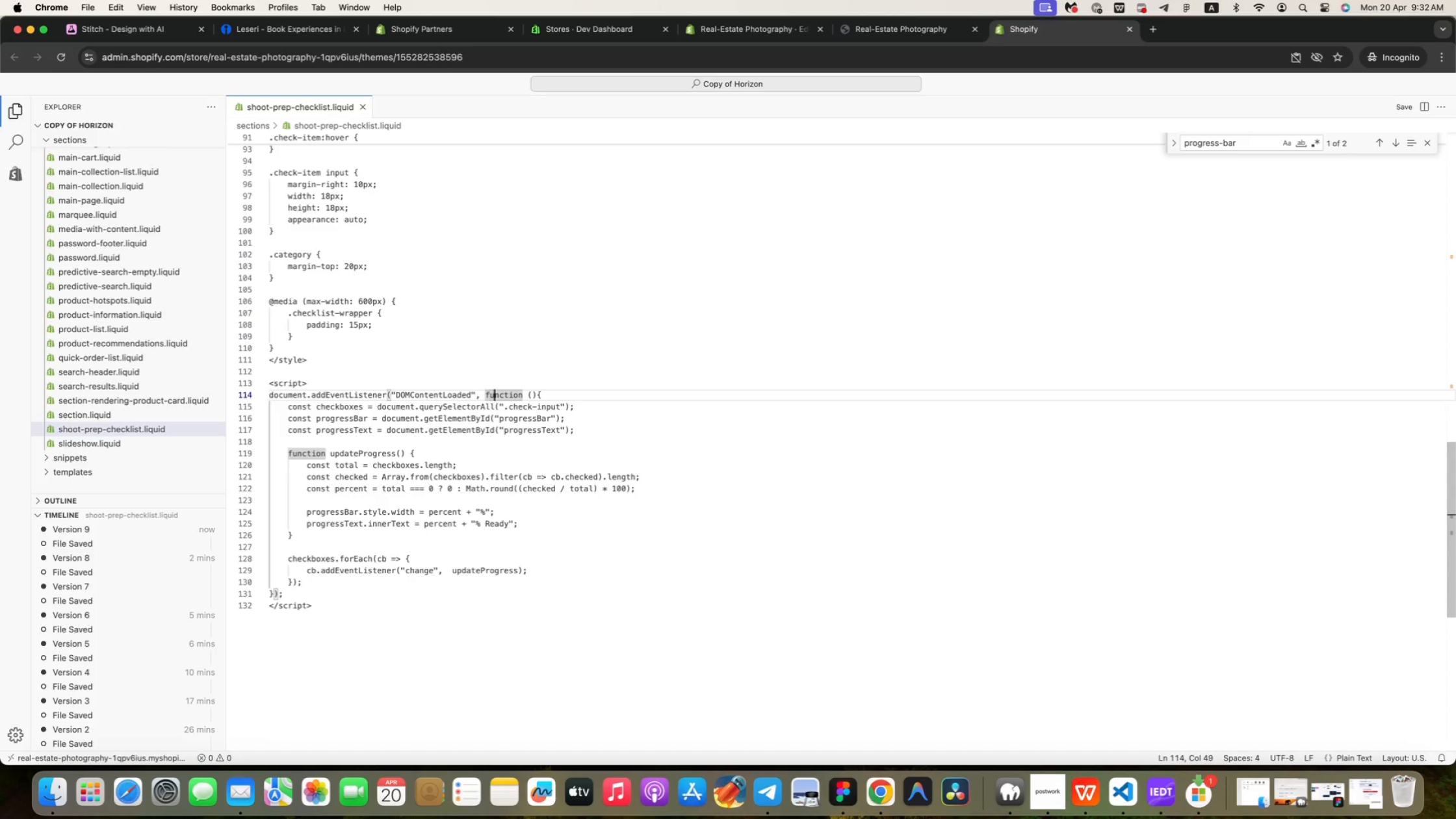 
key(ArrowRight)
 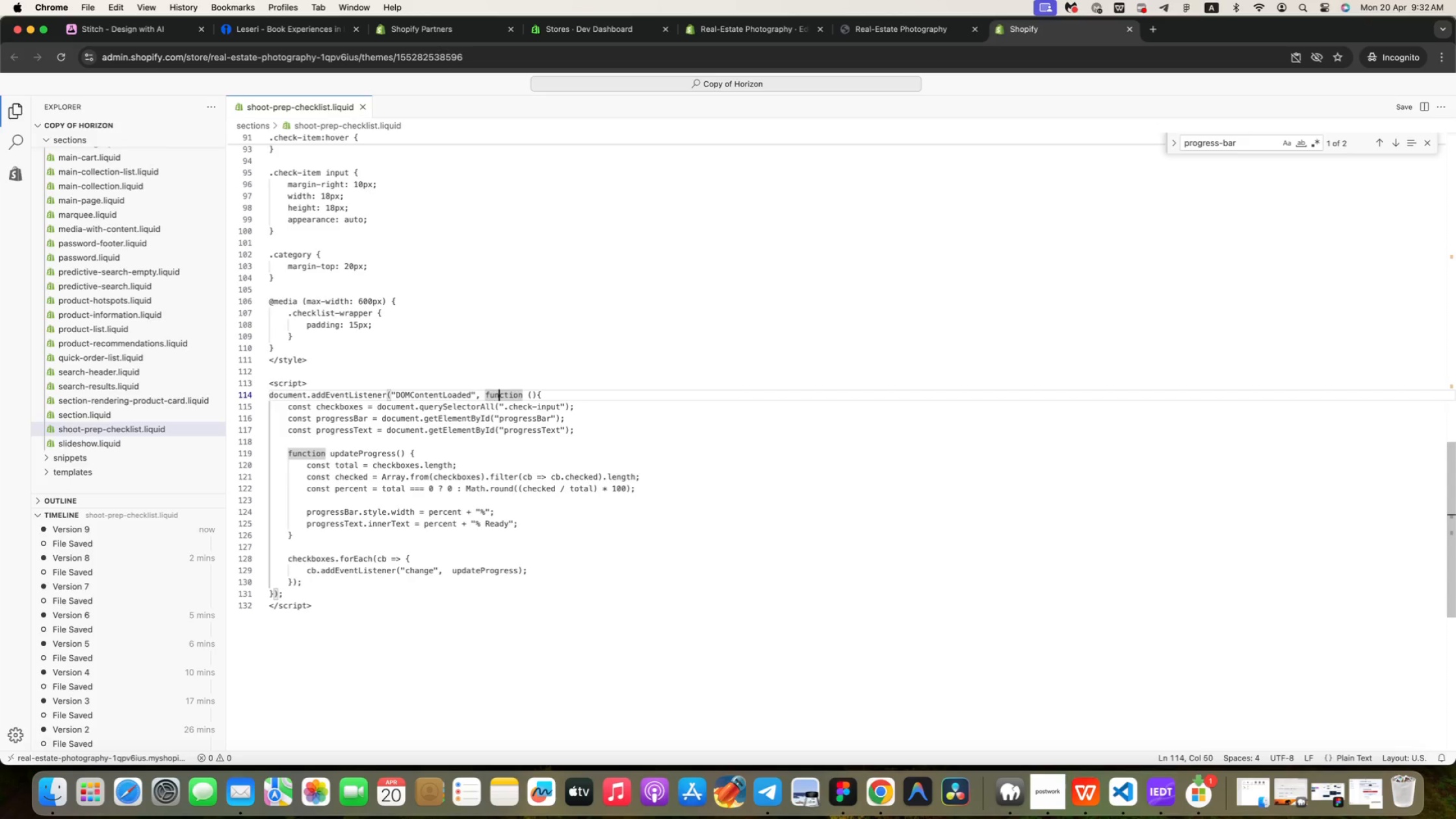 
key(ArrowRight)
 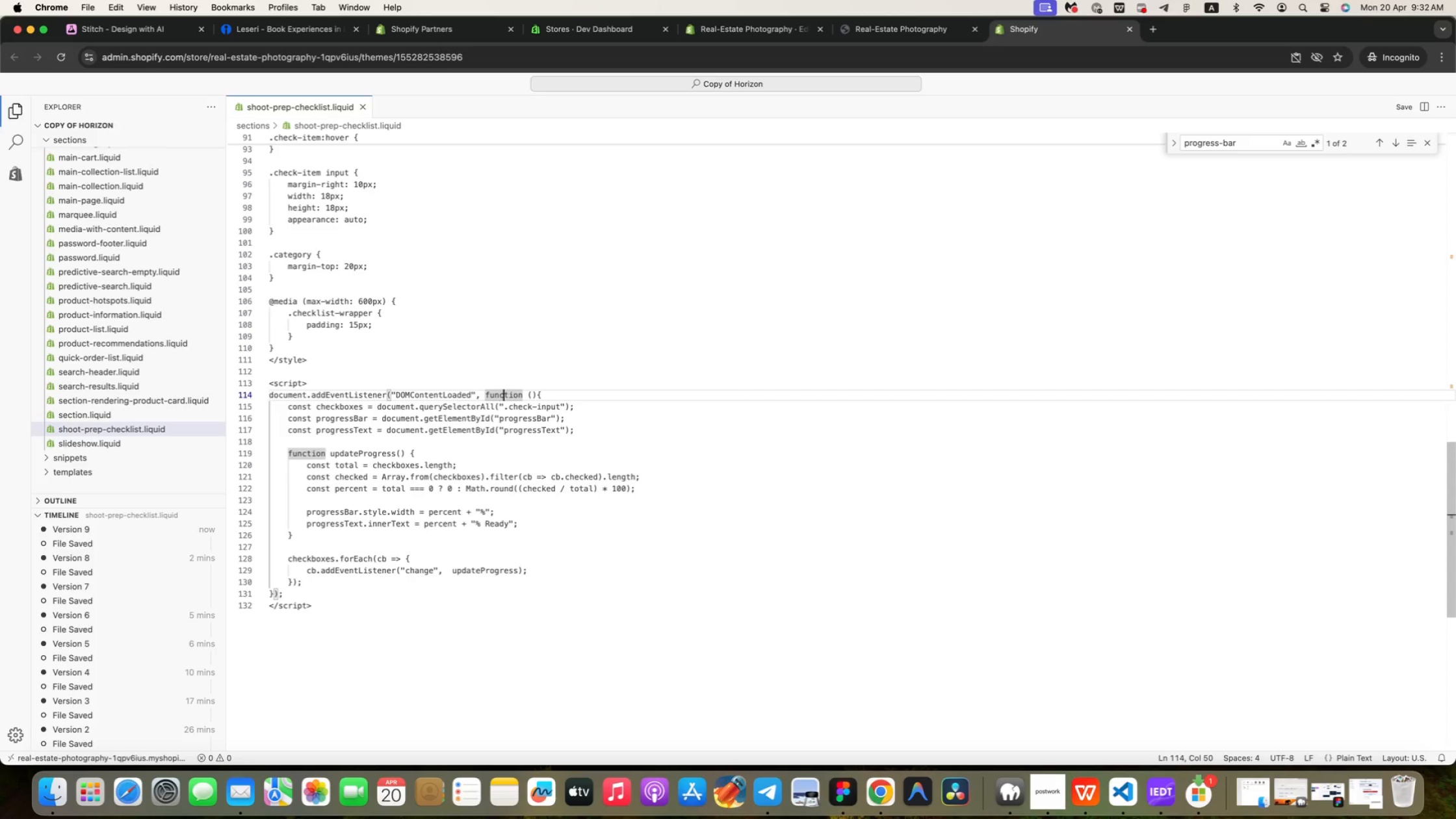 
key(ArrowRight)
 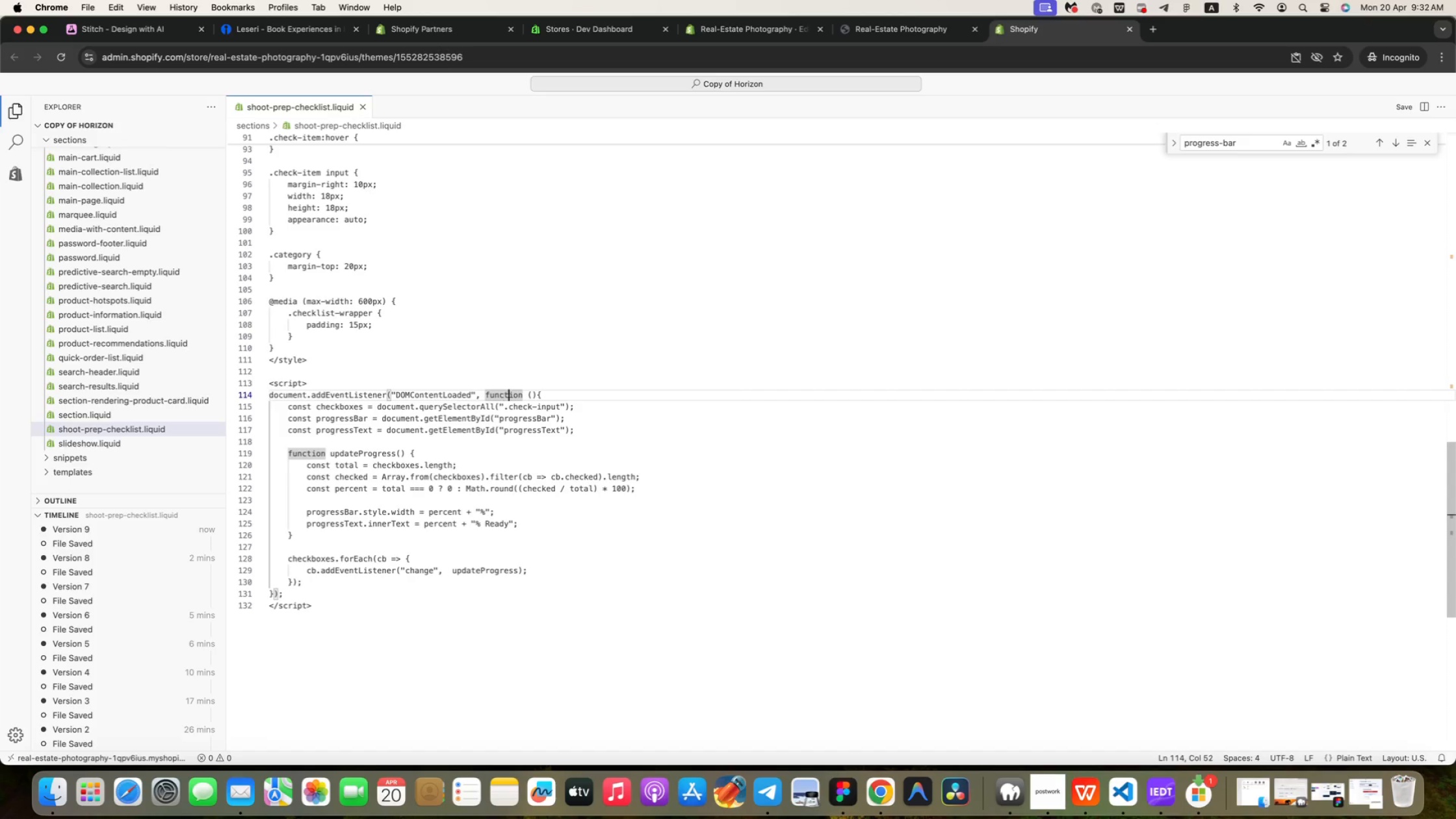 
key(ArrowRight)
 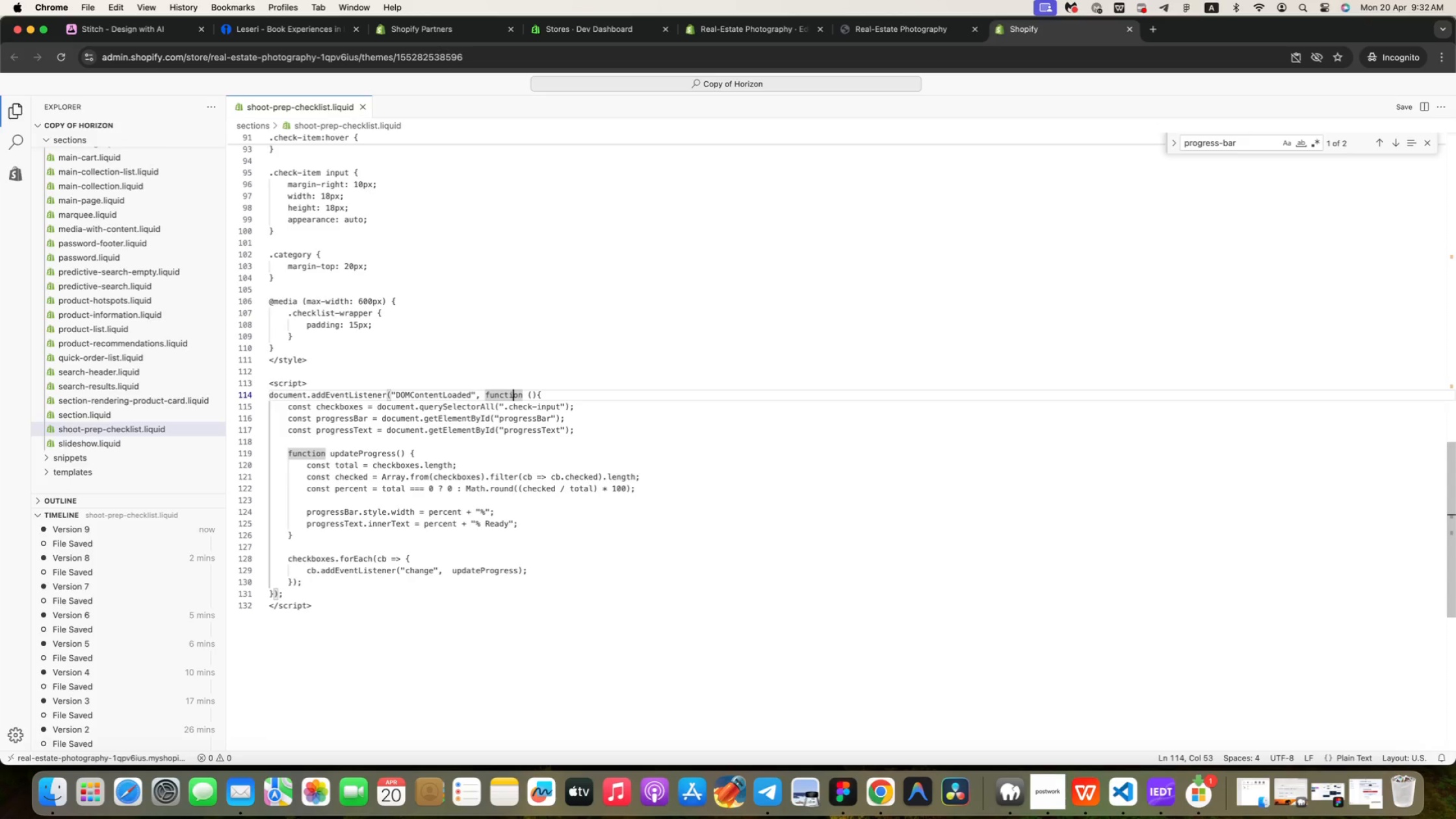 
key(ArrowRight)
 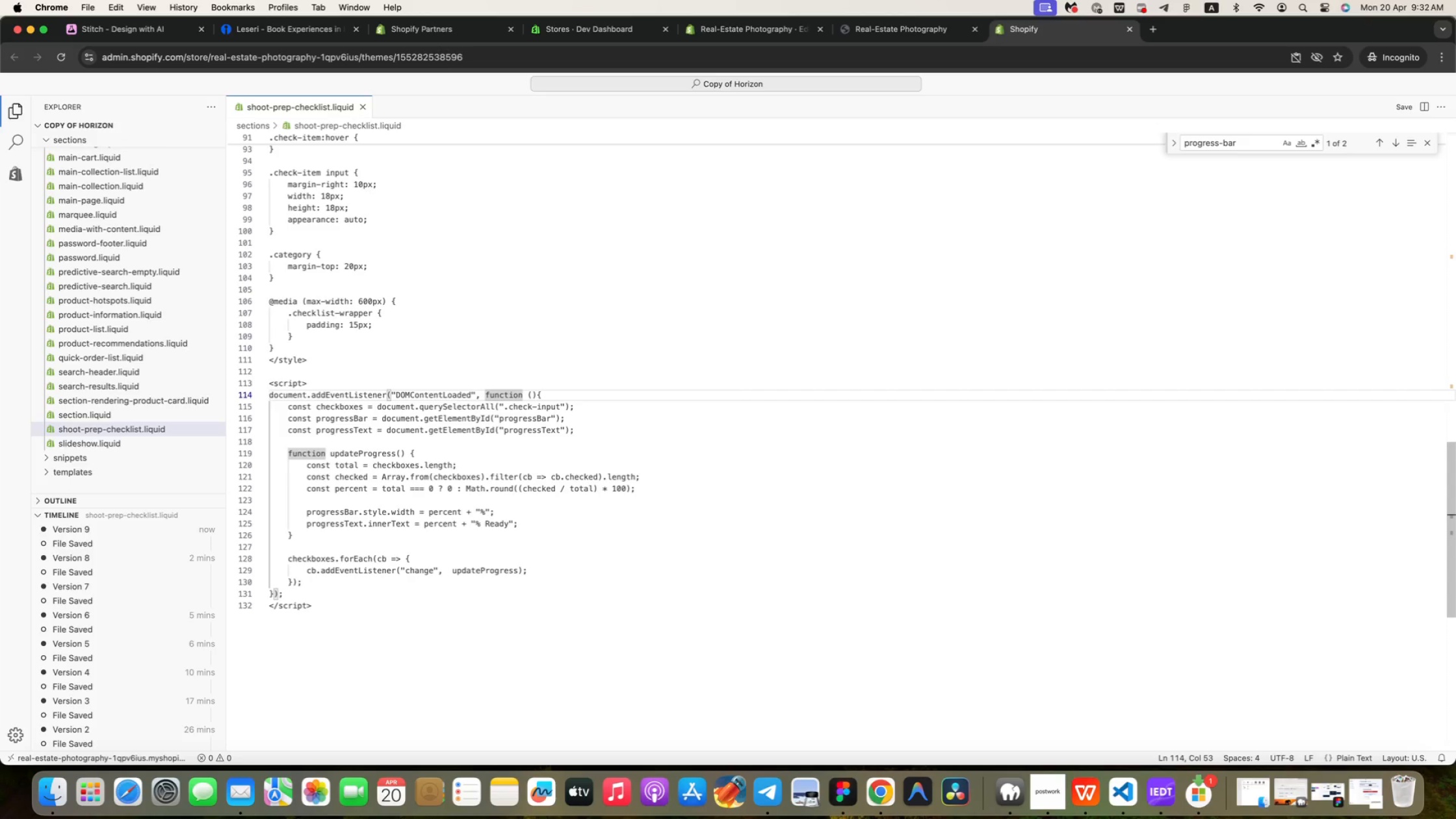 
key(ArrowDown)
 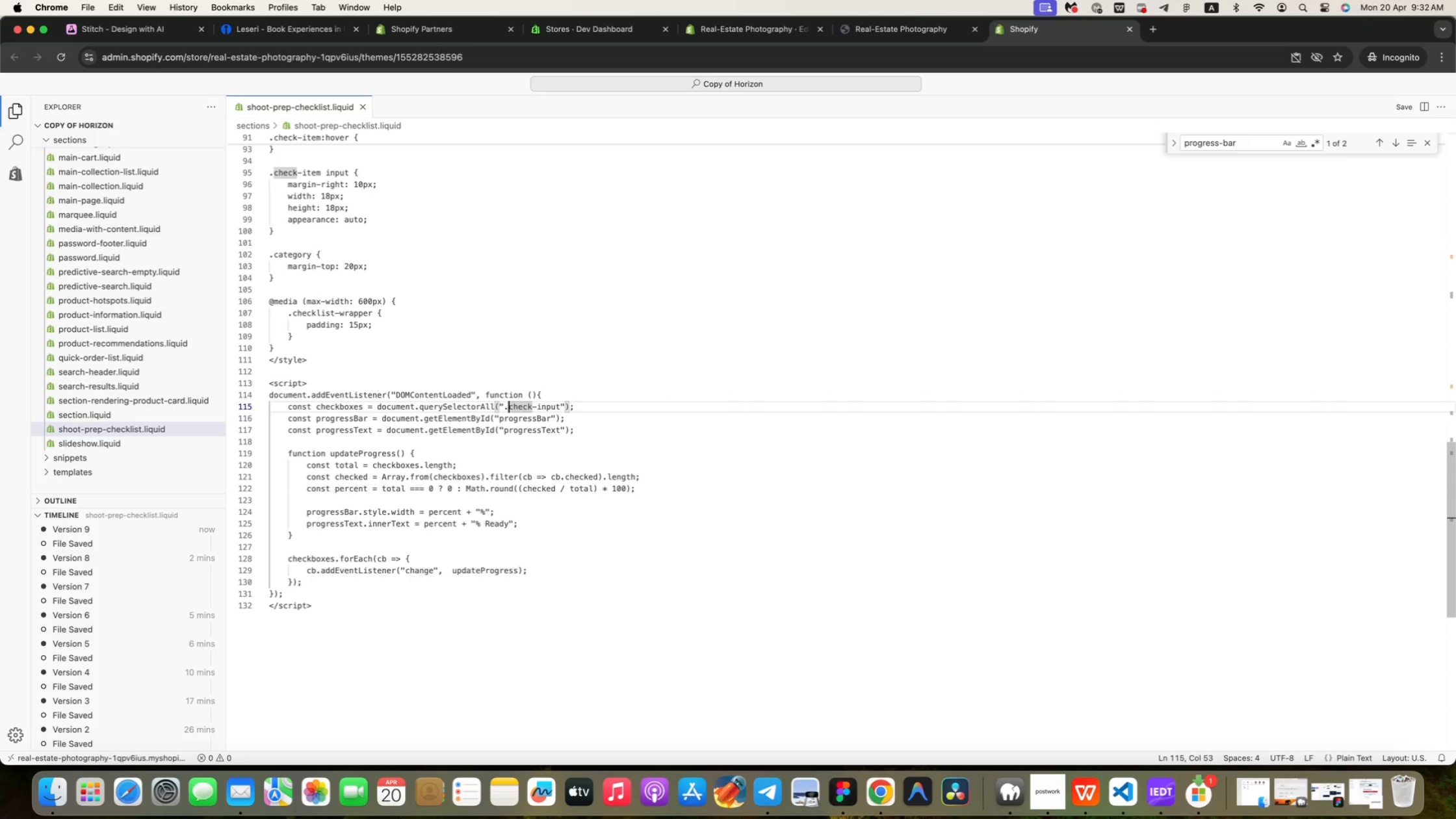 
key(ArrowLeft)
 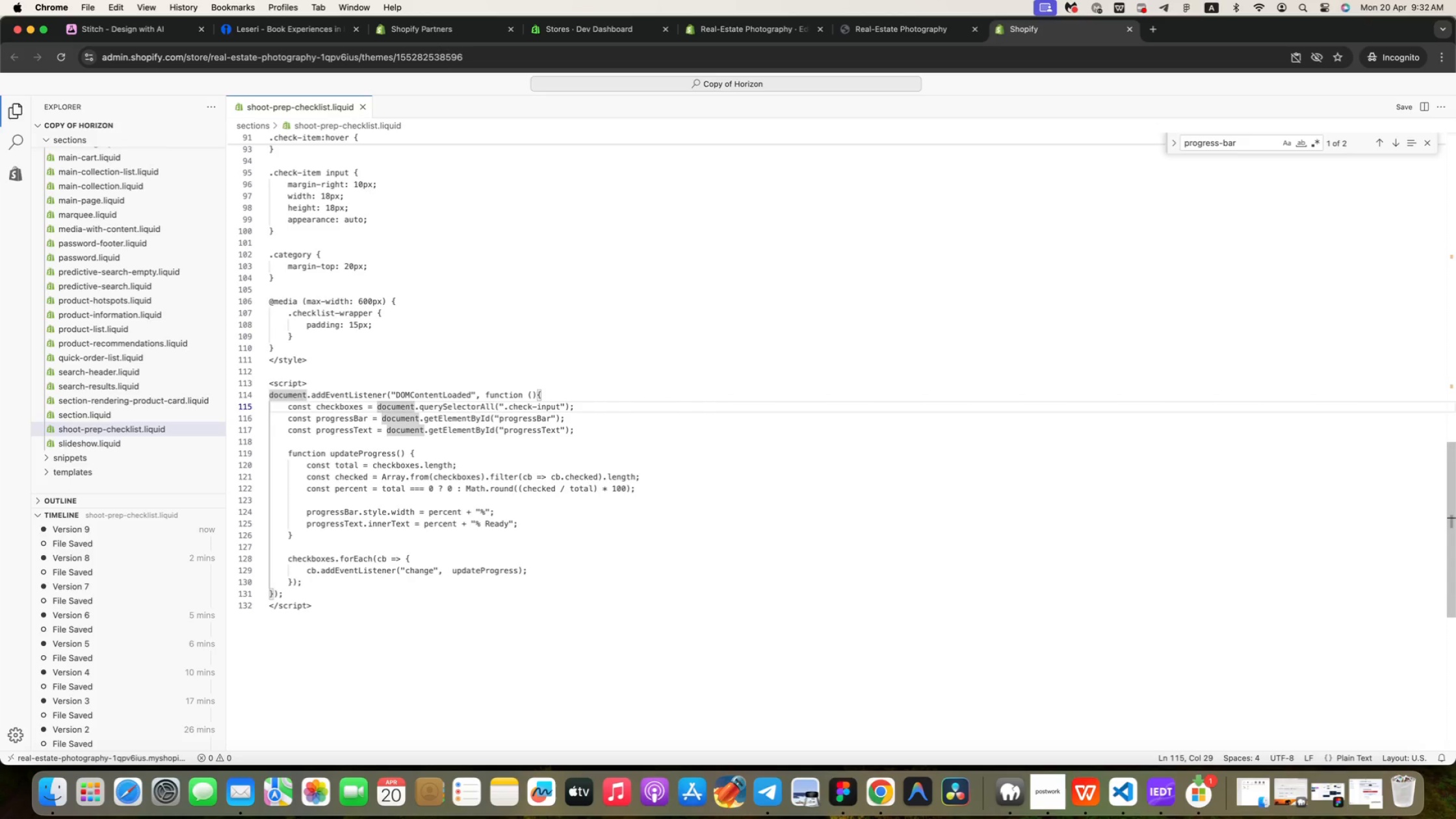 
hold_key(key=ArrowLeft, duration=1.53)
 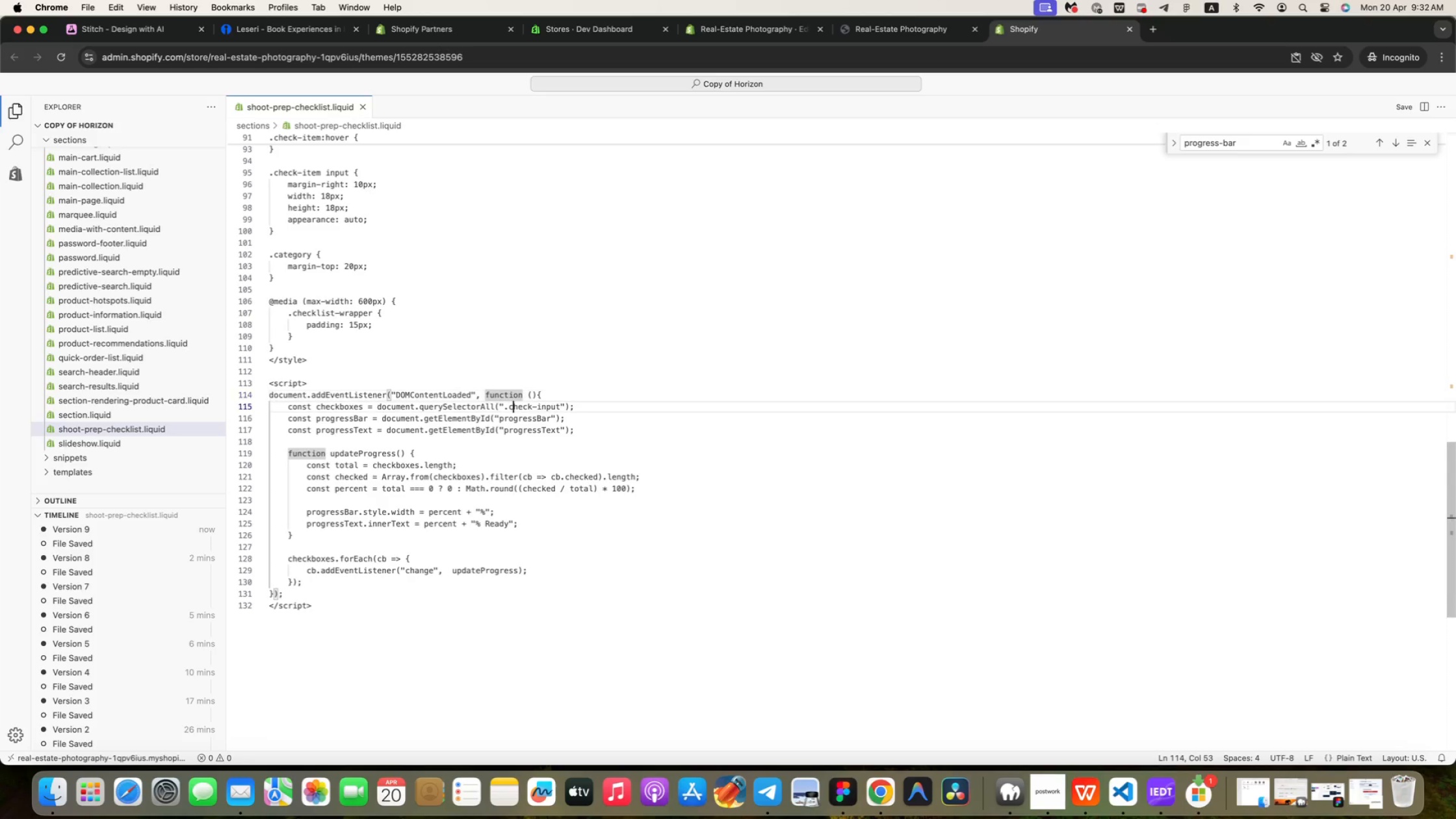 
hold_key(key=ArrowLeft, duration=0.8)
 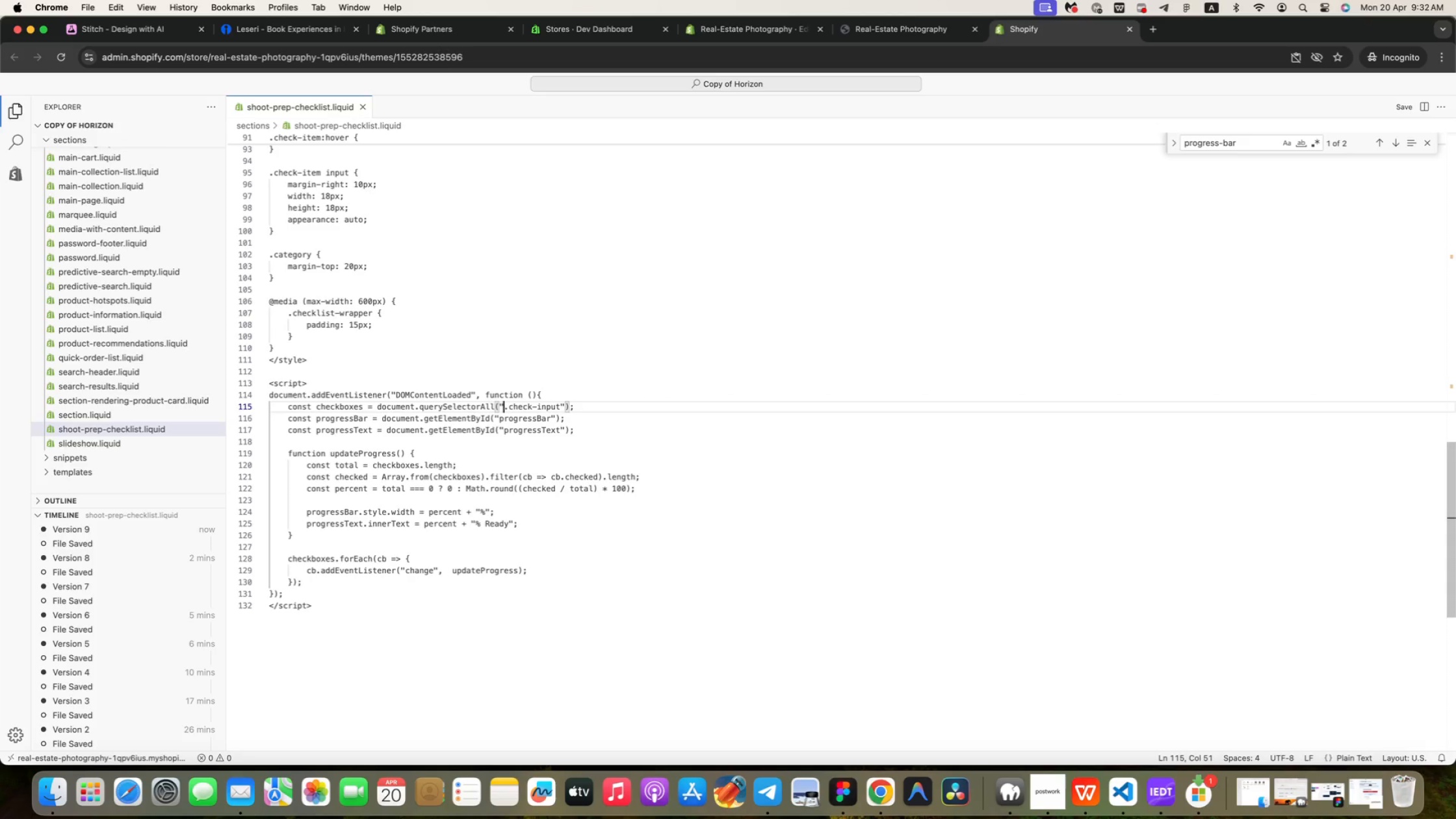 
key(ArrowLeft)
 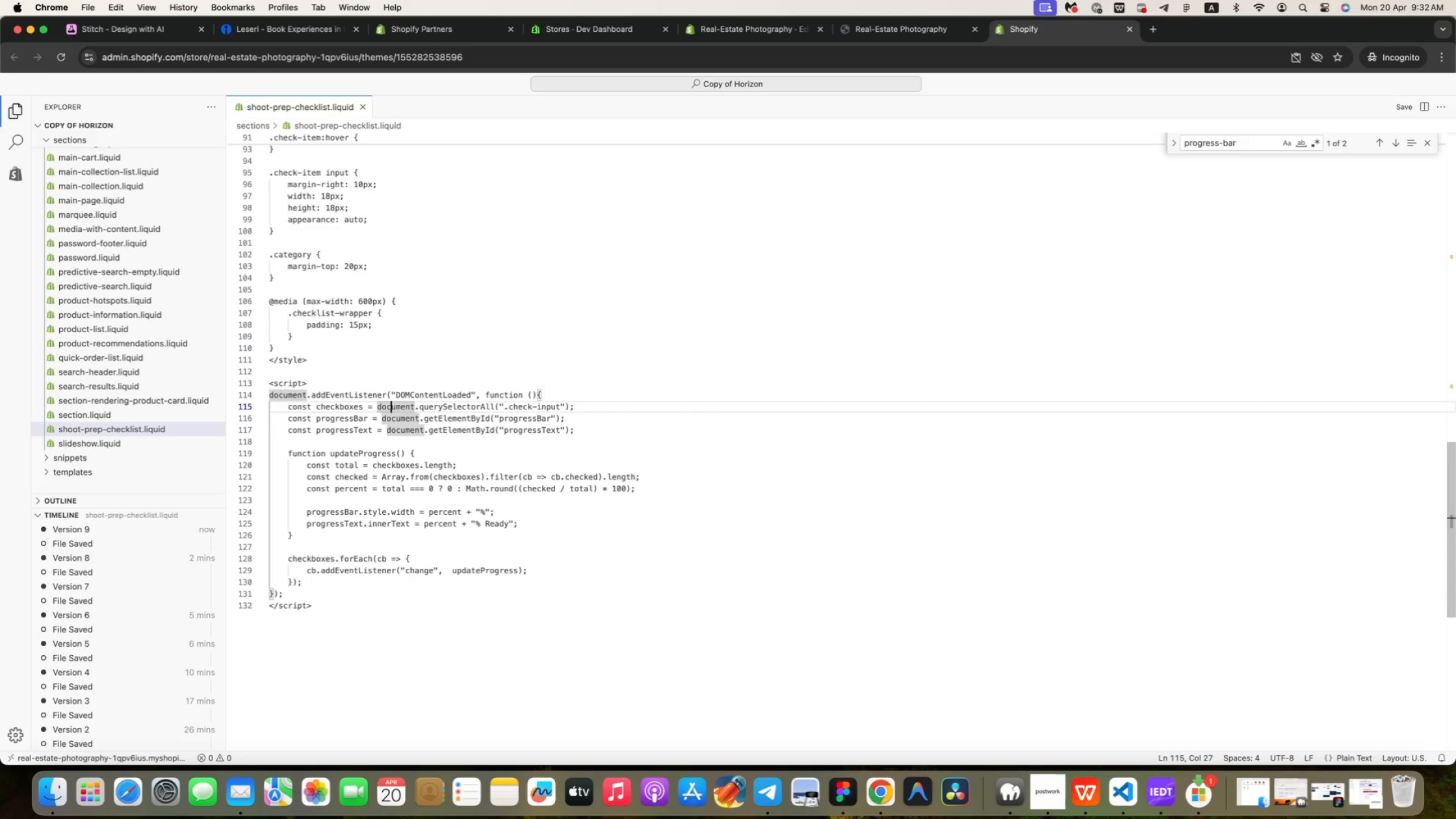 
key(ArrowLeft)
 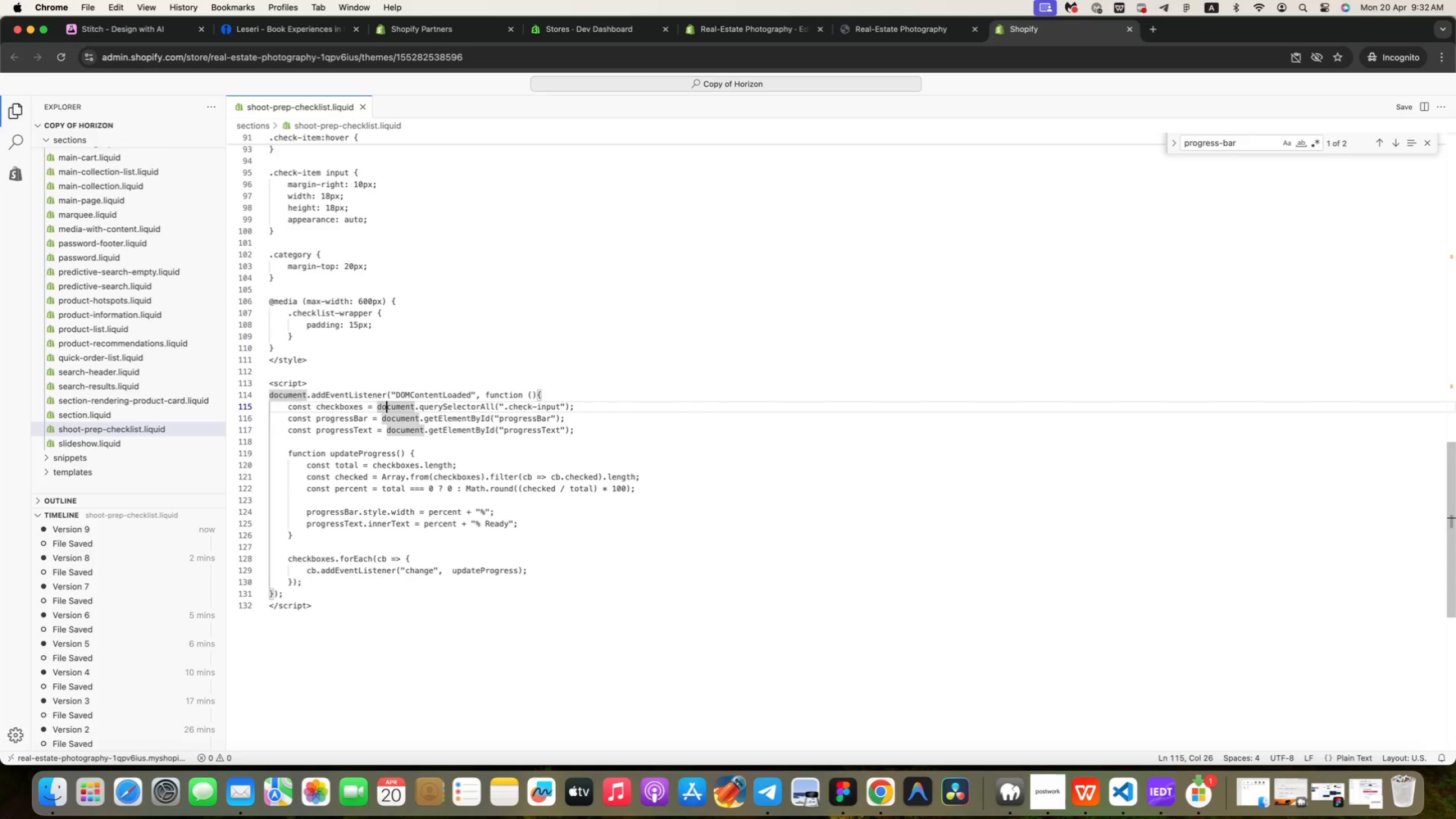 
key(ArrowLeft)
 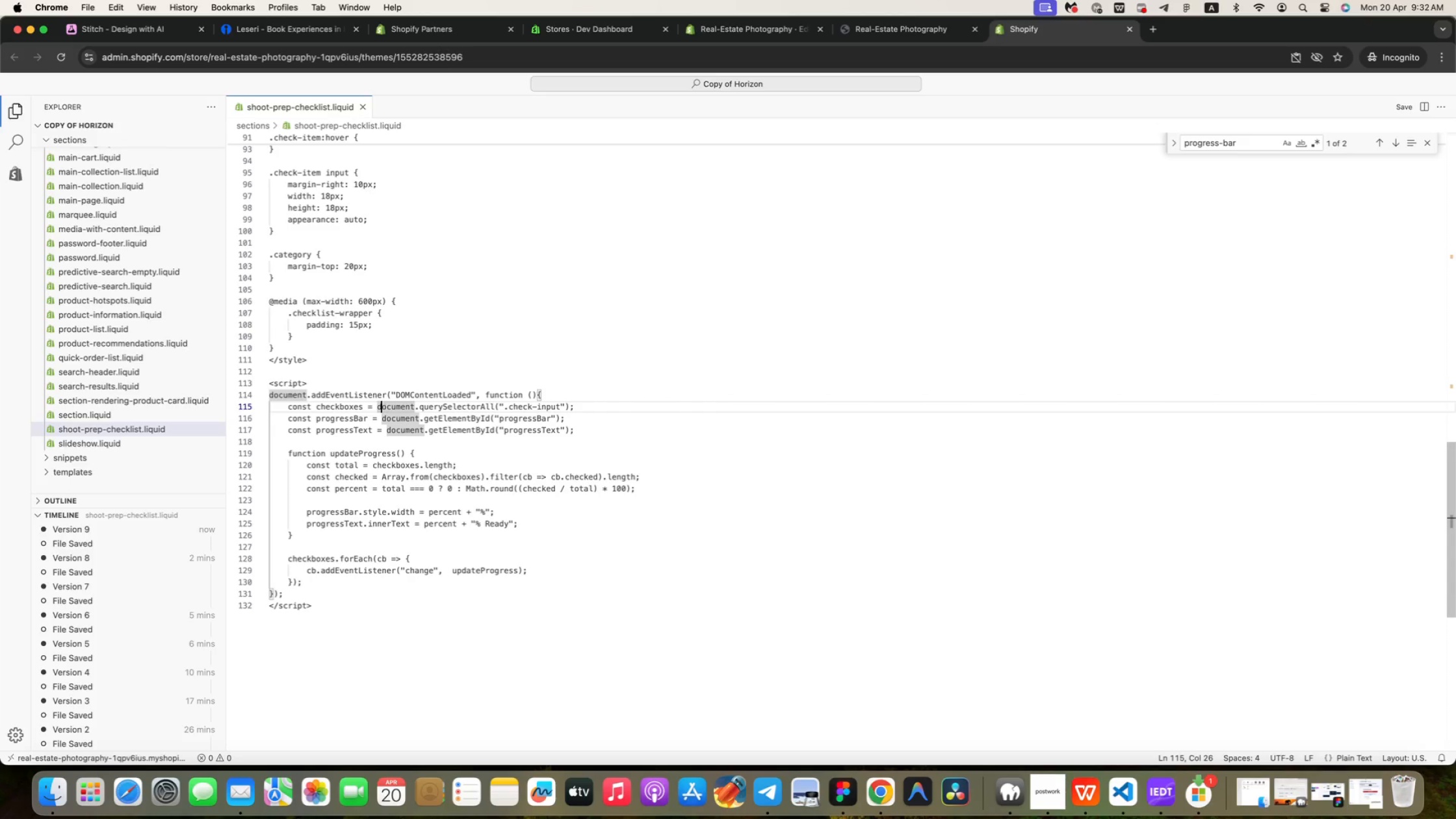 
key(ArrowLeft)
 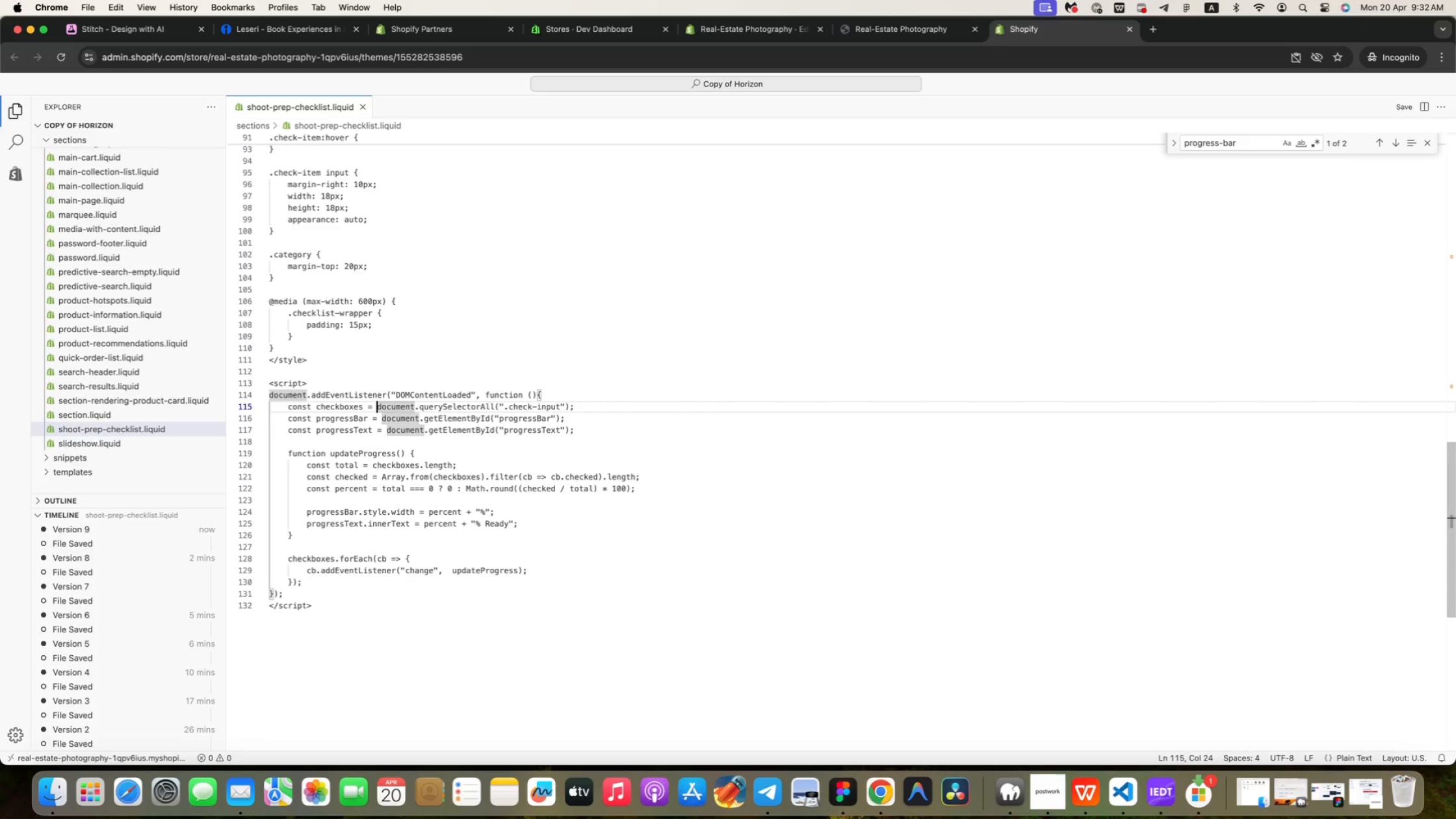 
key(ArrowLeft)
 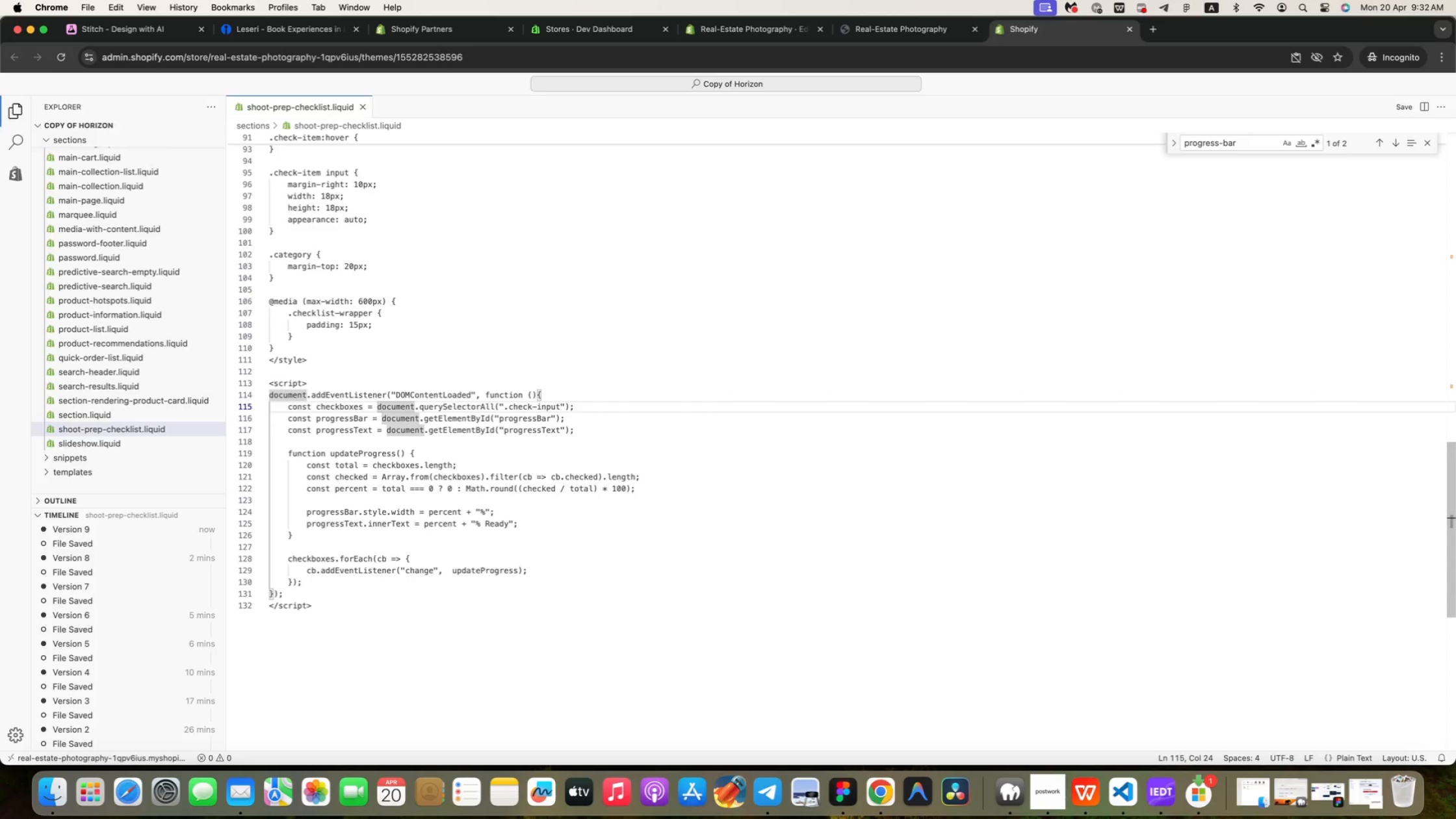 
key(ArrowRight)
 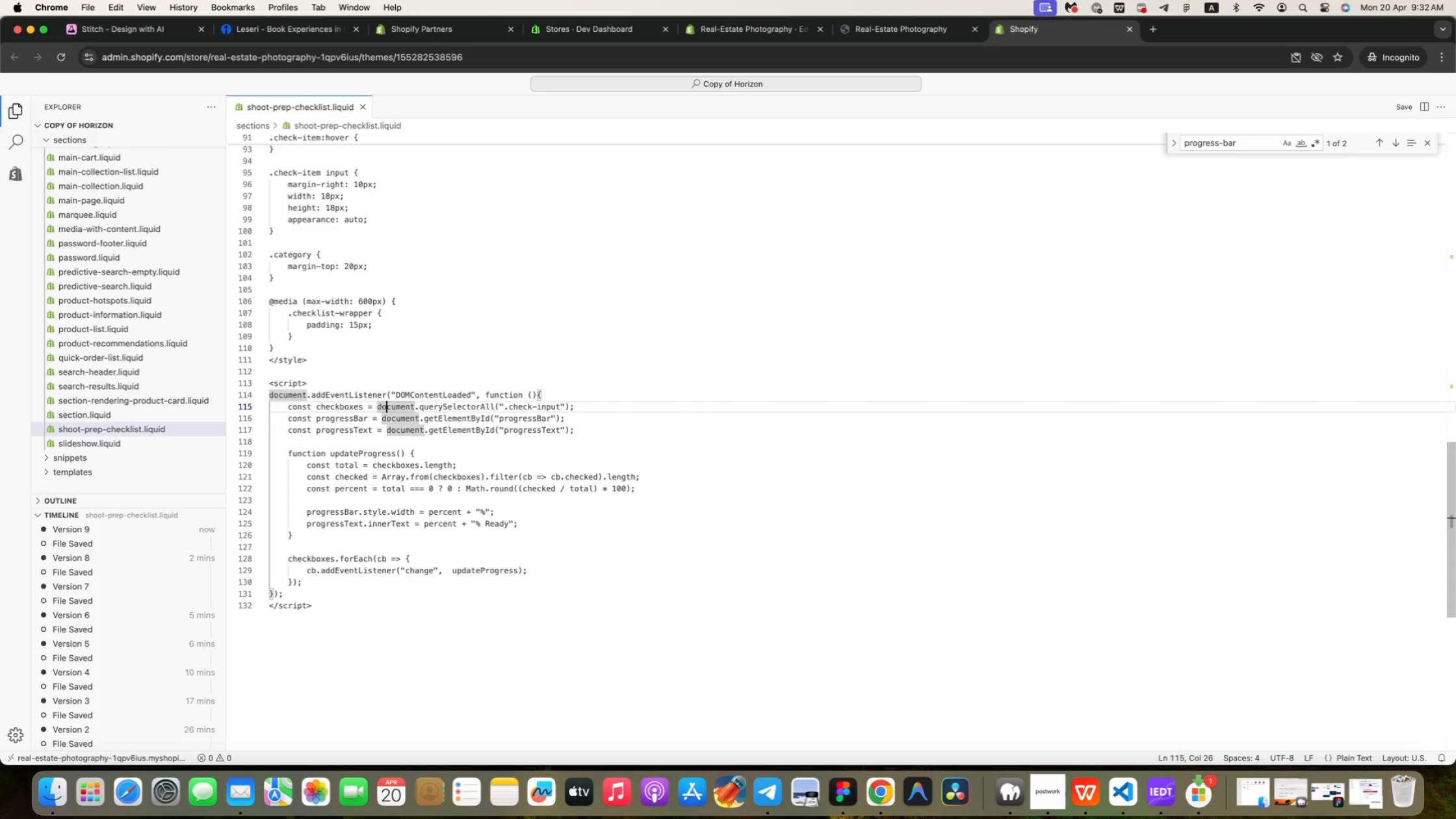 
key(ArrowRight)
 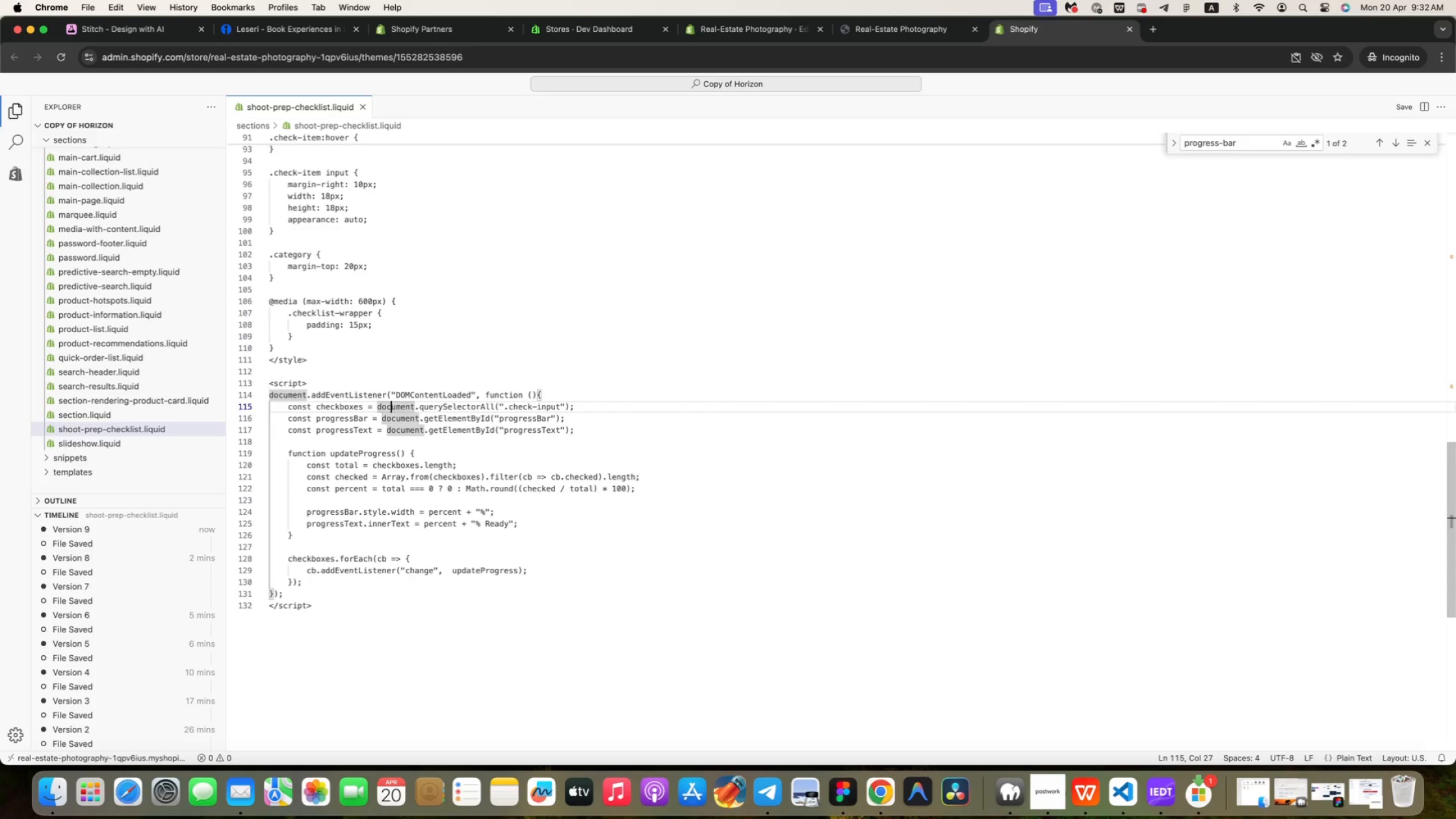 
key(ArrowRight)
 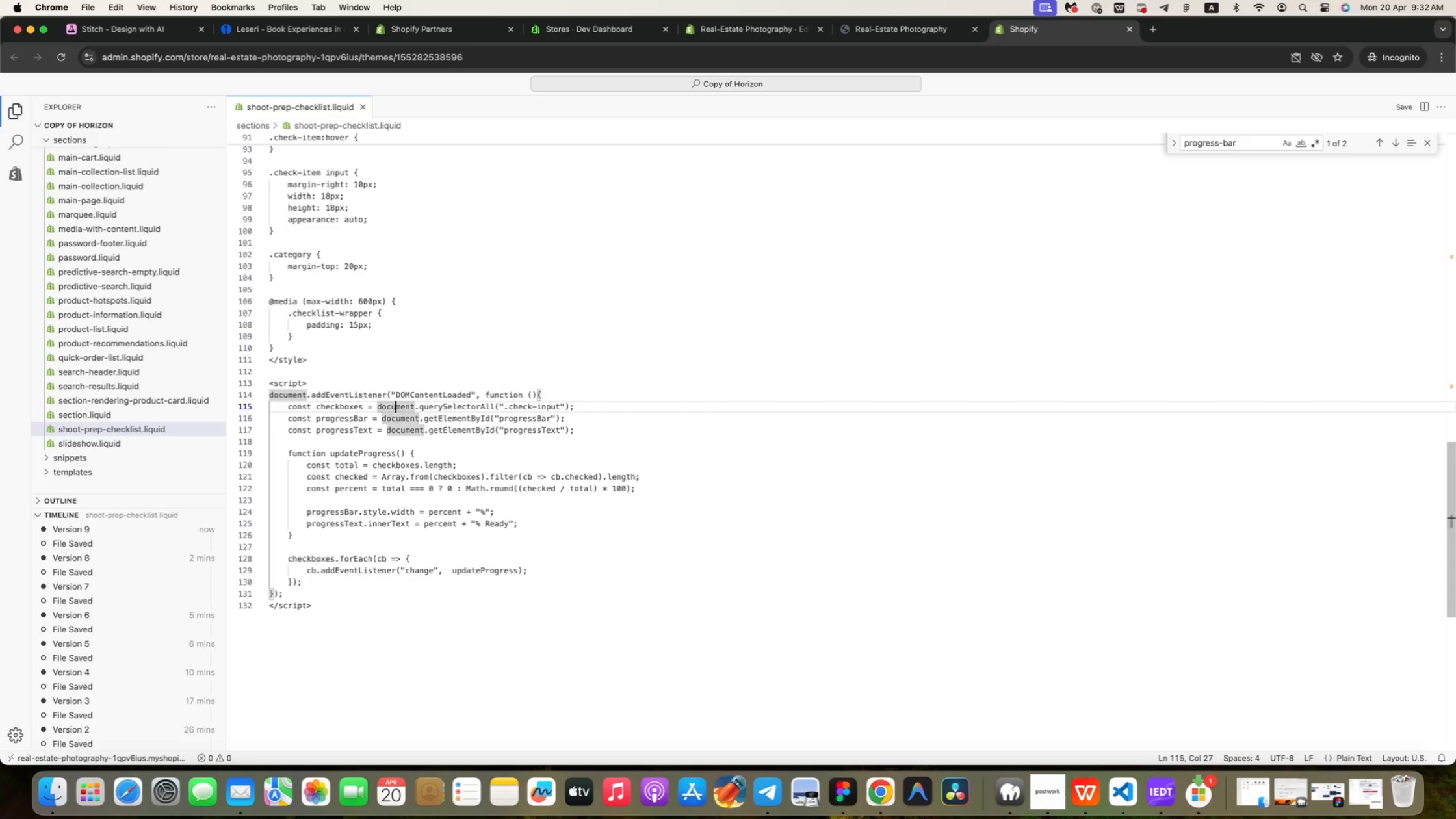 
key(ArrowRight)
 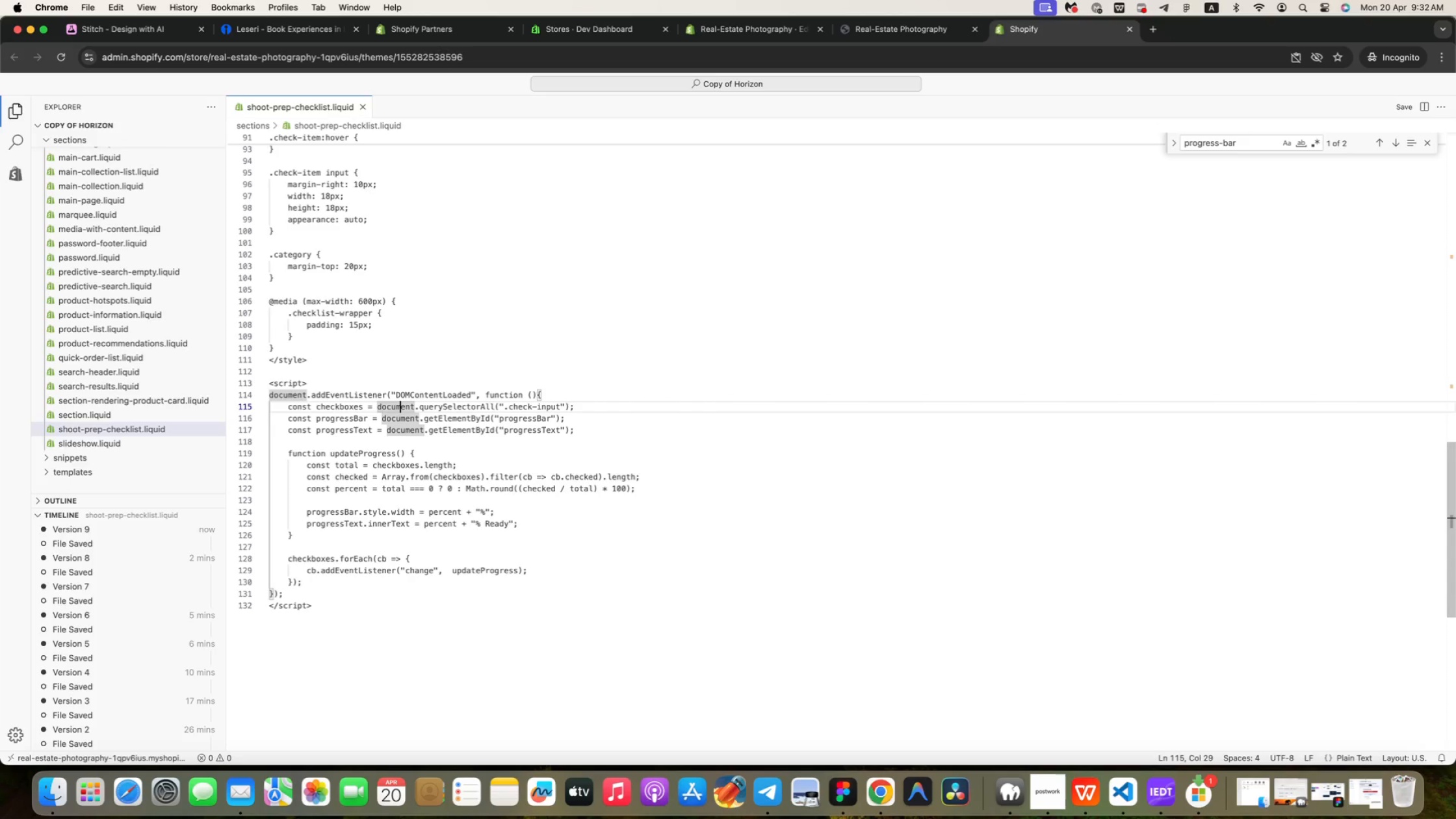 
key(ArrowRight)
 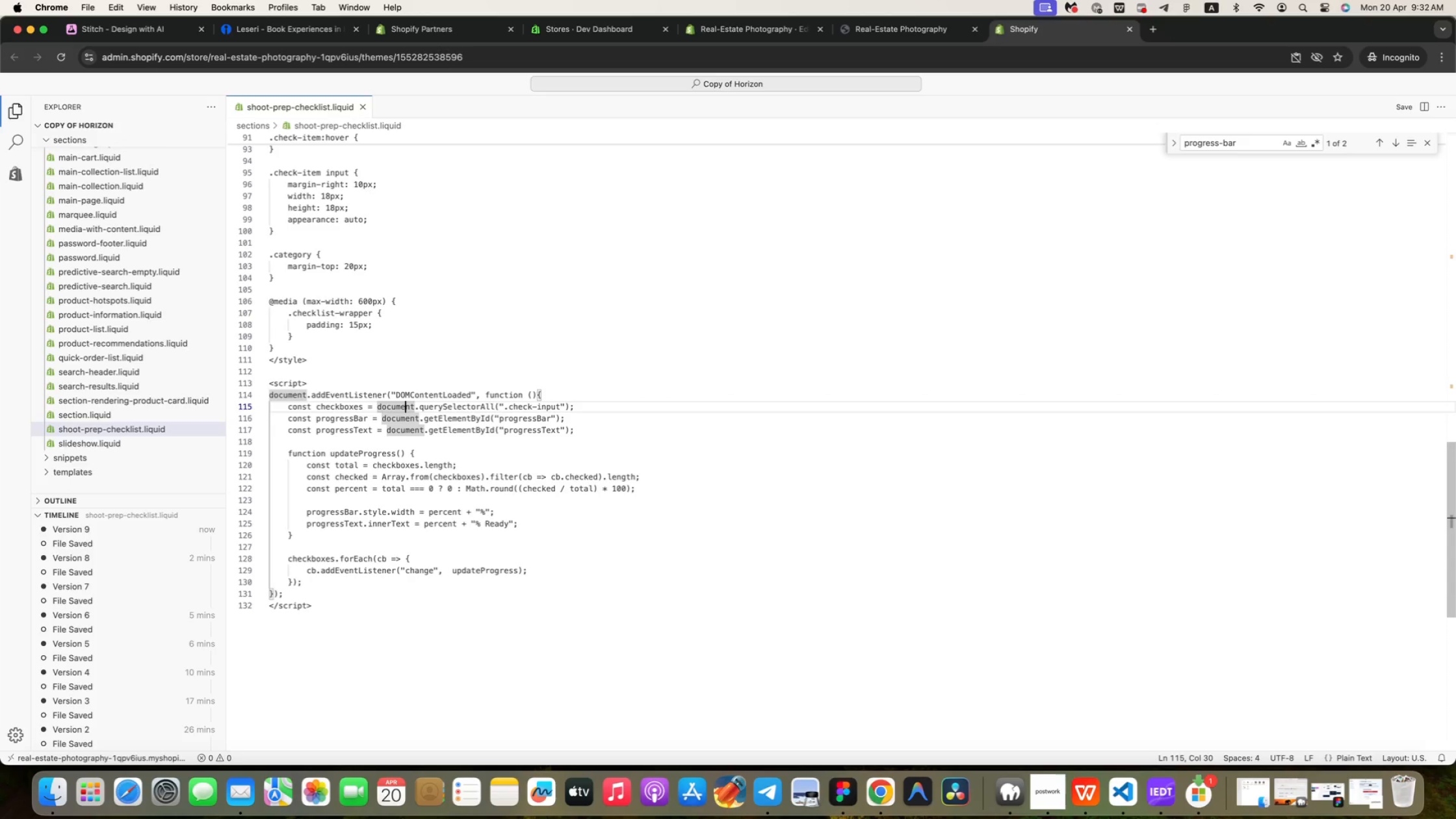 
key(ArrowRight)
 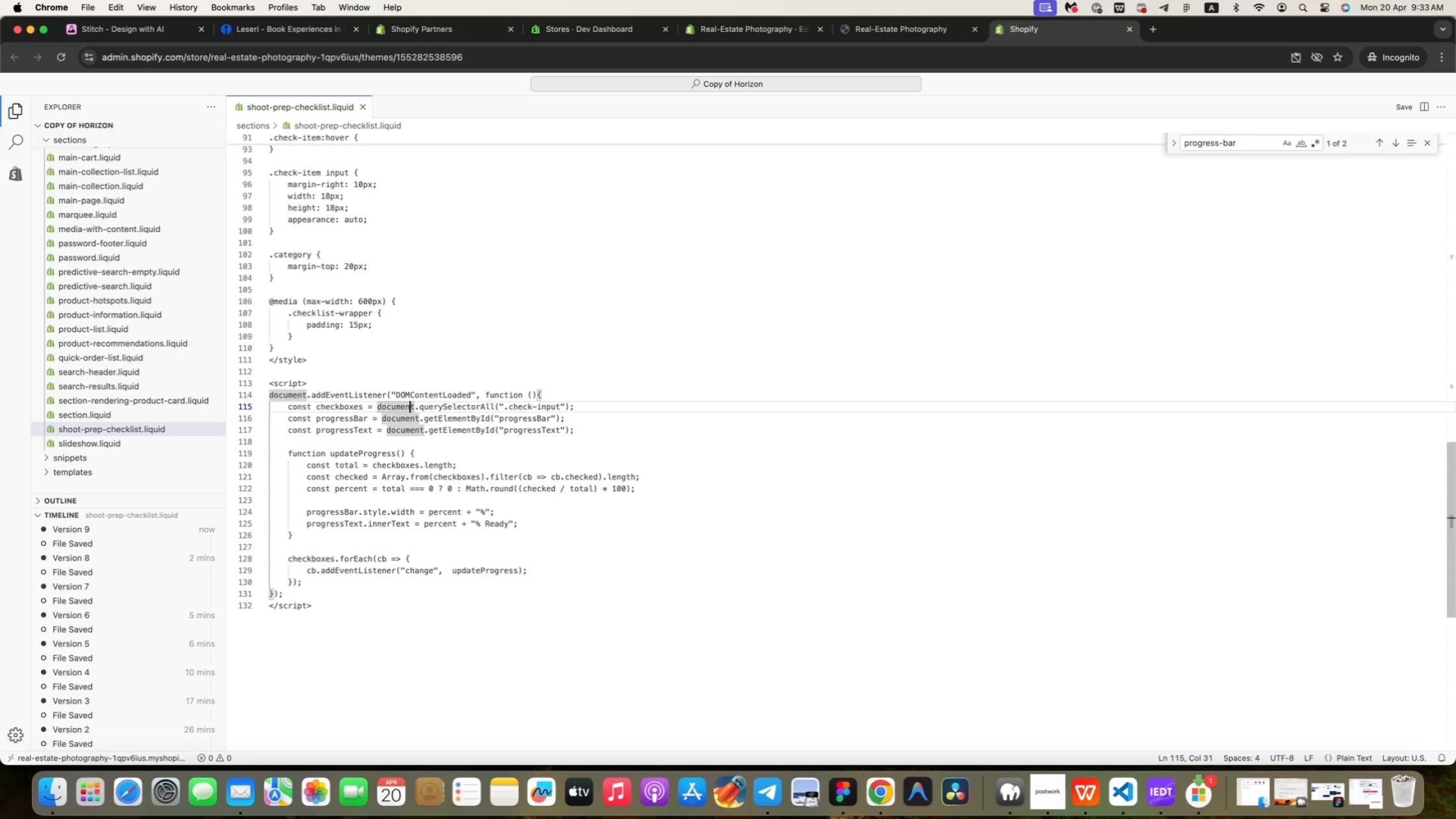 
key(ArrowRight)
 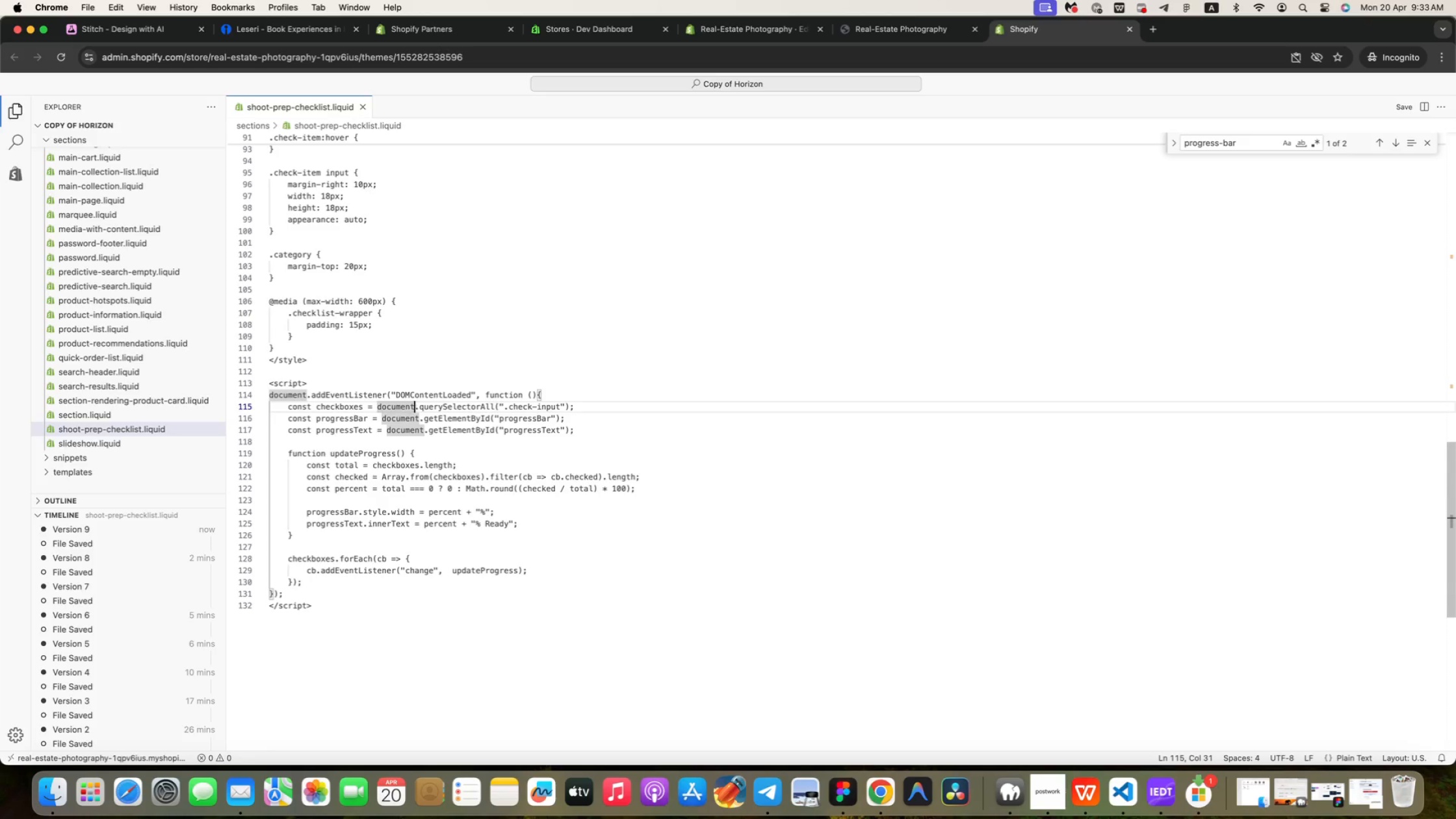 
key(ArrowRight)
 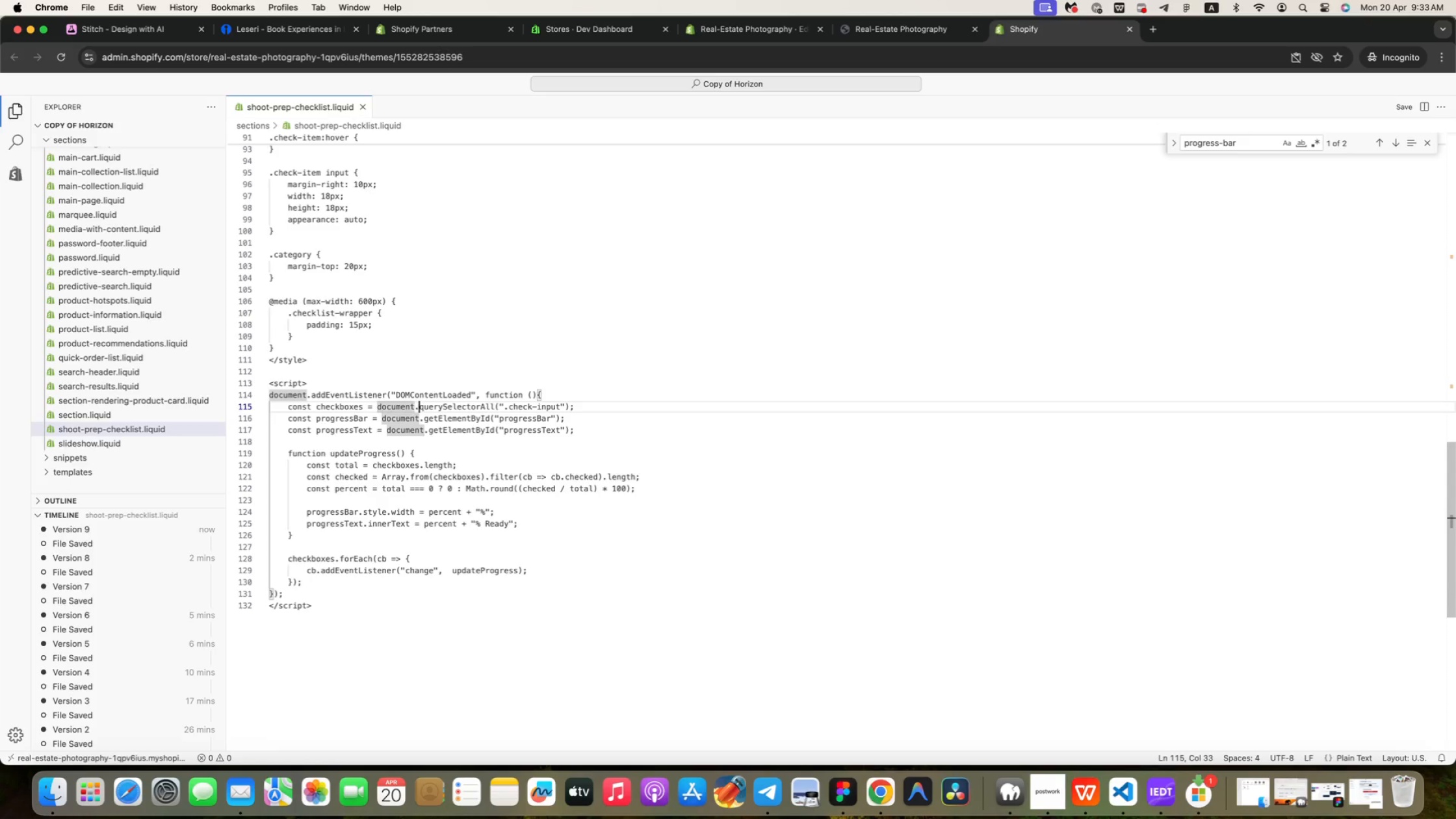 
key(ArrowRight)
 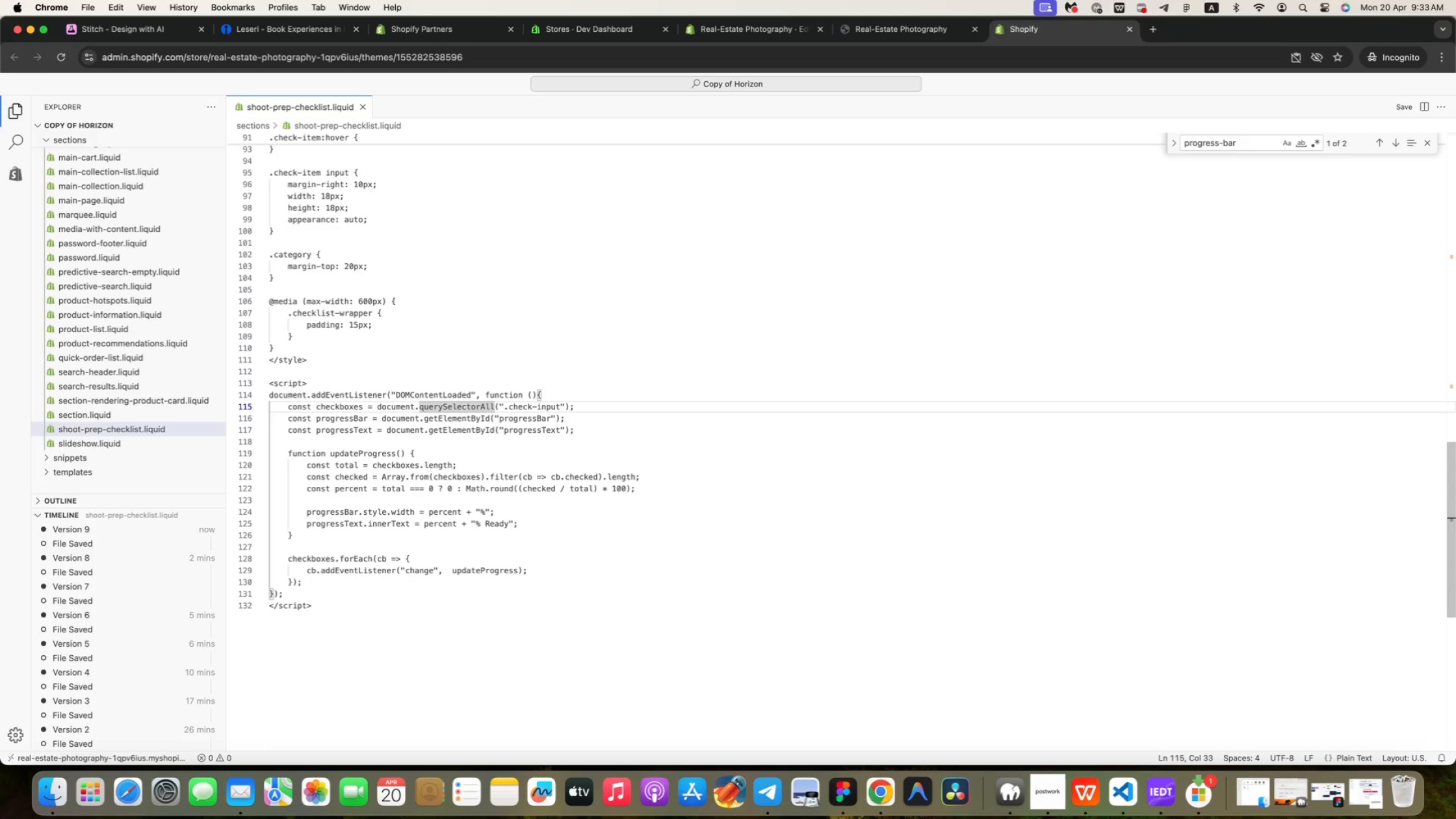 
key(ArrowRight)
 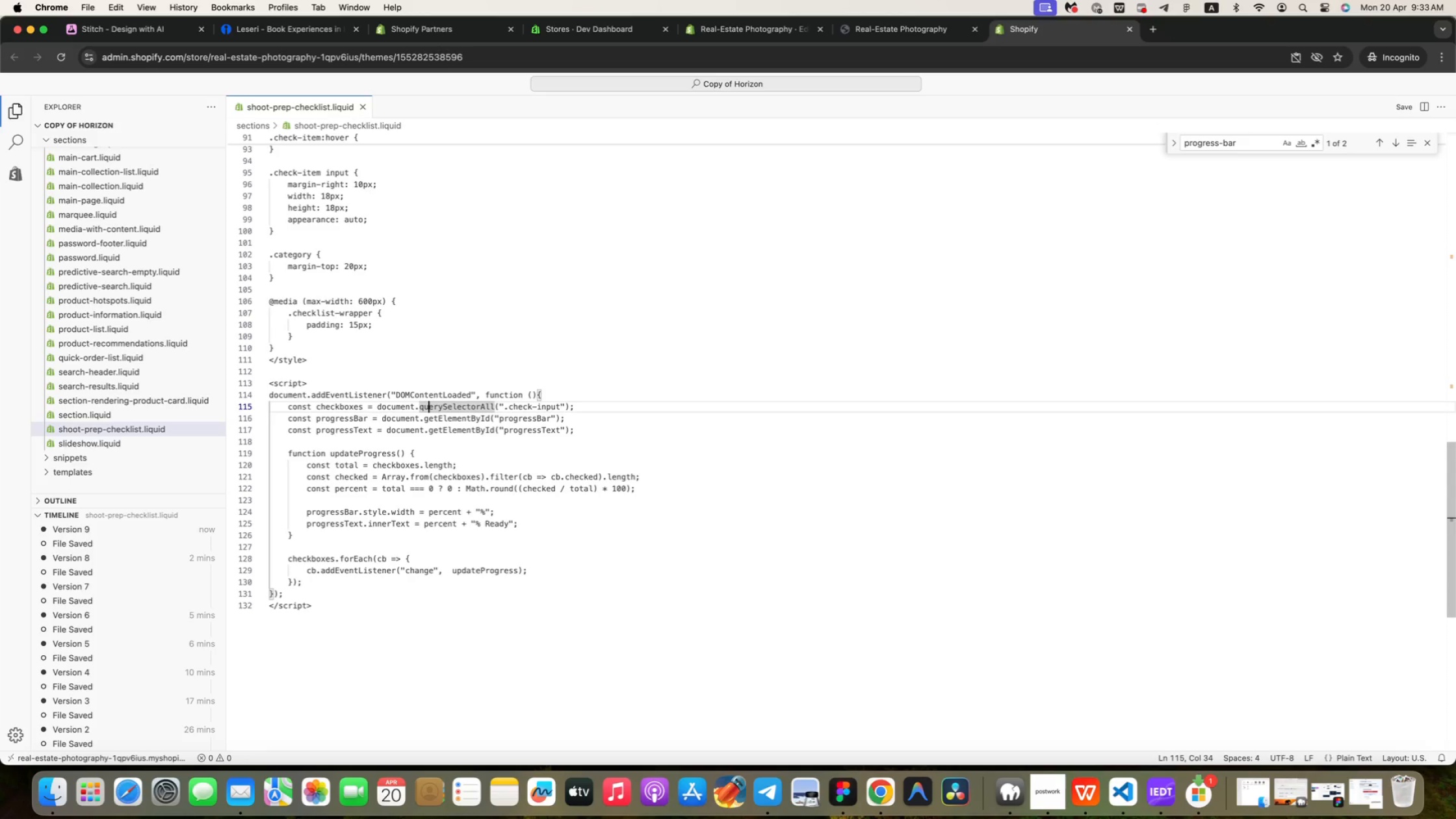 
key(ArrowRight)
 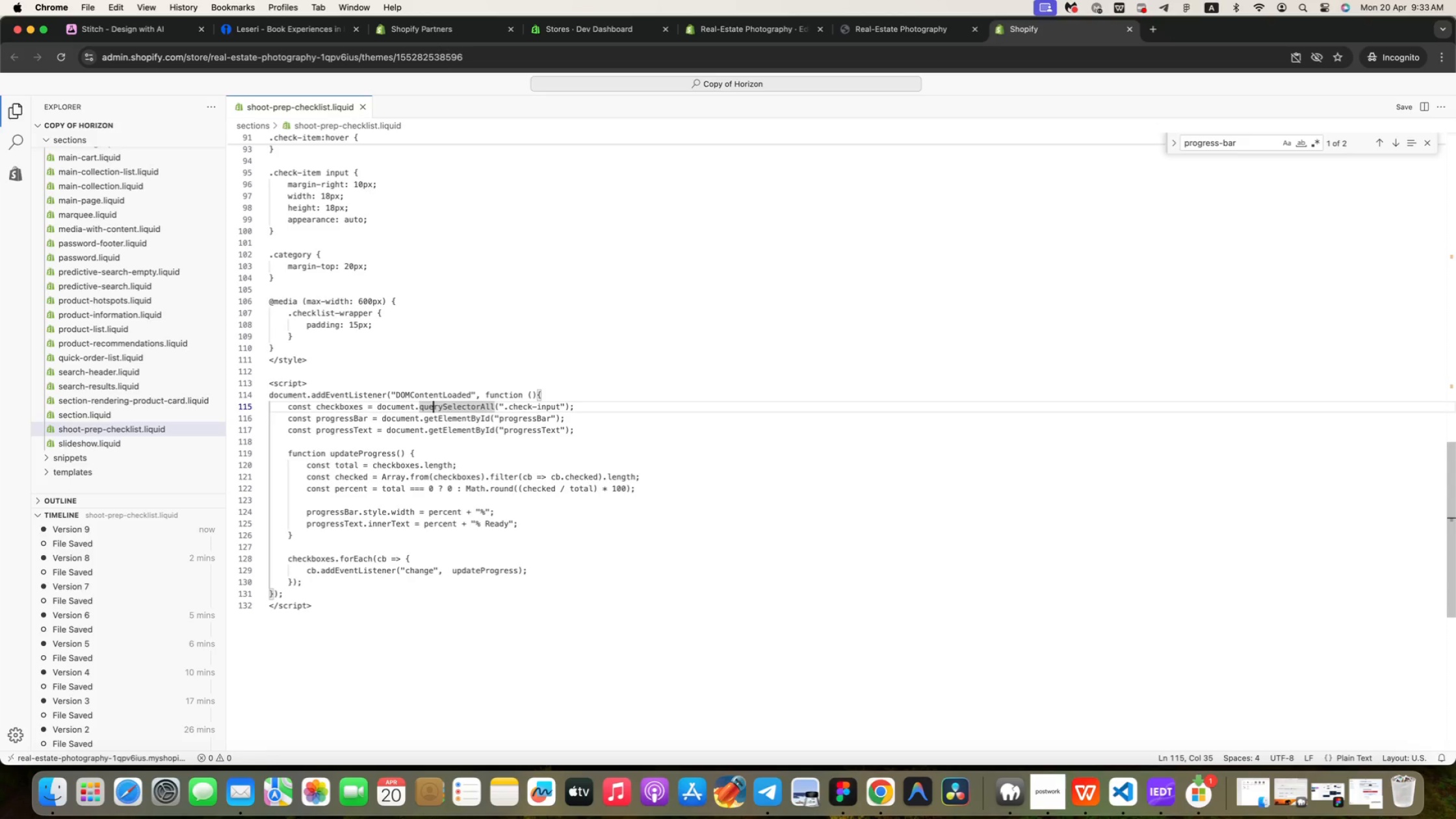 
key(ArrowRight)
 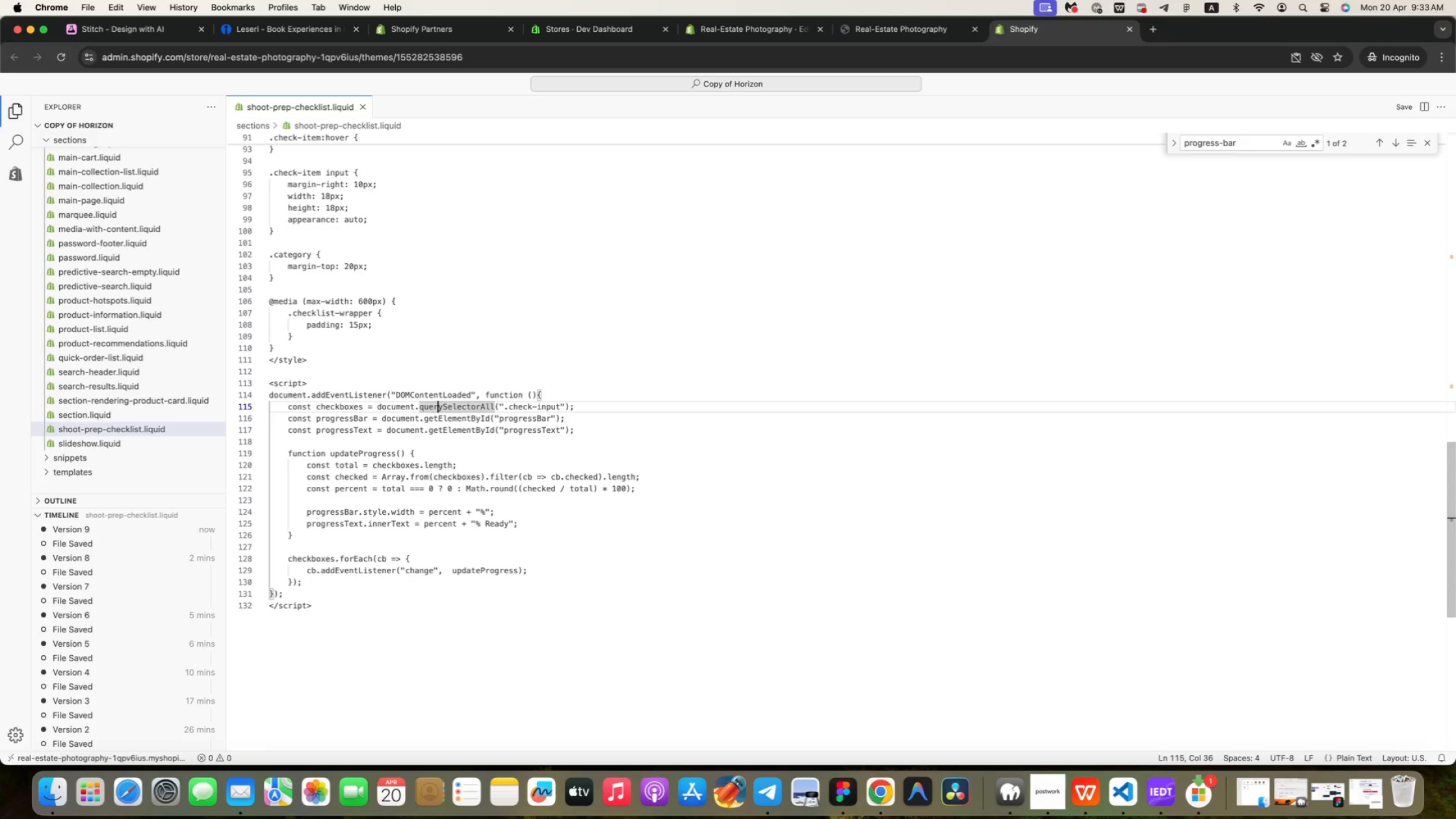 
key(ArrowRight)
 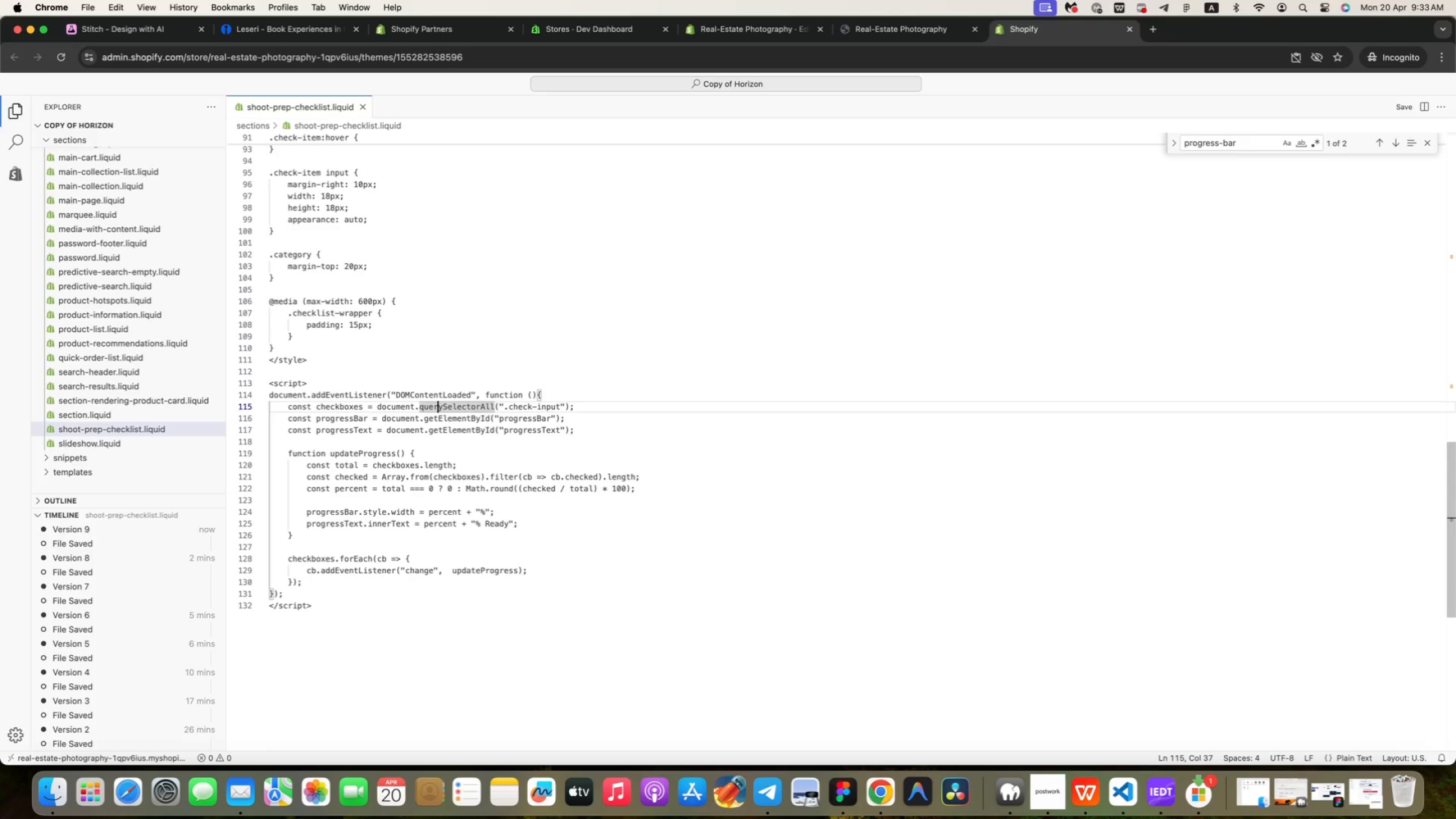 
key(ArrowRight)
 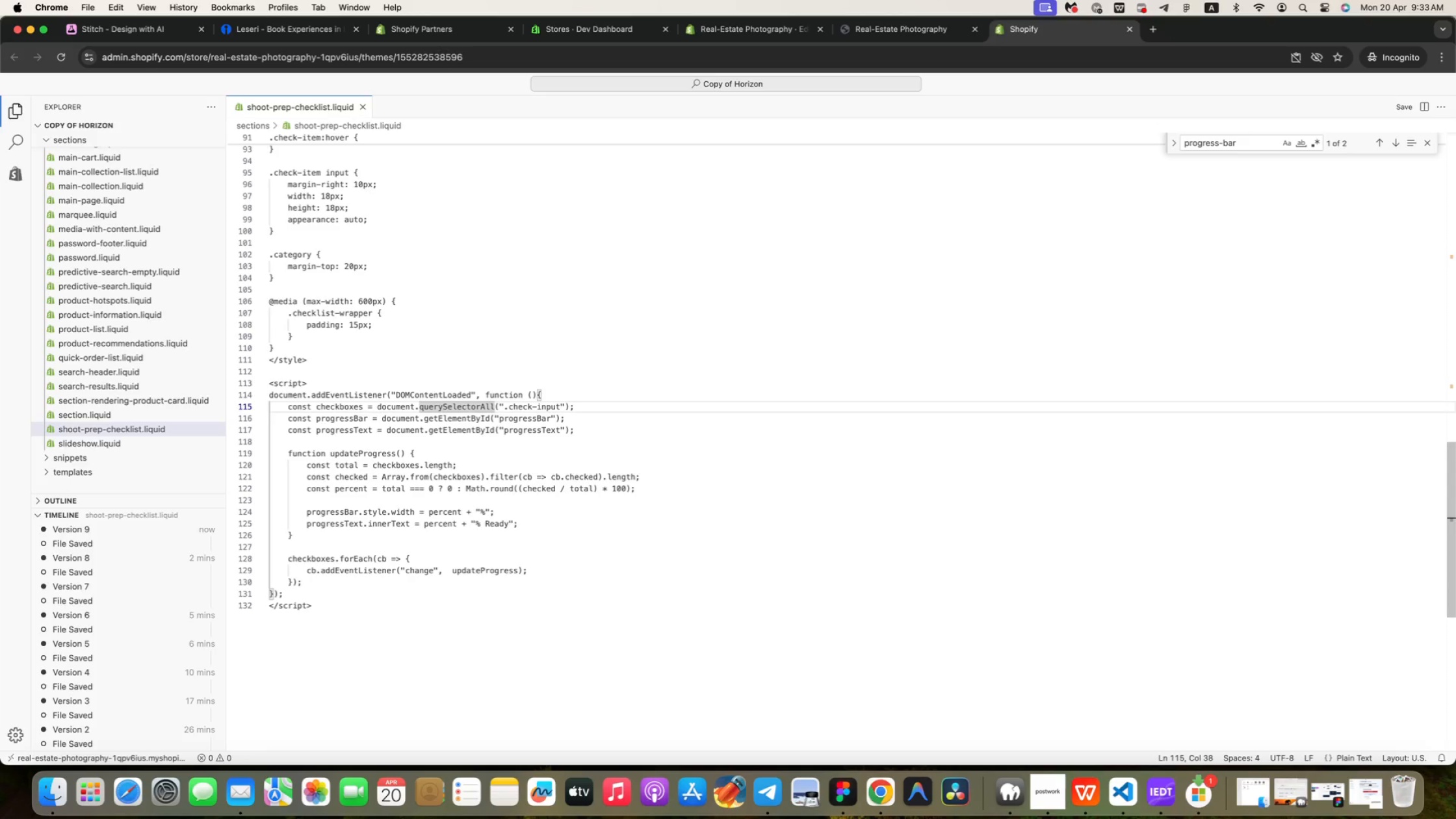 
key(ArrowRight)
 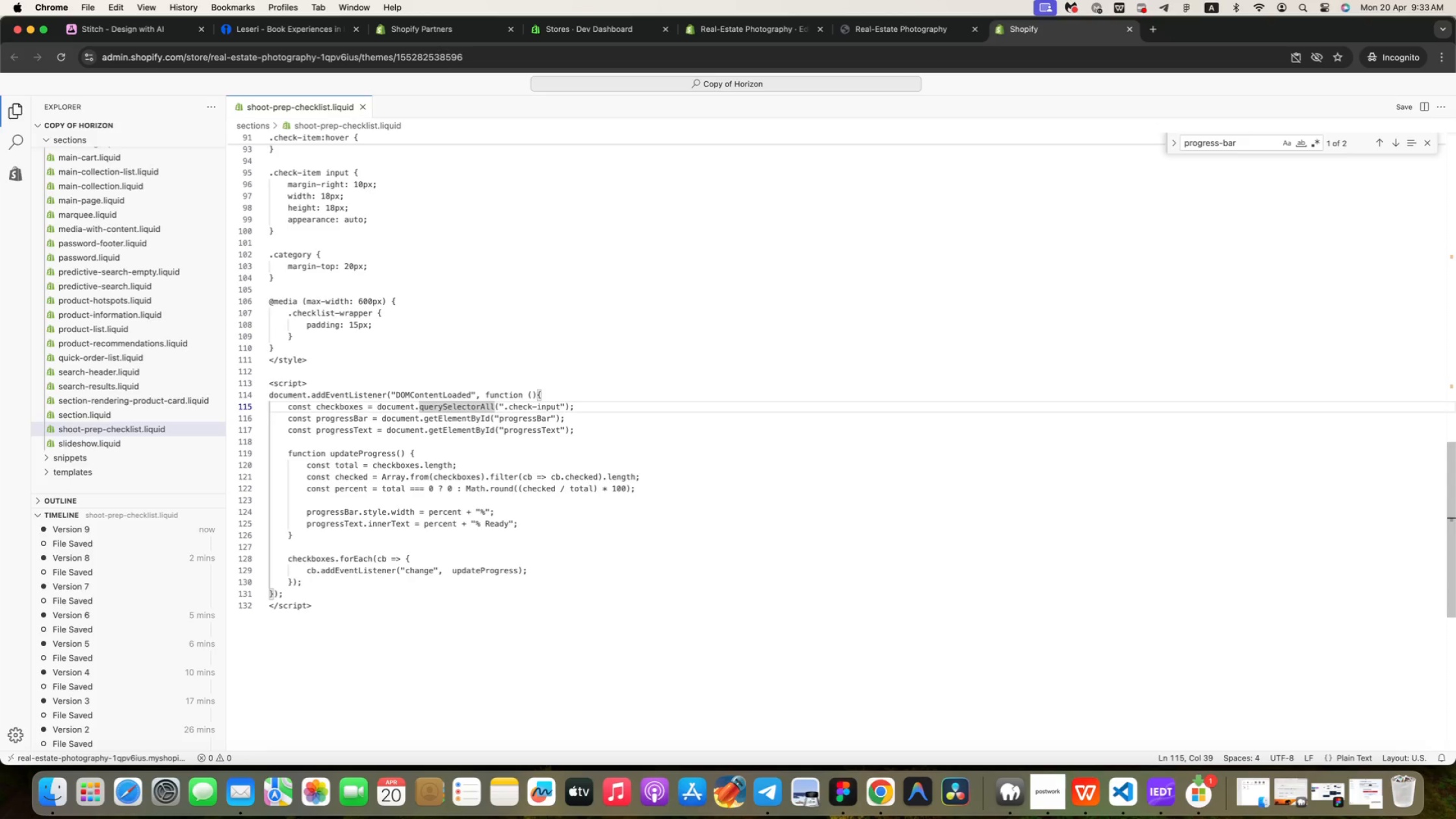 
key(ArrowRight)
 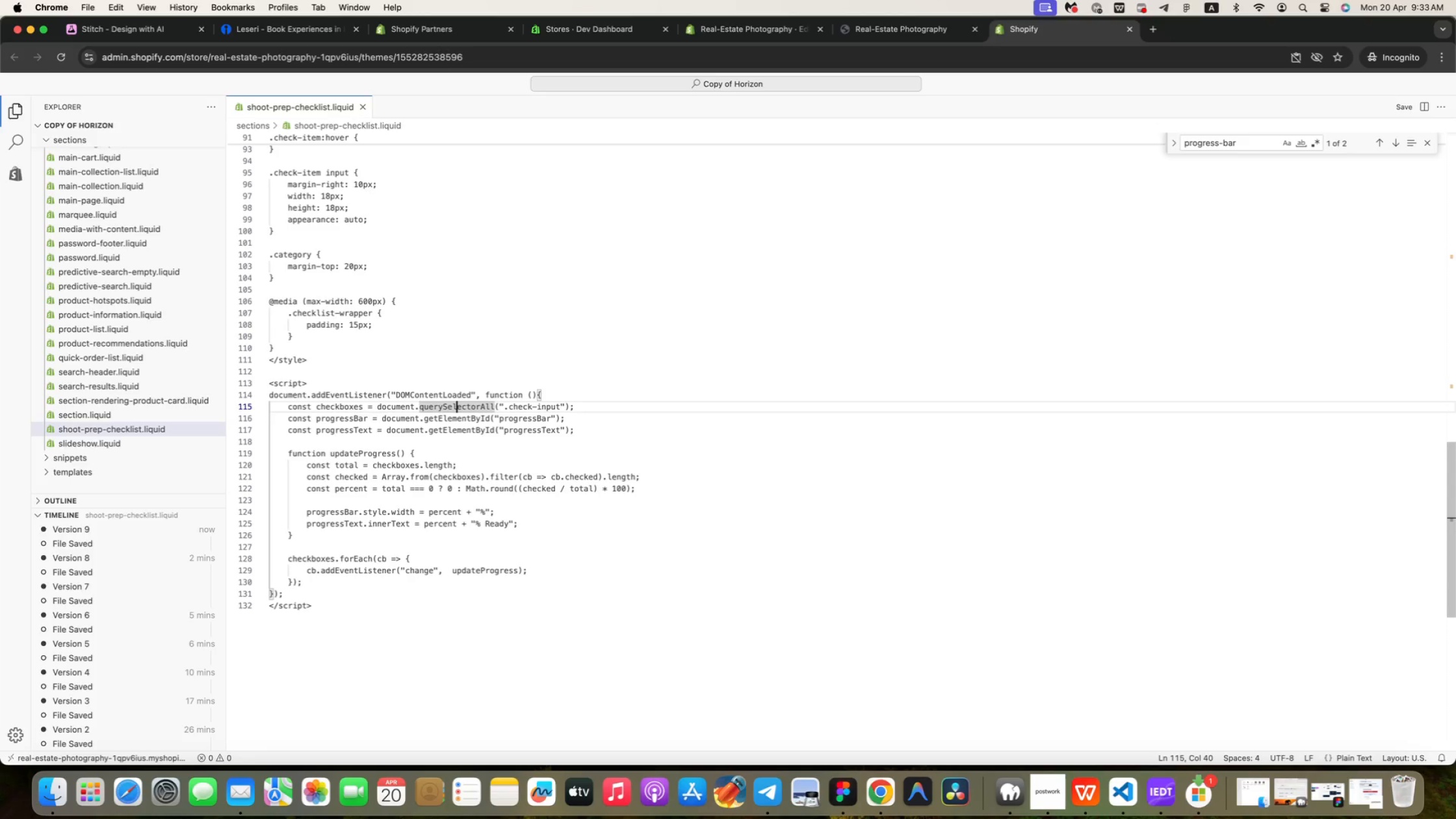 
key(ArrowRight)
 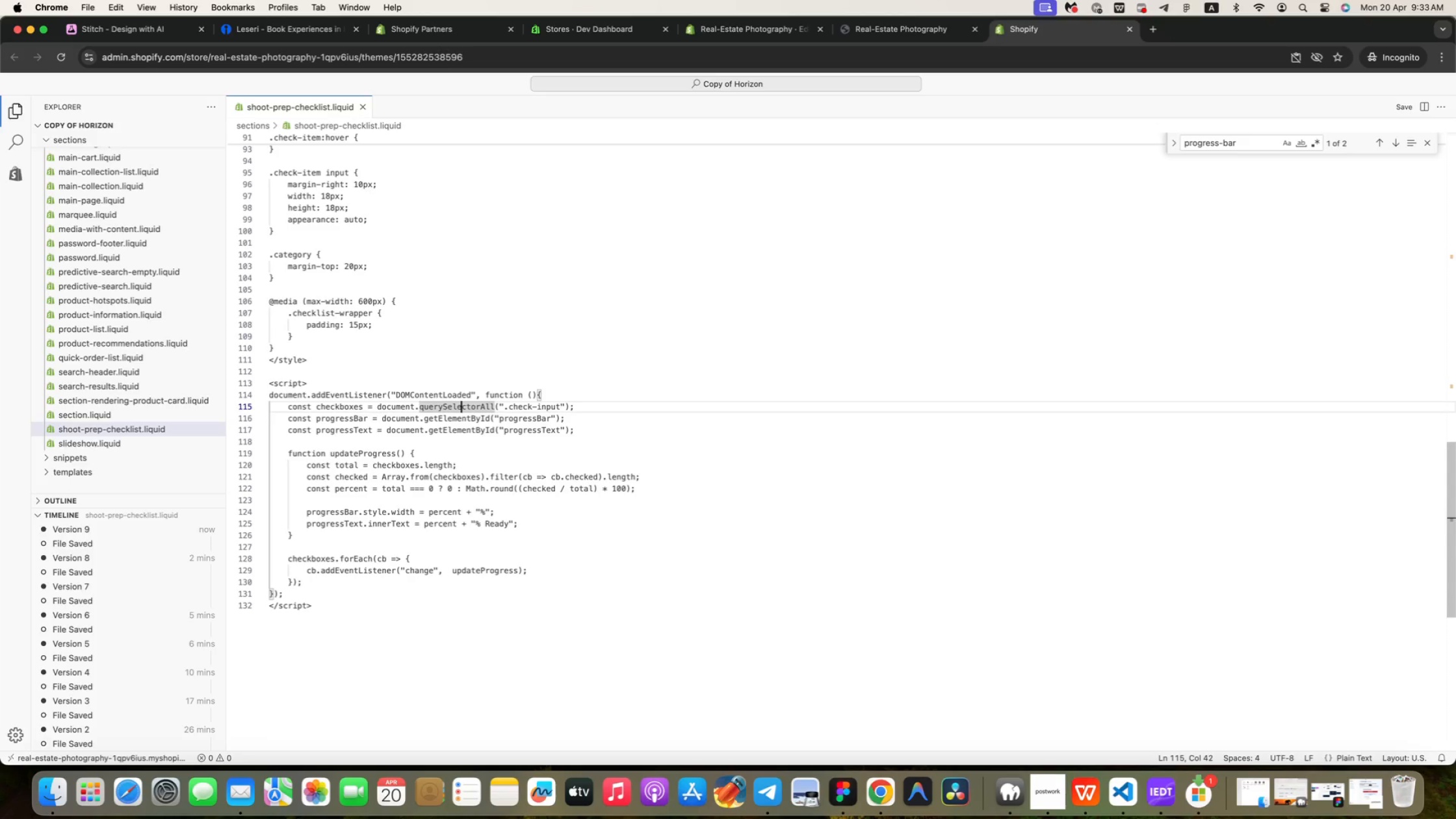 
key(ArrowRight)
 